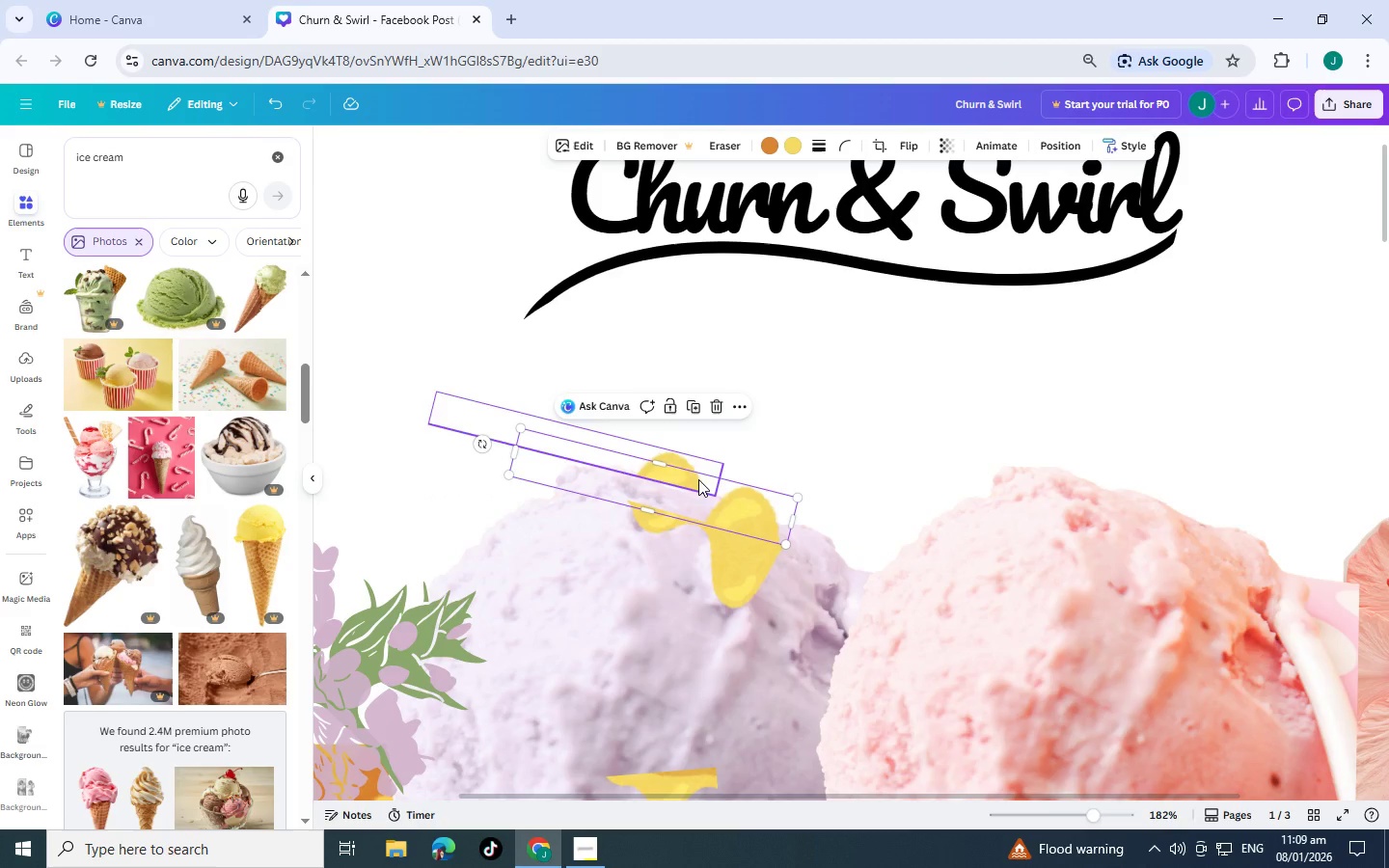 
left_click_drag(start_coordinate=[684, 475], to_coordinate=[673, 495])
 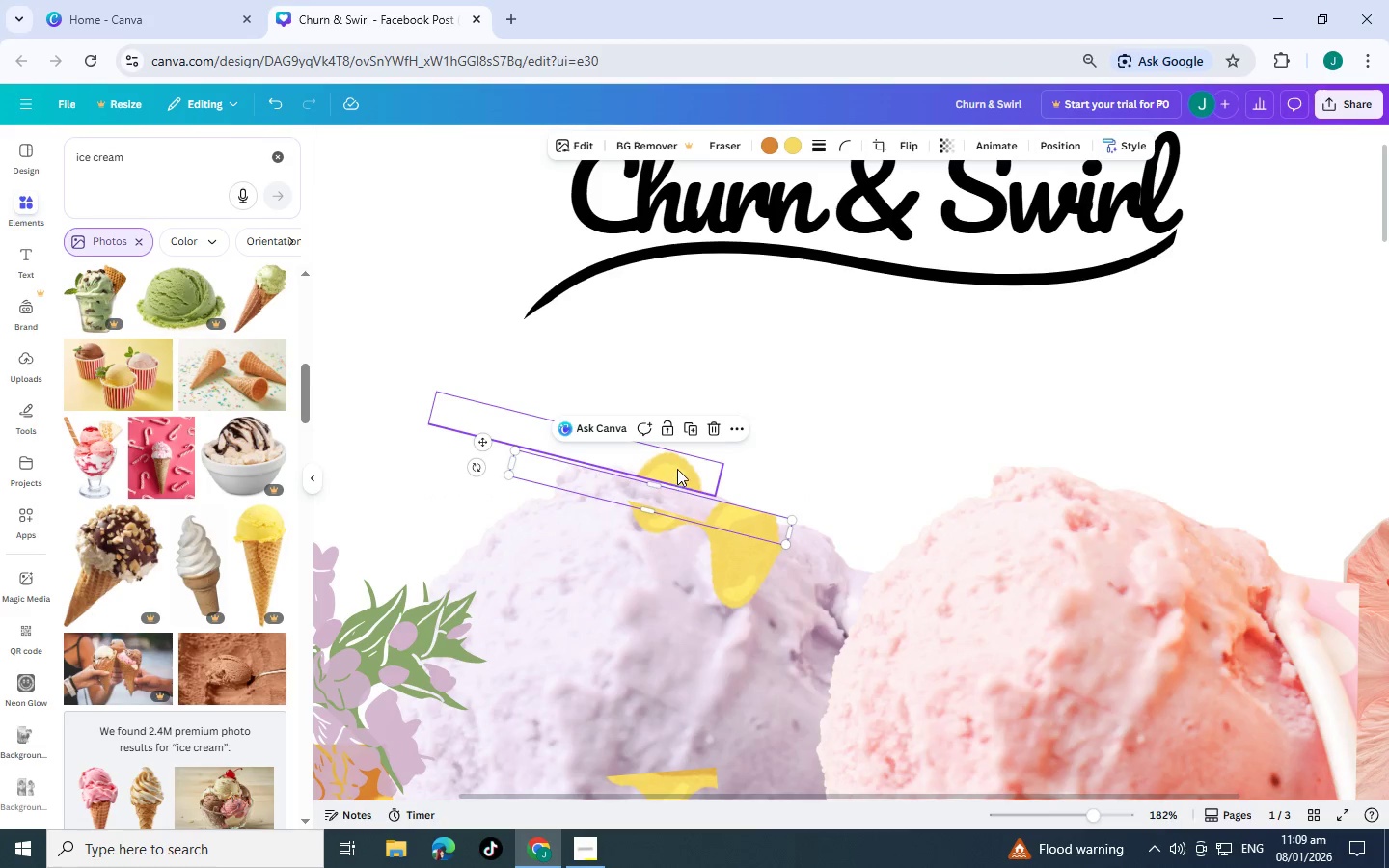 
left_click_drag(start_coordinate=[677, 466], to_coordinate=[667, 494])
 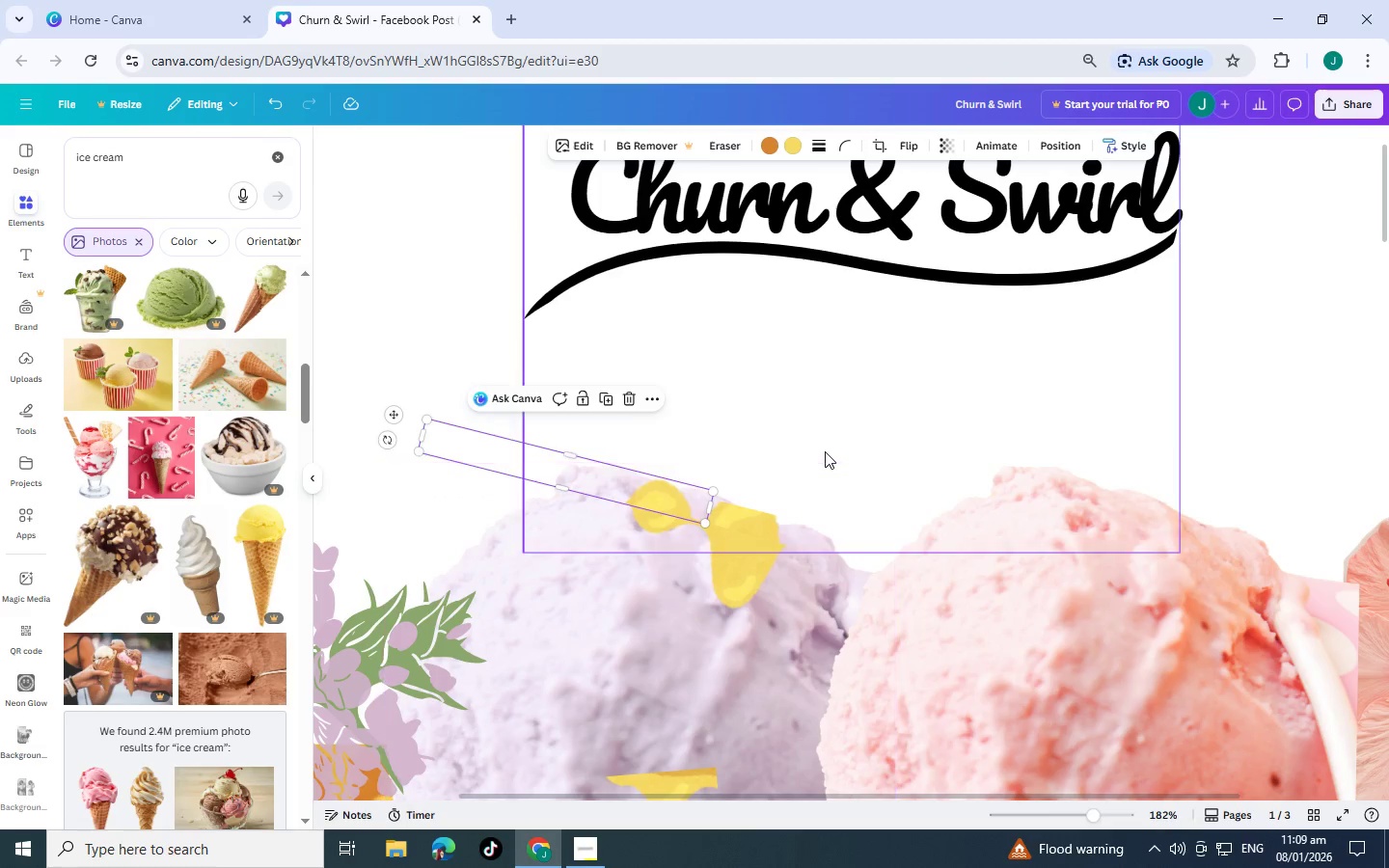 
left_click([825, 451])
 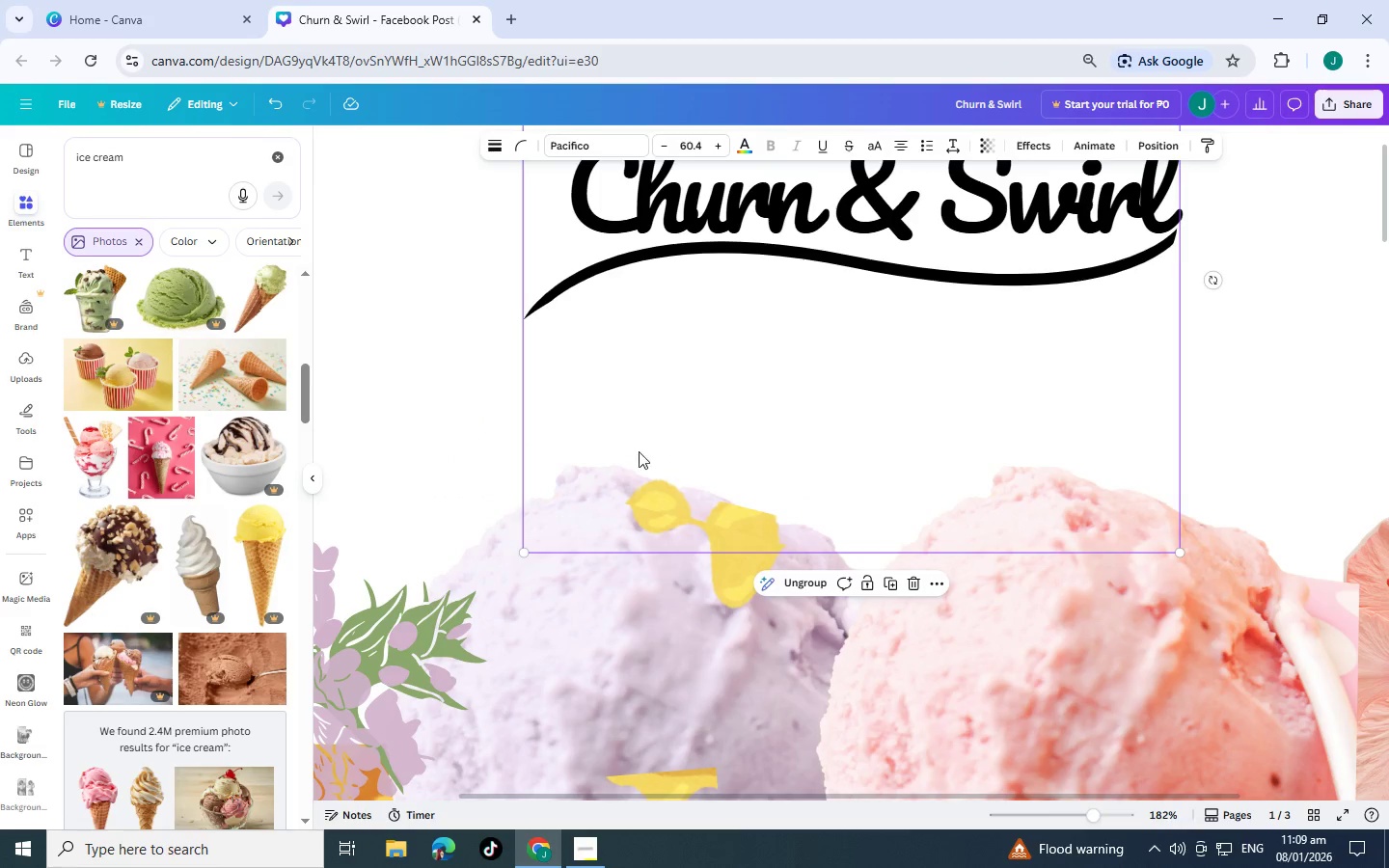 
left_click([522, 443])
 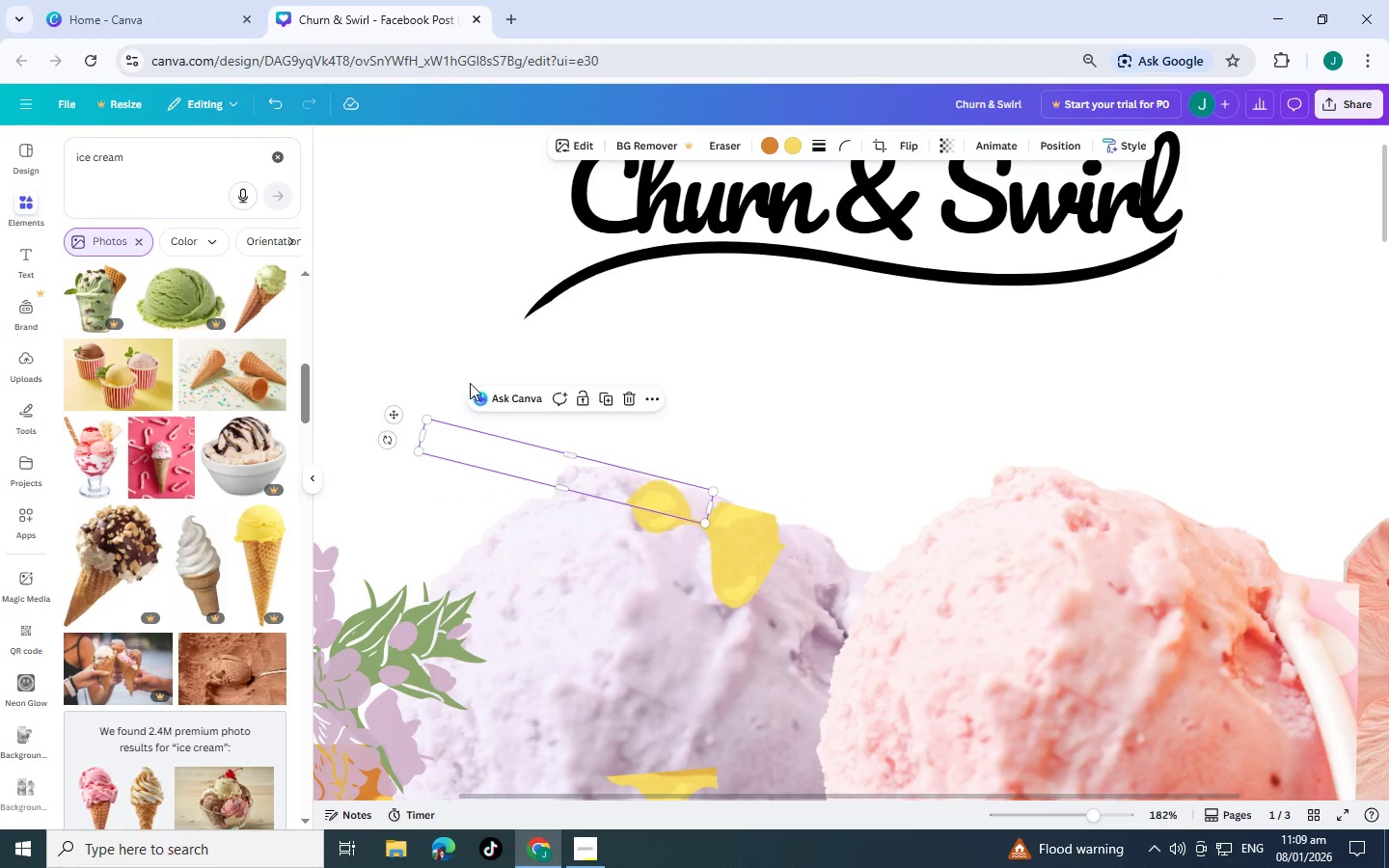 
left_click([470, 355])
 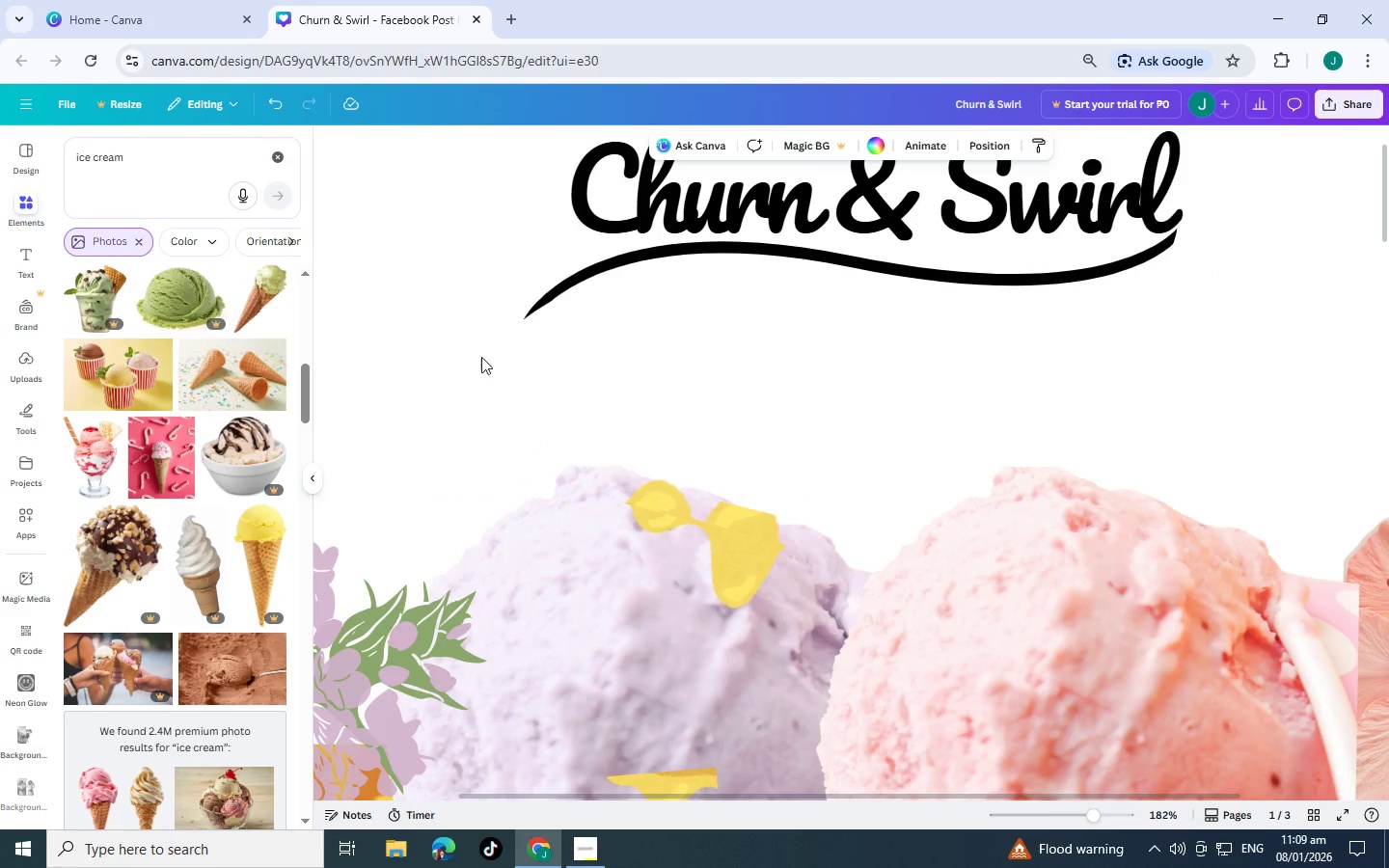 
scroll: coordinate [549, 394], scroll_direction: down, amount: 3.0
 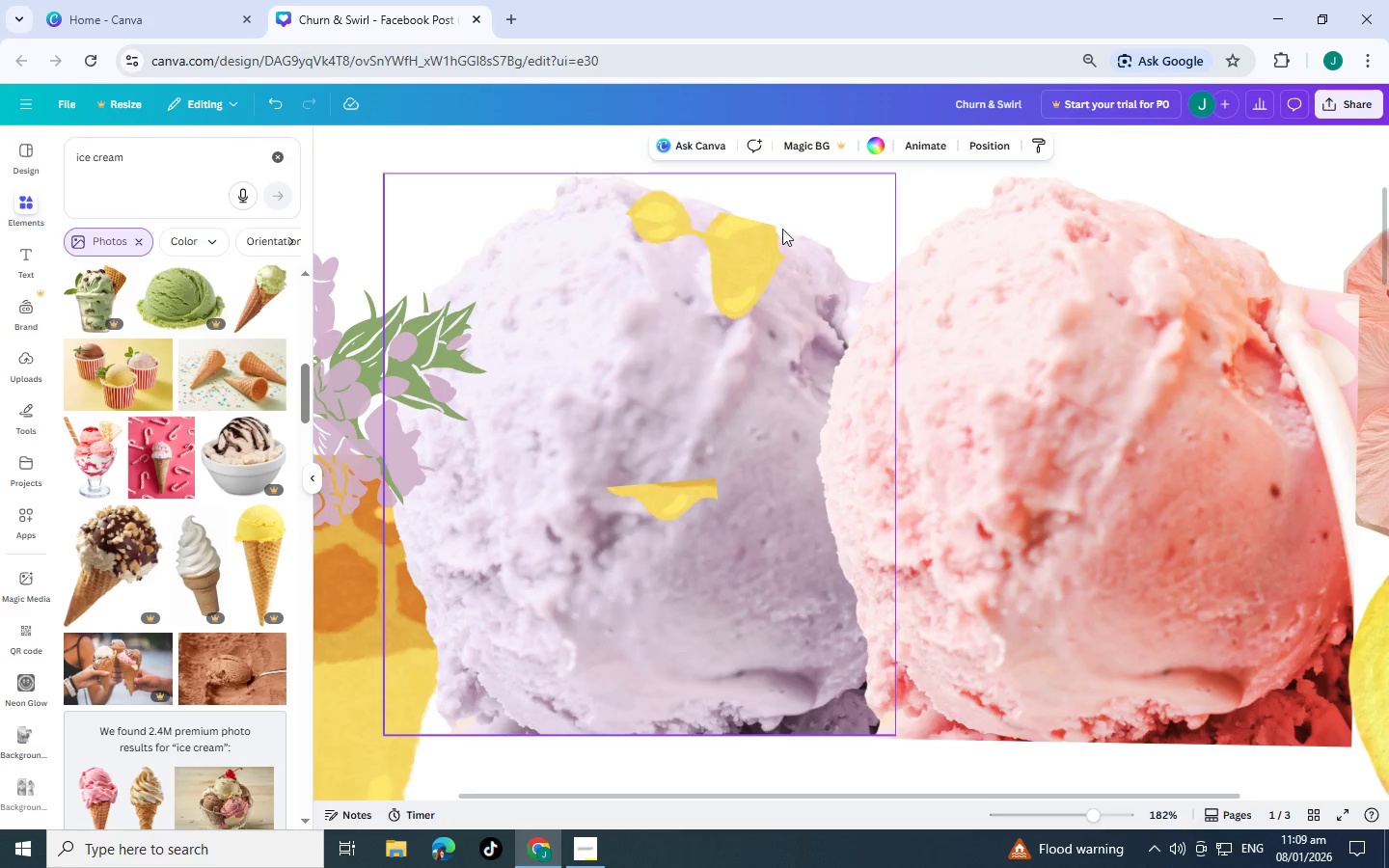 
left_click([768, 231])
 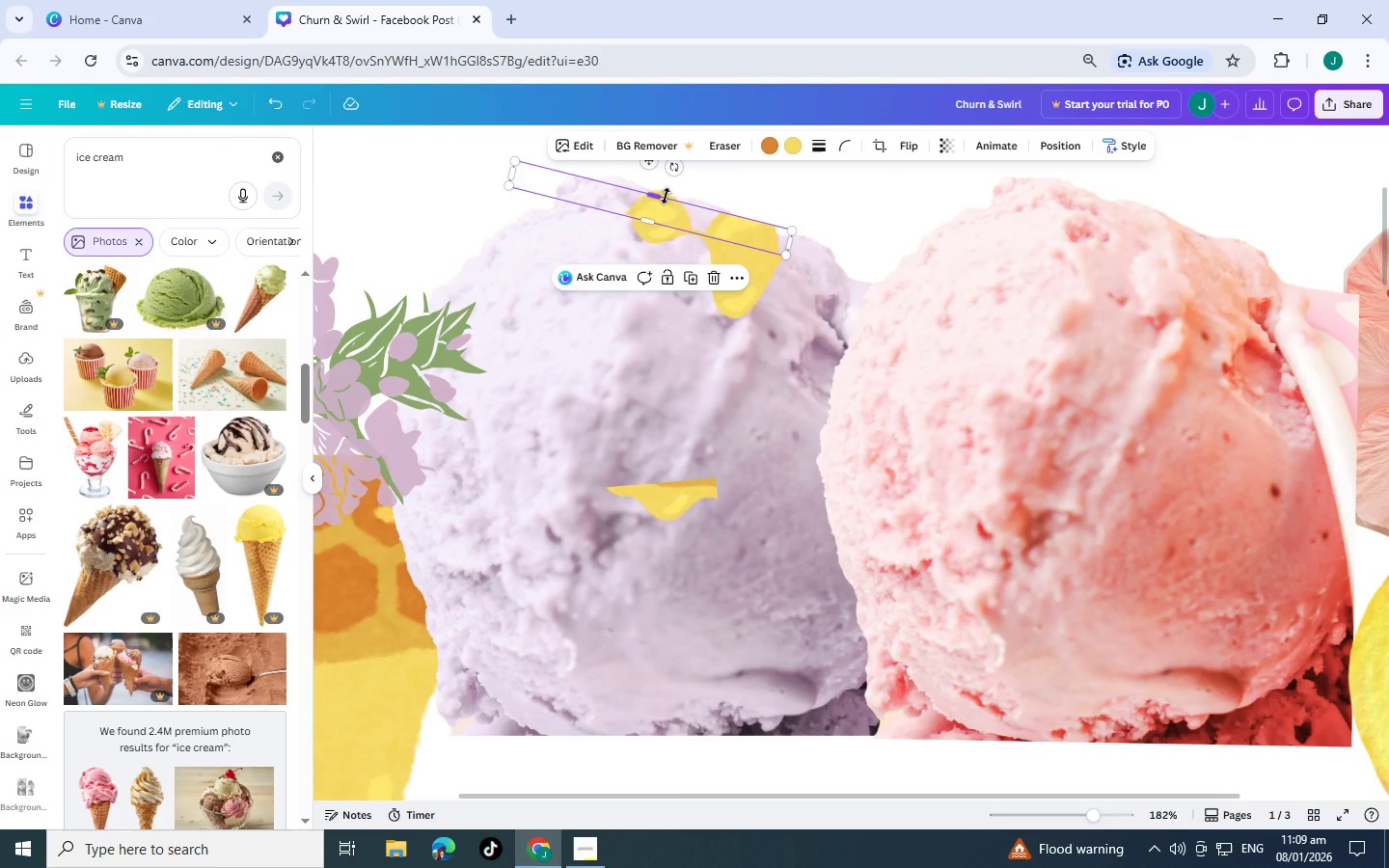 
left_click_drag(start_coordinate=[659, 196], to_coordinate=[667, 173])
 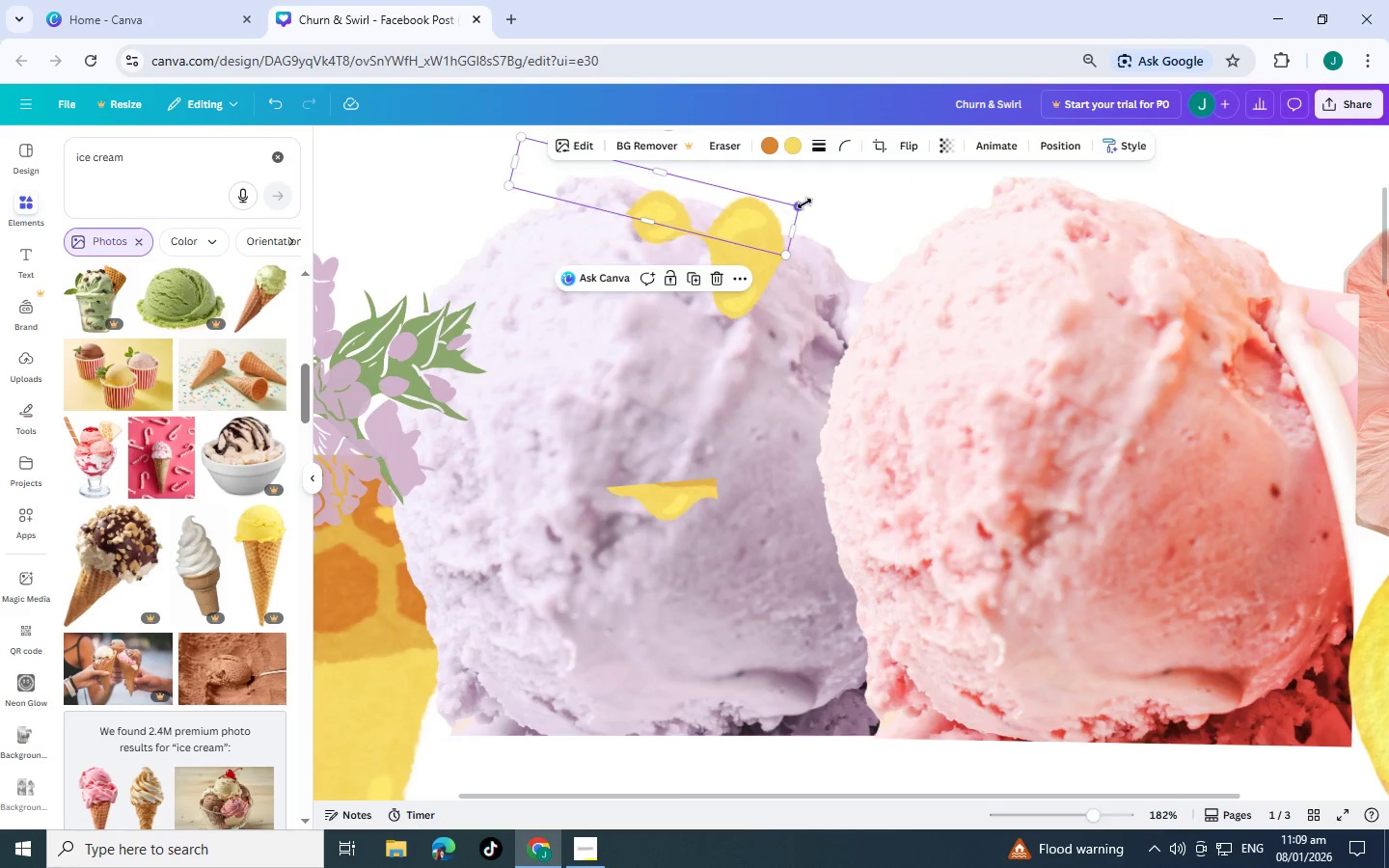 
left_click([861, 233])
 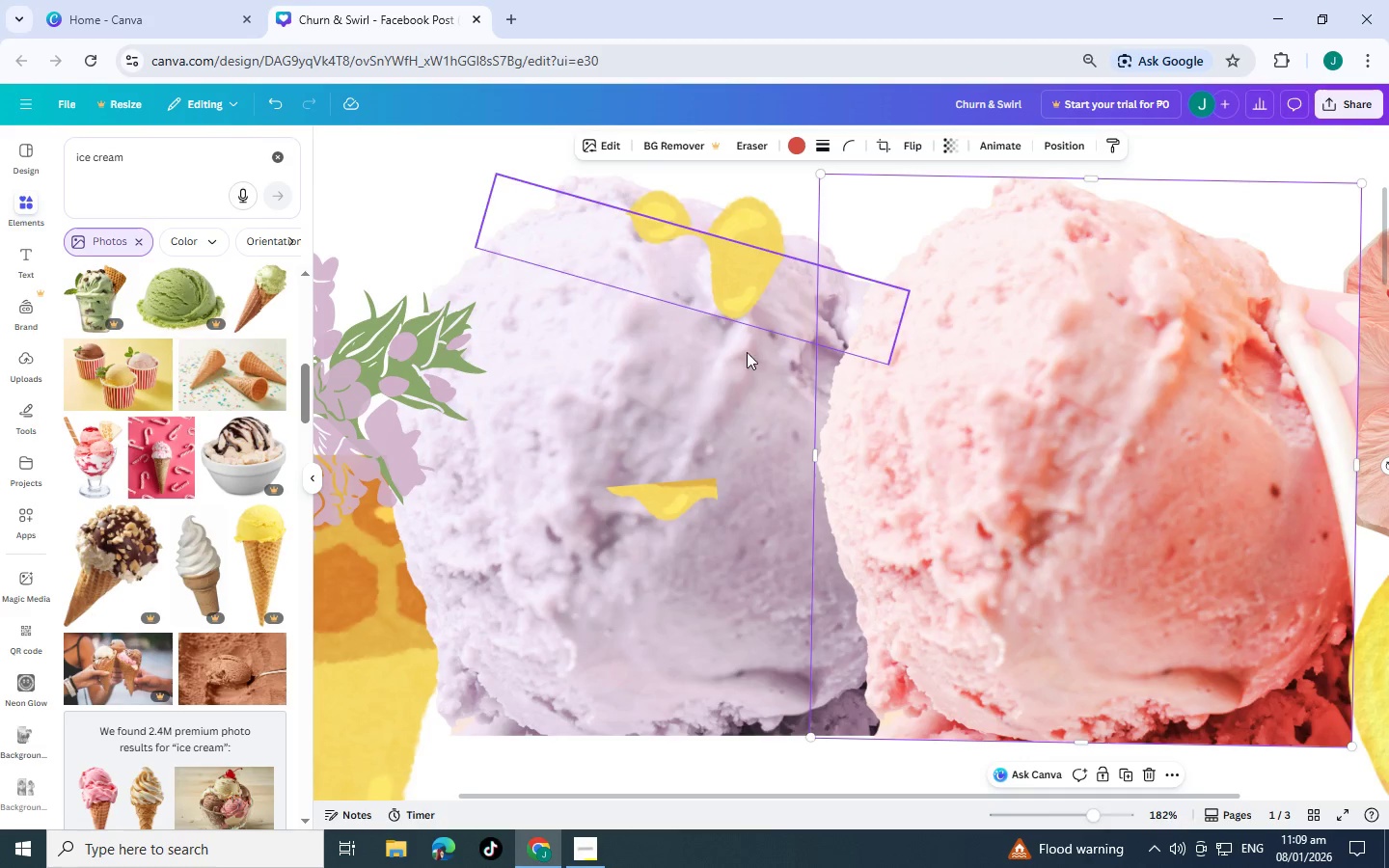 
scroll: coordinate [696, 452], scroll_direction: down, amount: 3.0
 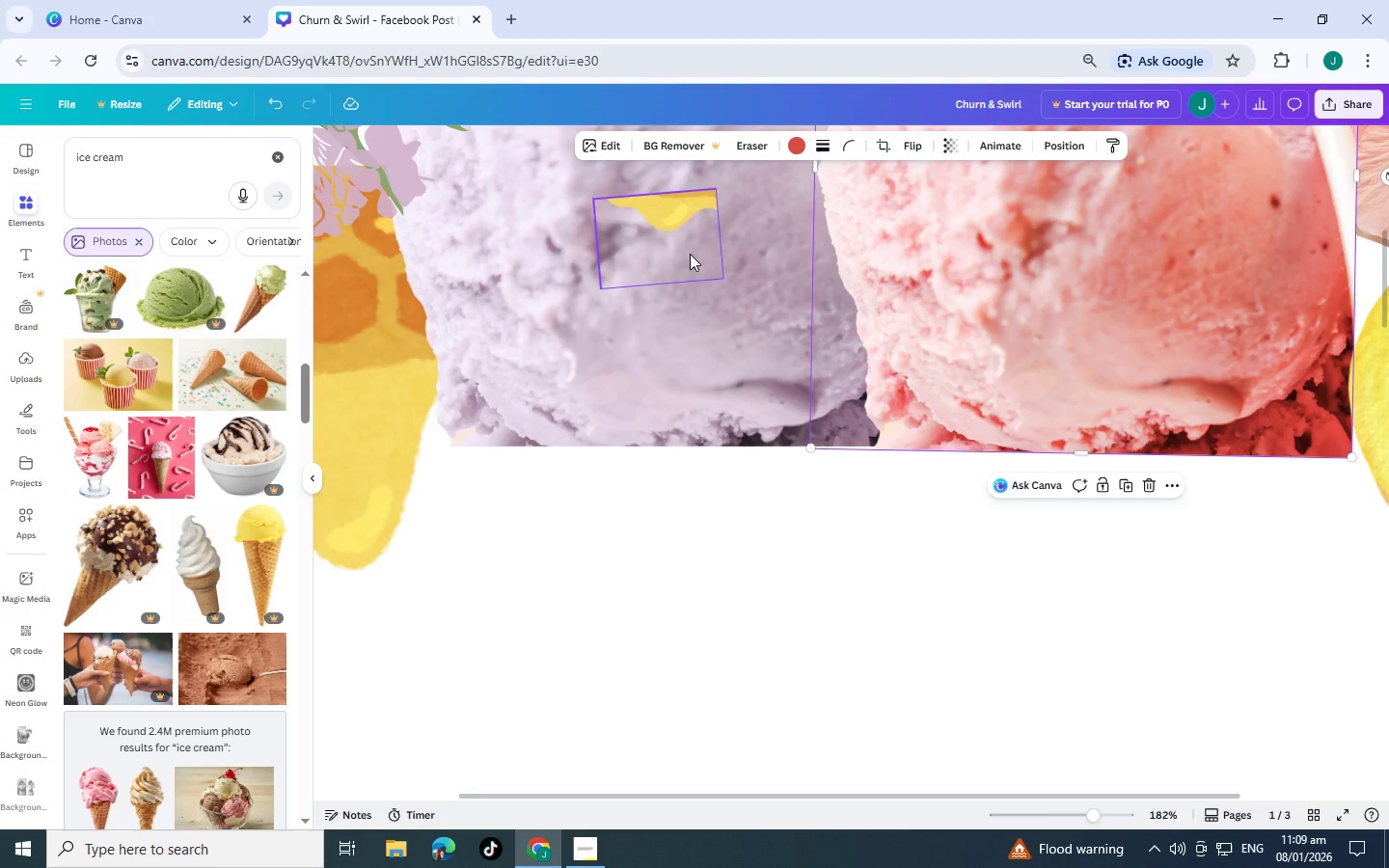 
left_click_drag(start_coordinate=[687, 224], to_coordinate=[595, 204])
 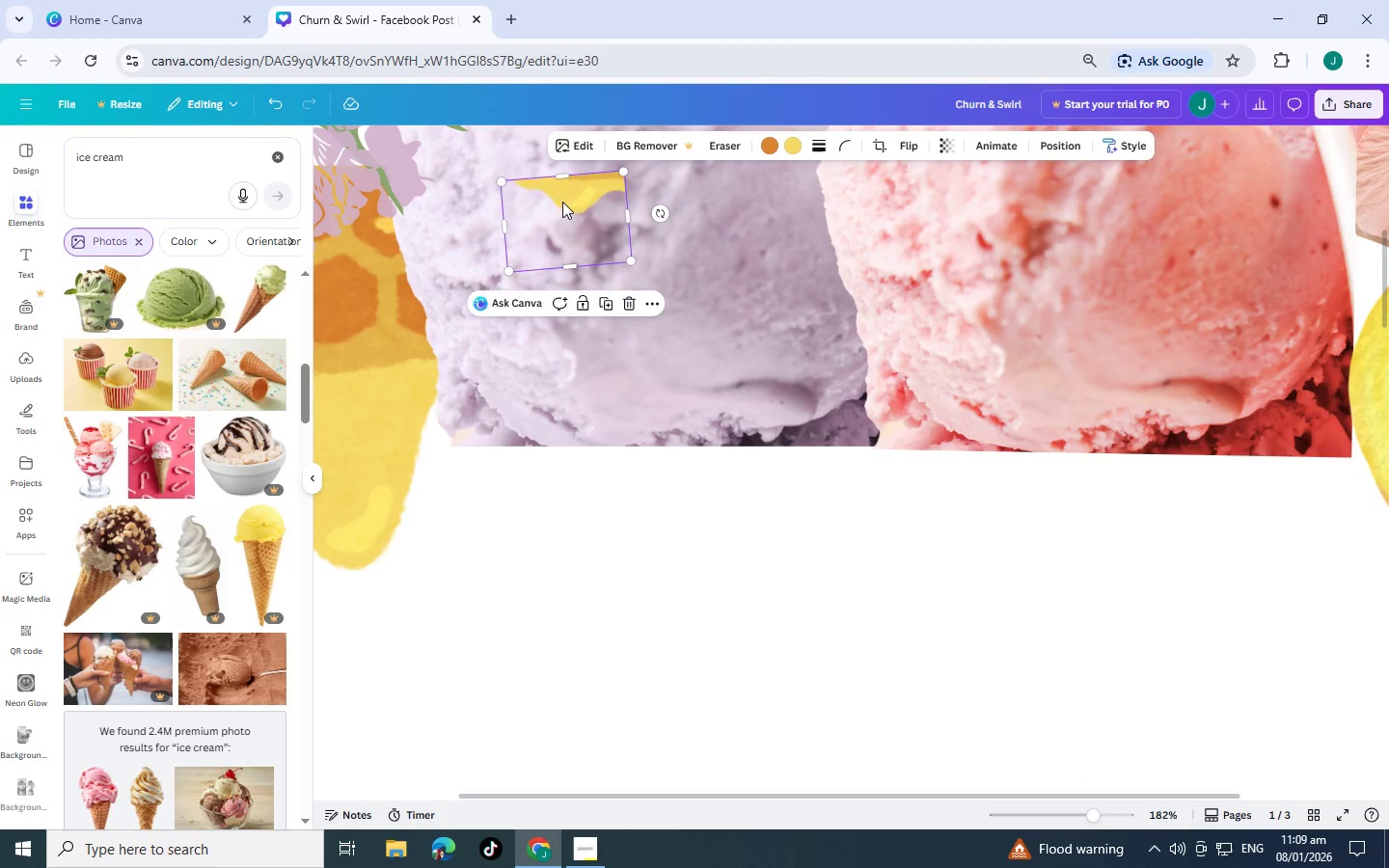 
left_click_drag(start_coordinate=[562, 202], to_coordinate=[528, 197])
 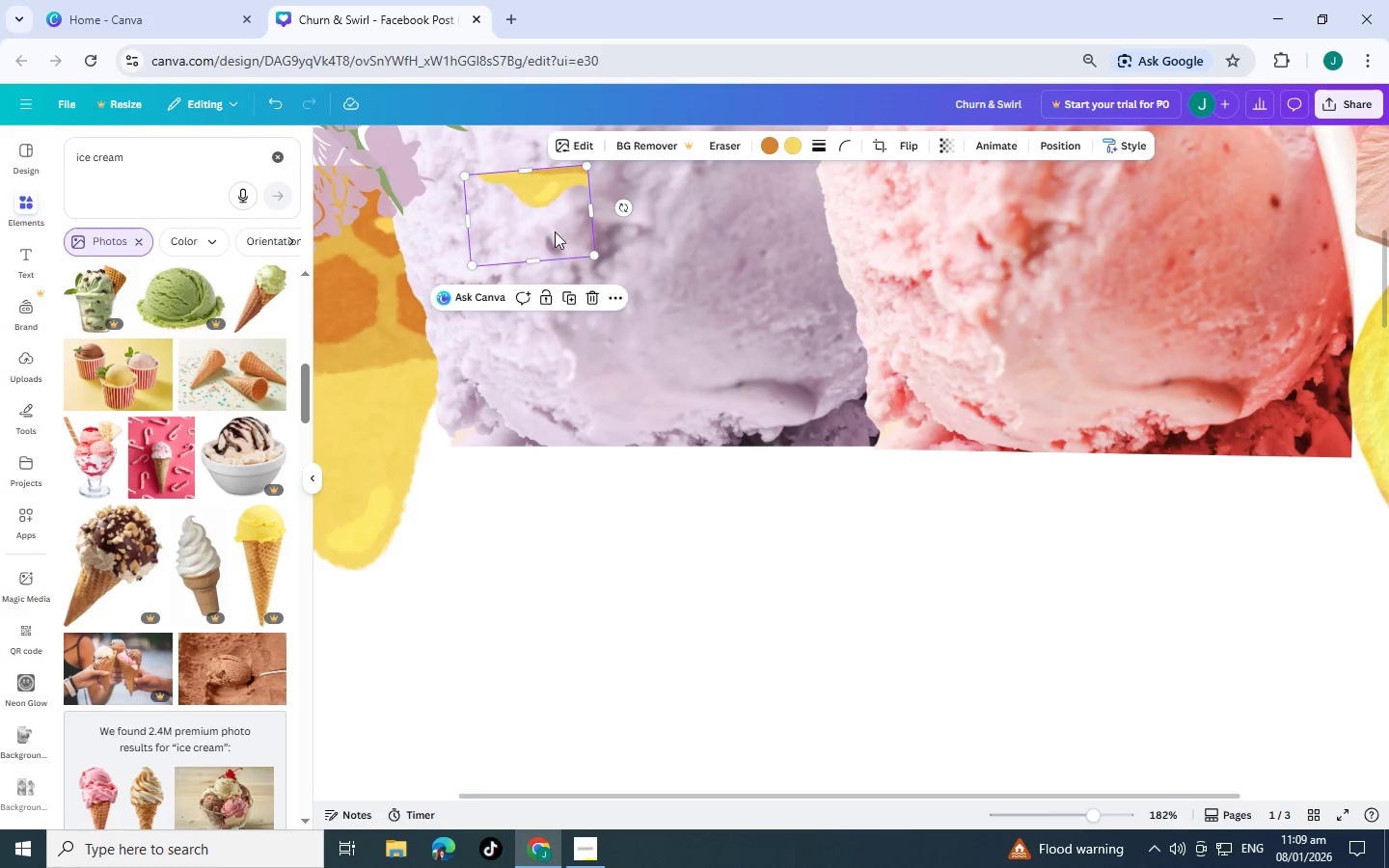 
scroll: coordinate [562, 236], scroll_direction: up, amount: 3.0
 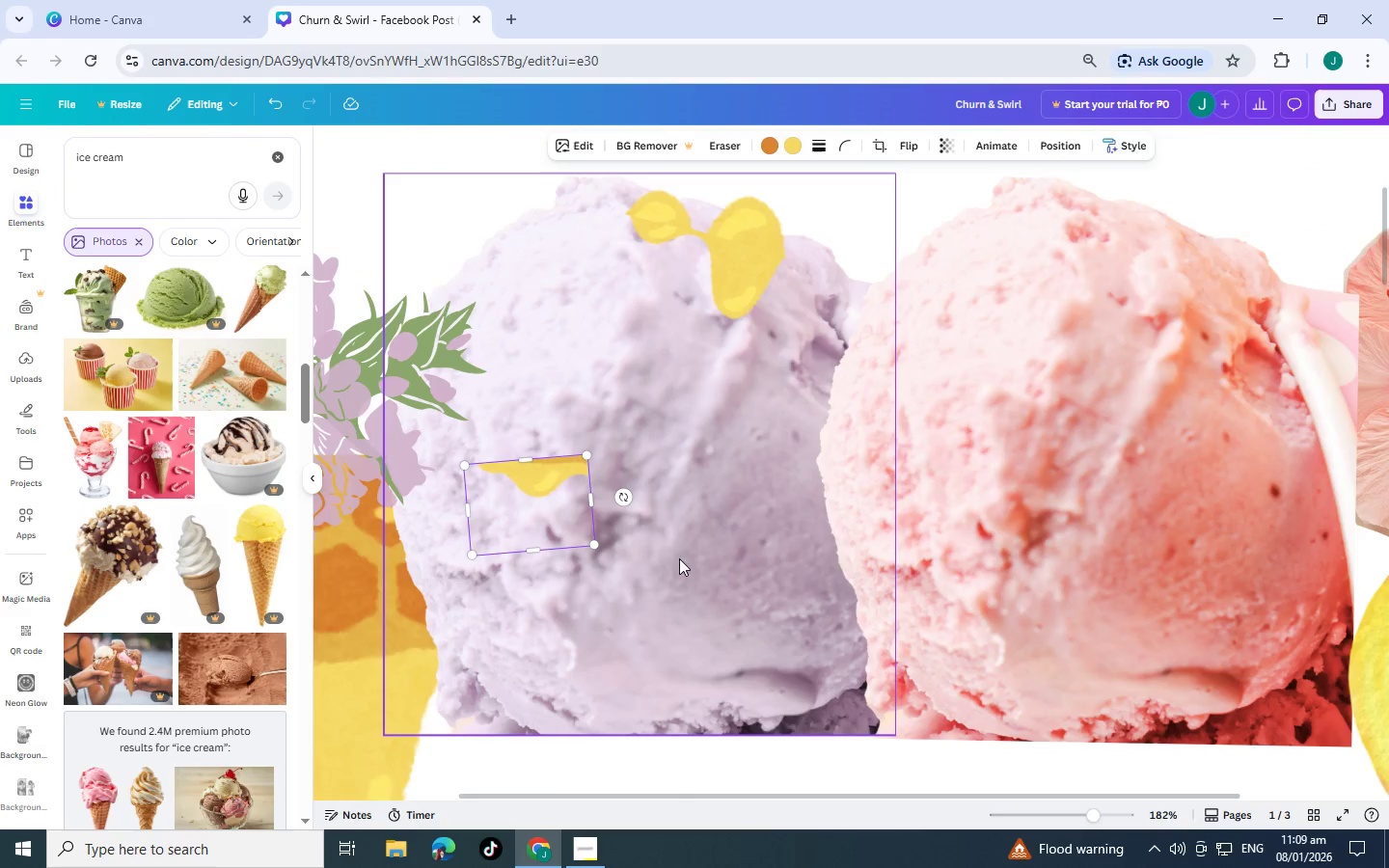 
left_click([673, 570])
 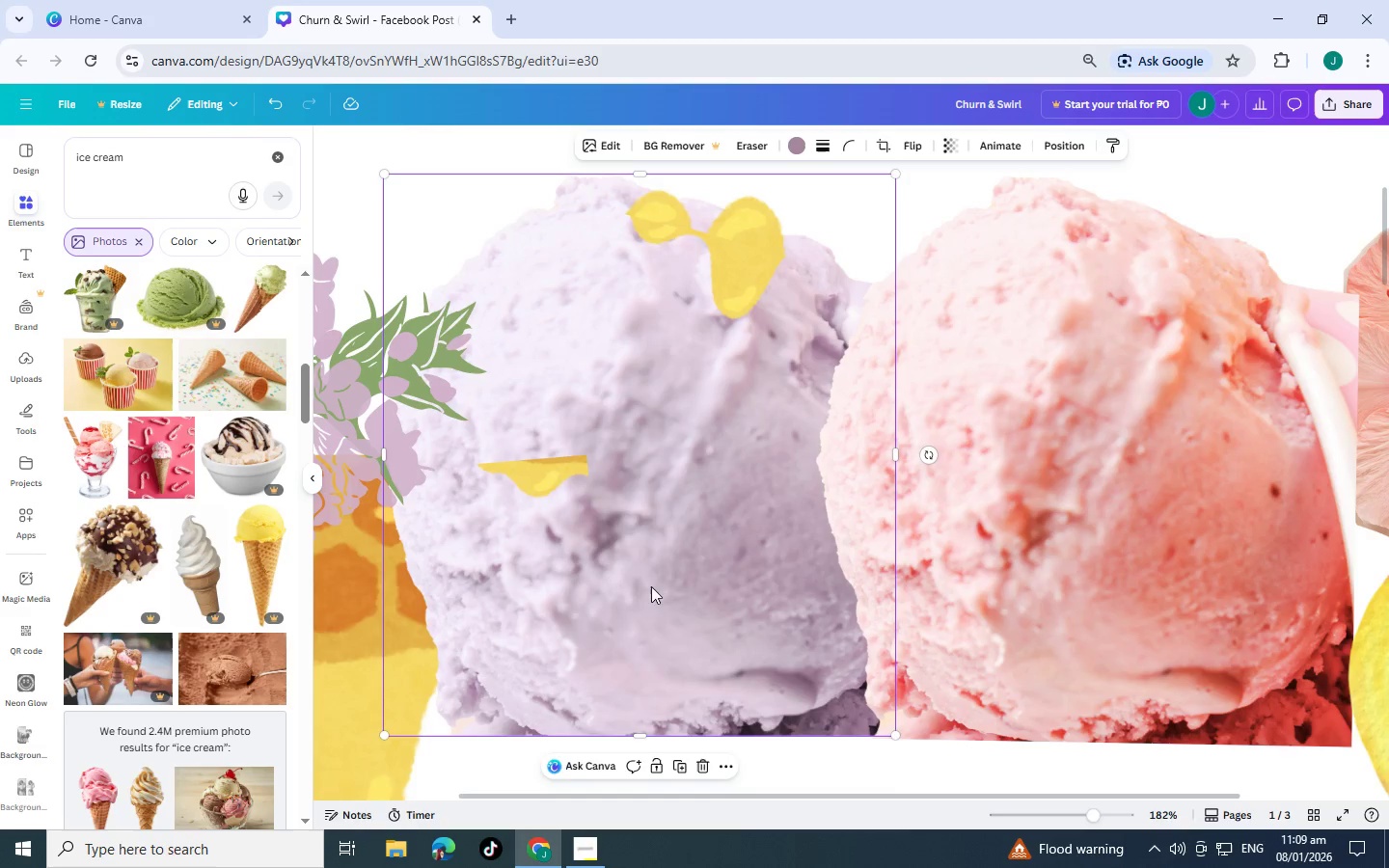 
scroll: coordinate [648, 593], scroll_direction: up, amount: 2.0
 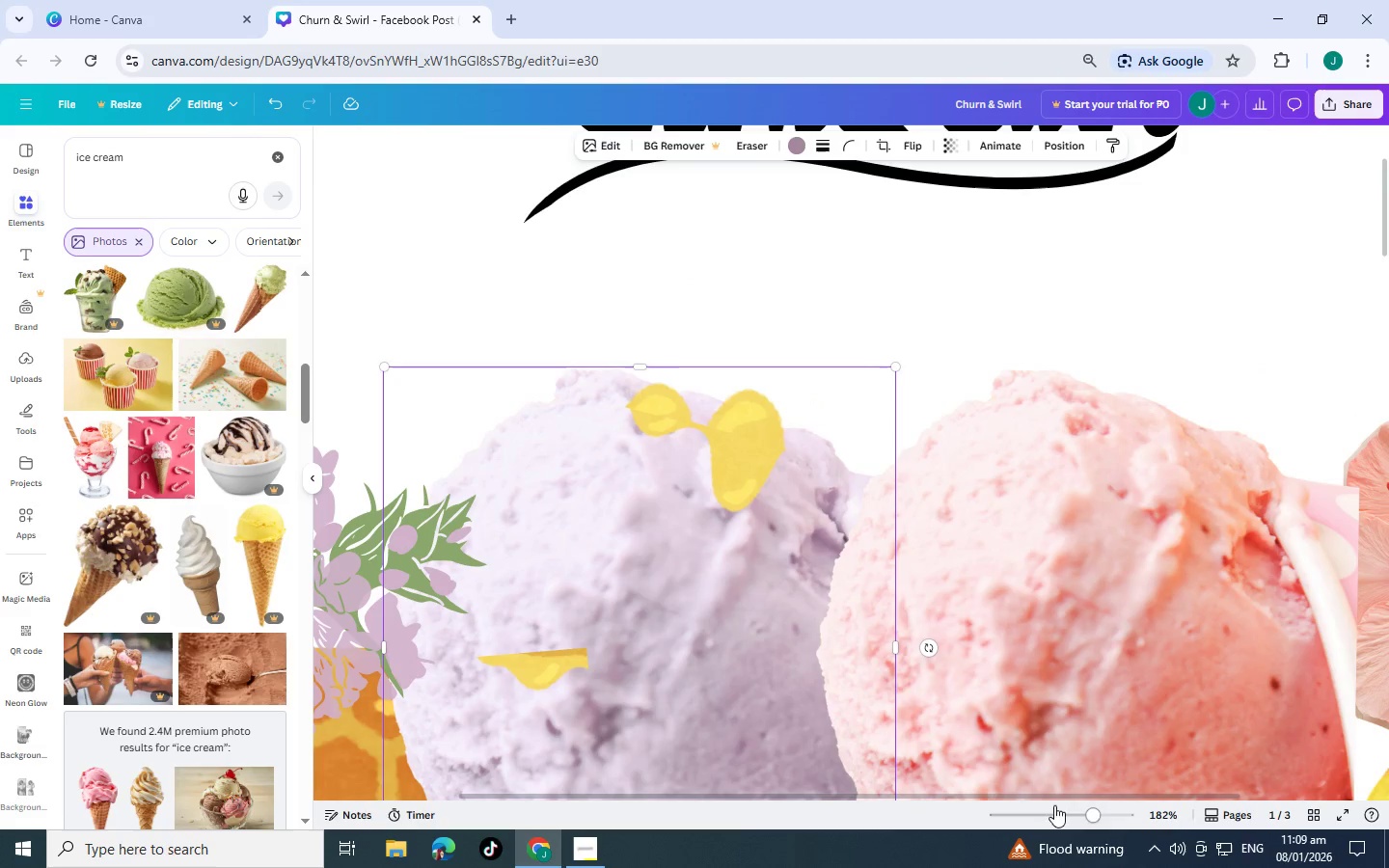 
left_click([1049, 824])
 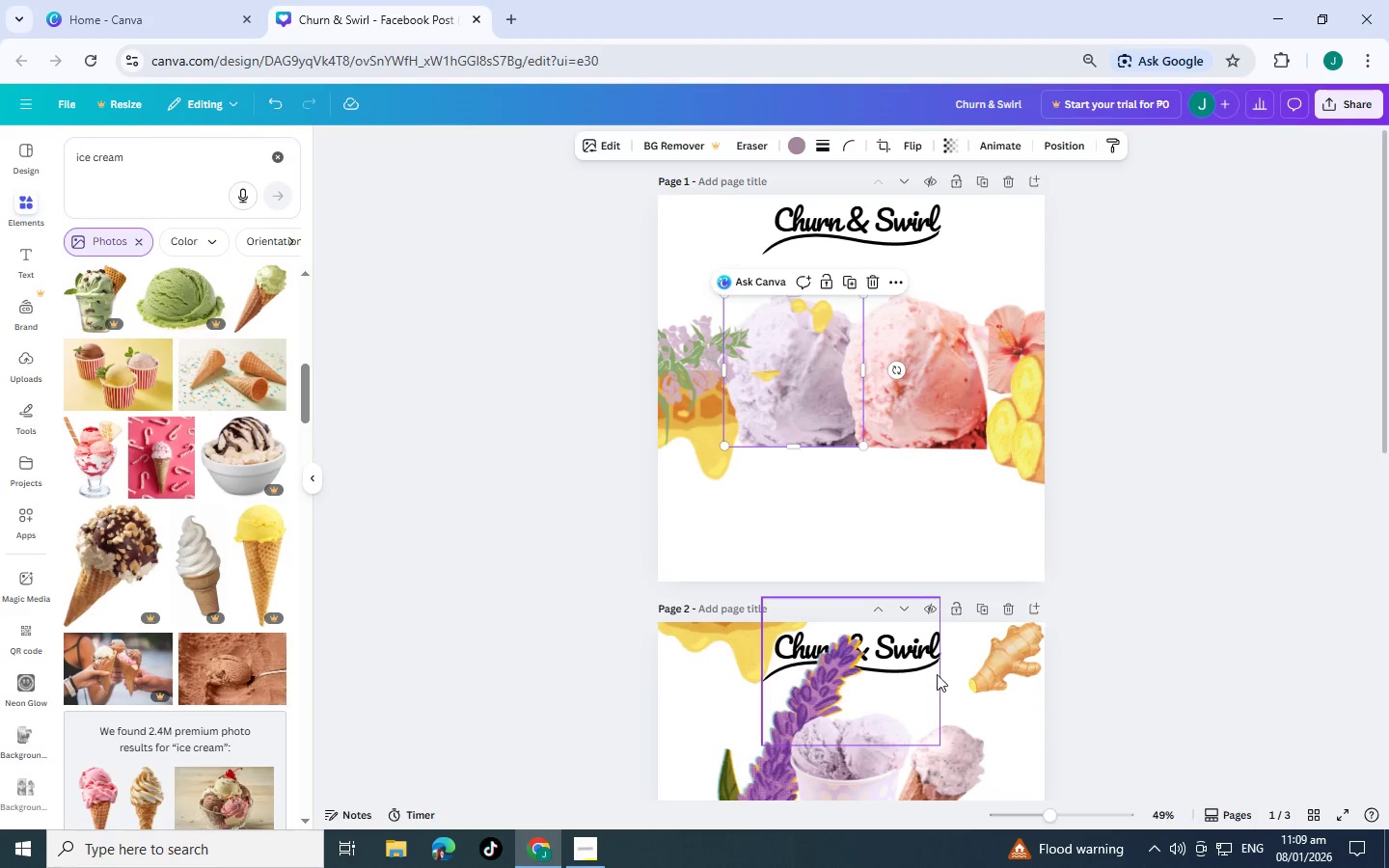 
scroll: coordinate [921, 542], scroll_direction: down, amount: 2.0
 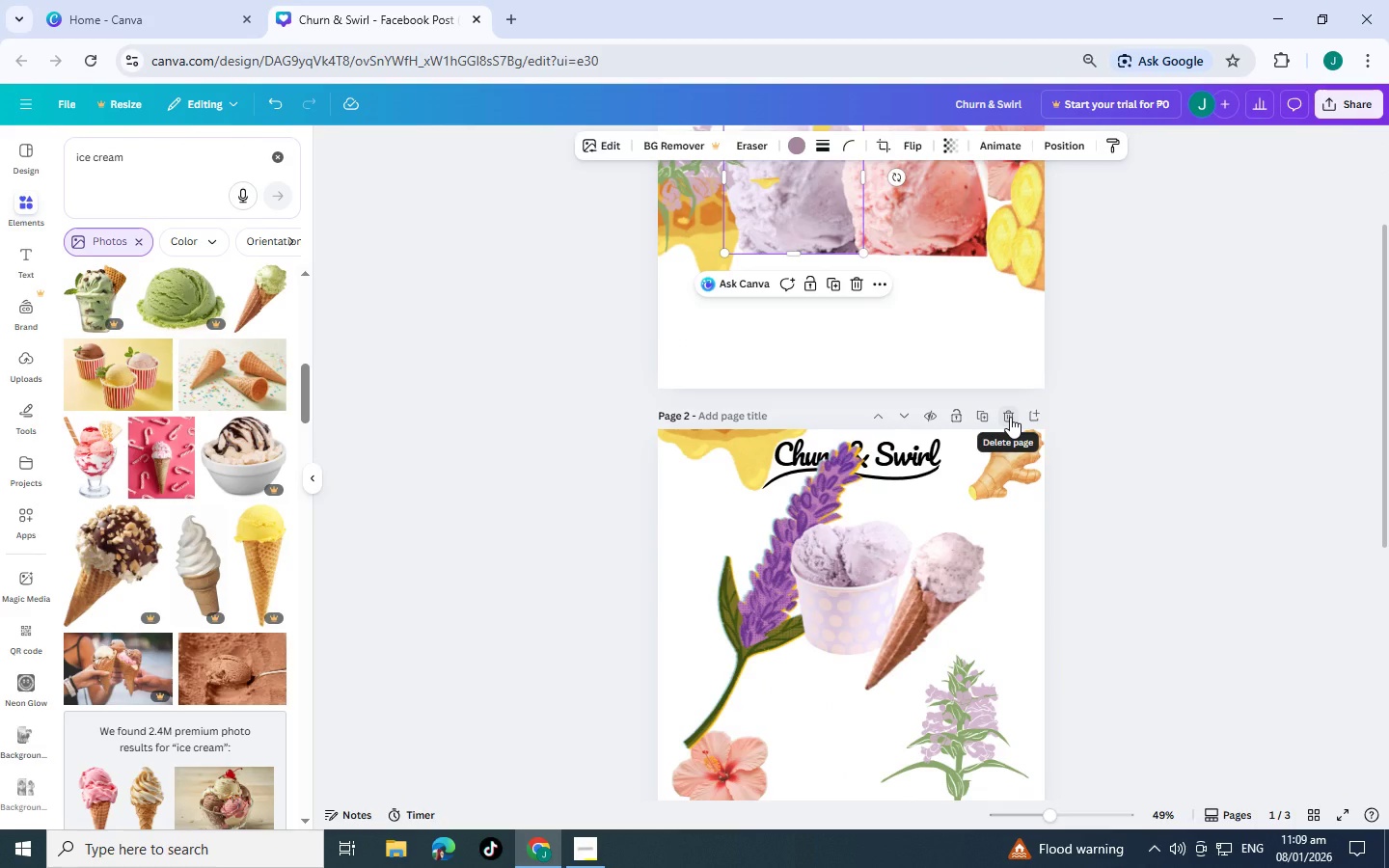 
left_click([1010, 417])
 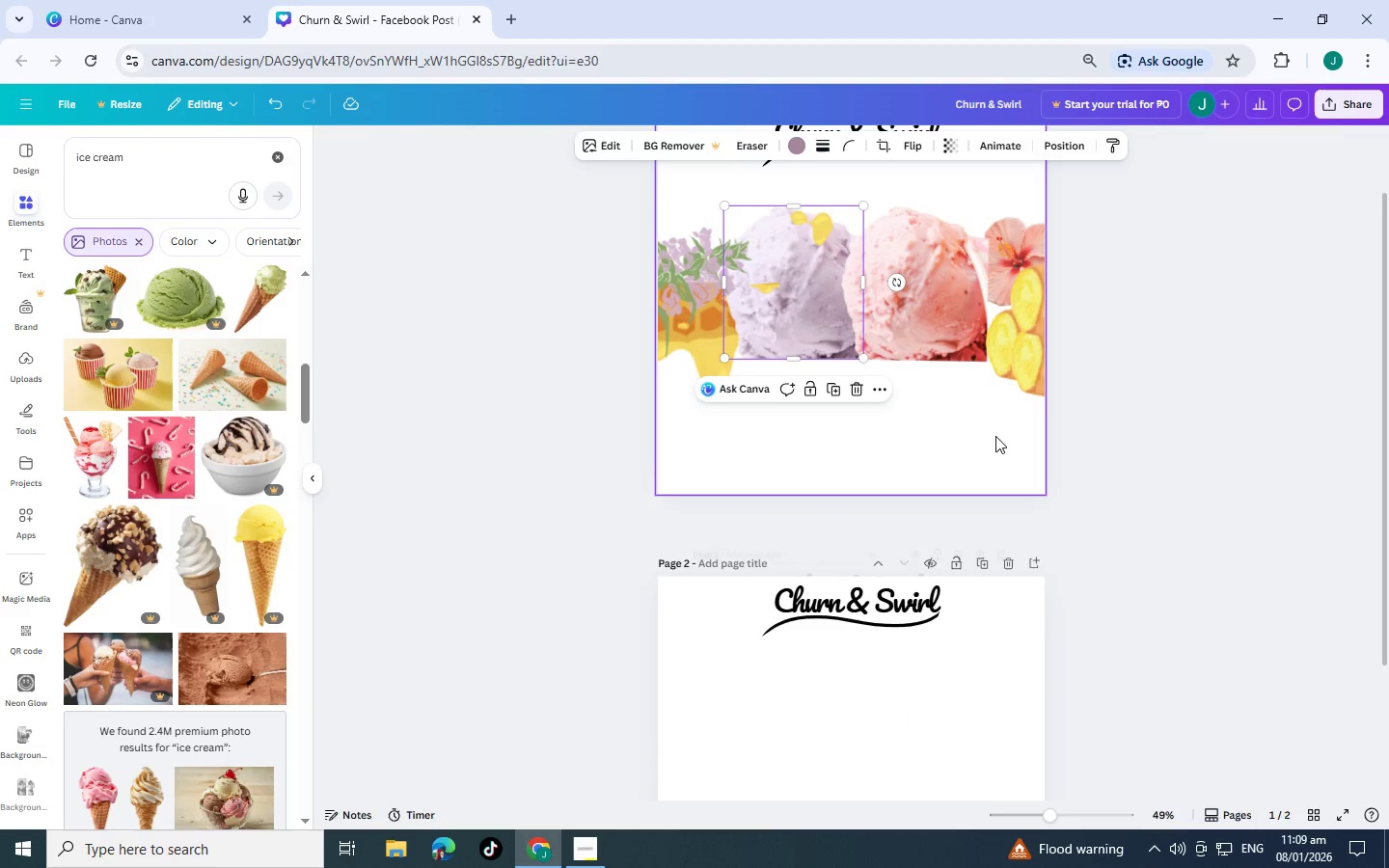 
scroll: coordinate [995, 436], scroll_direction: up, amount: 2.0
 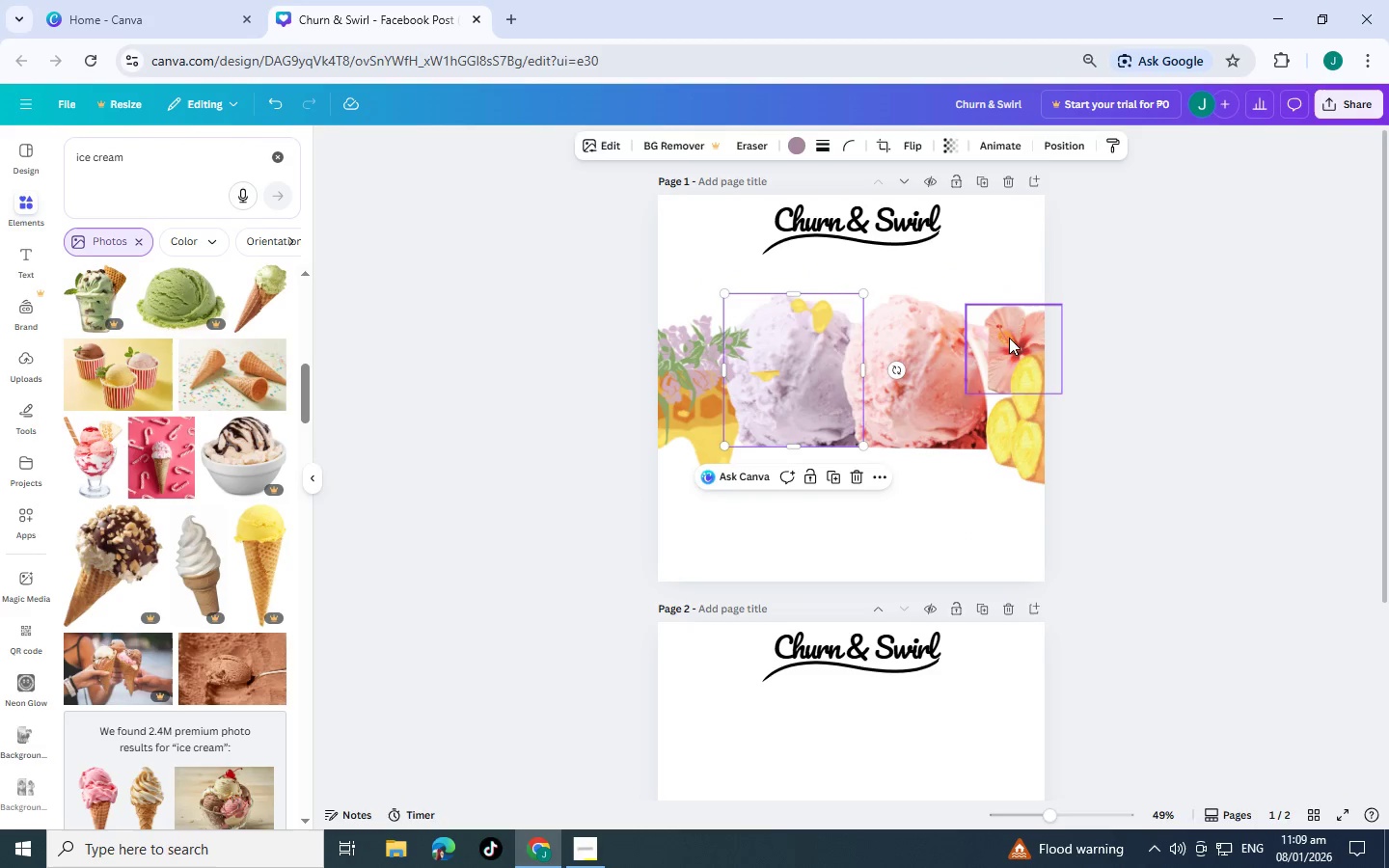 
left_click([1007, 328])
 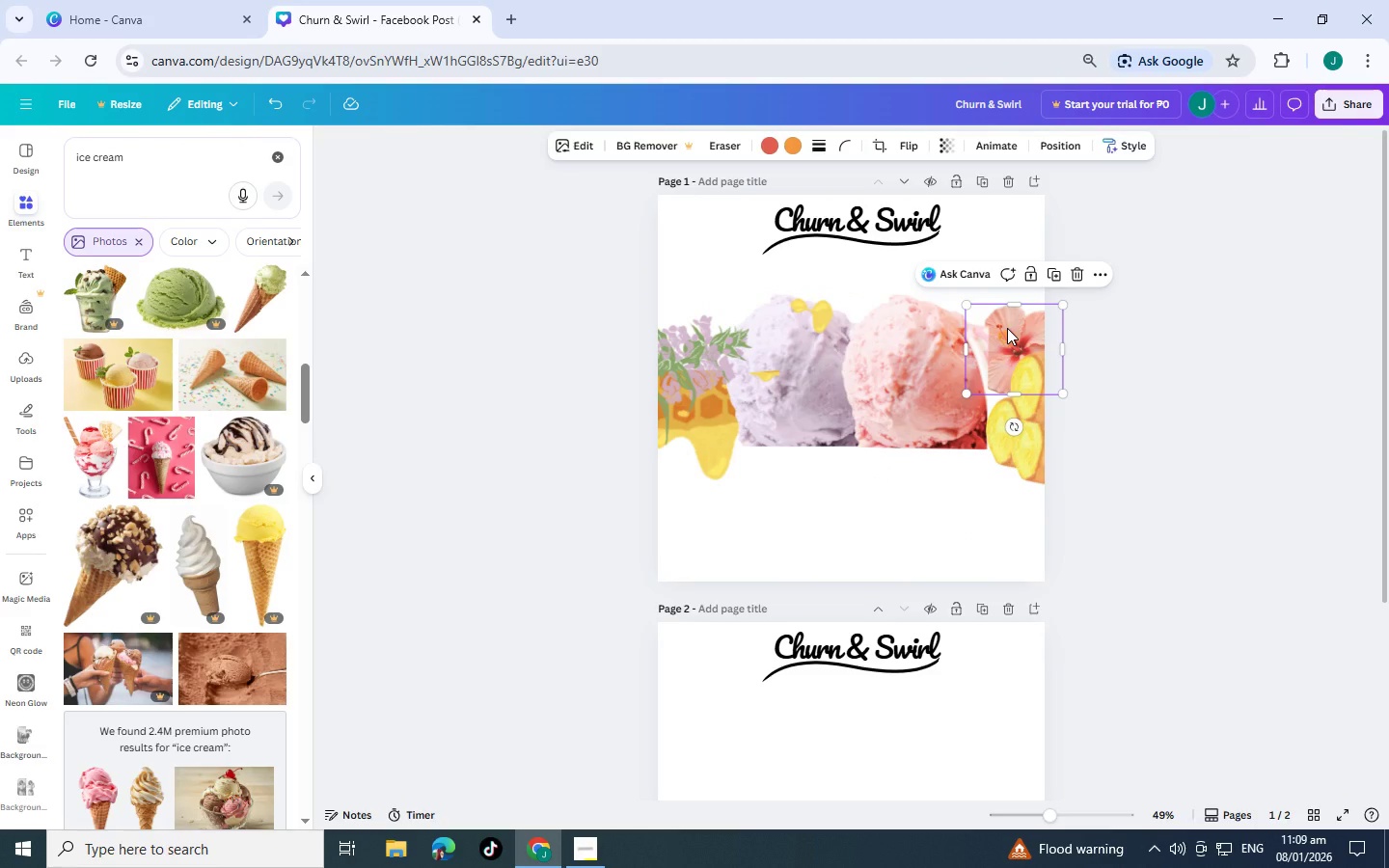 
key(Control+BracketRight)
 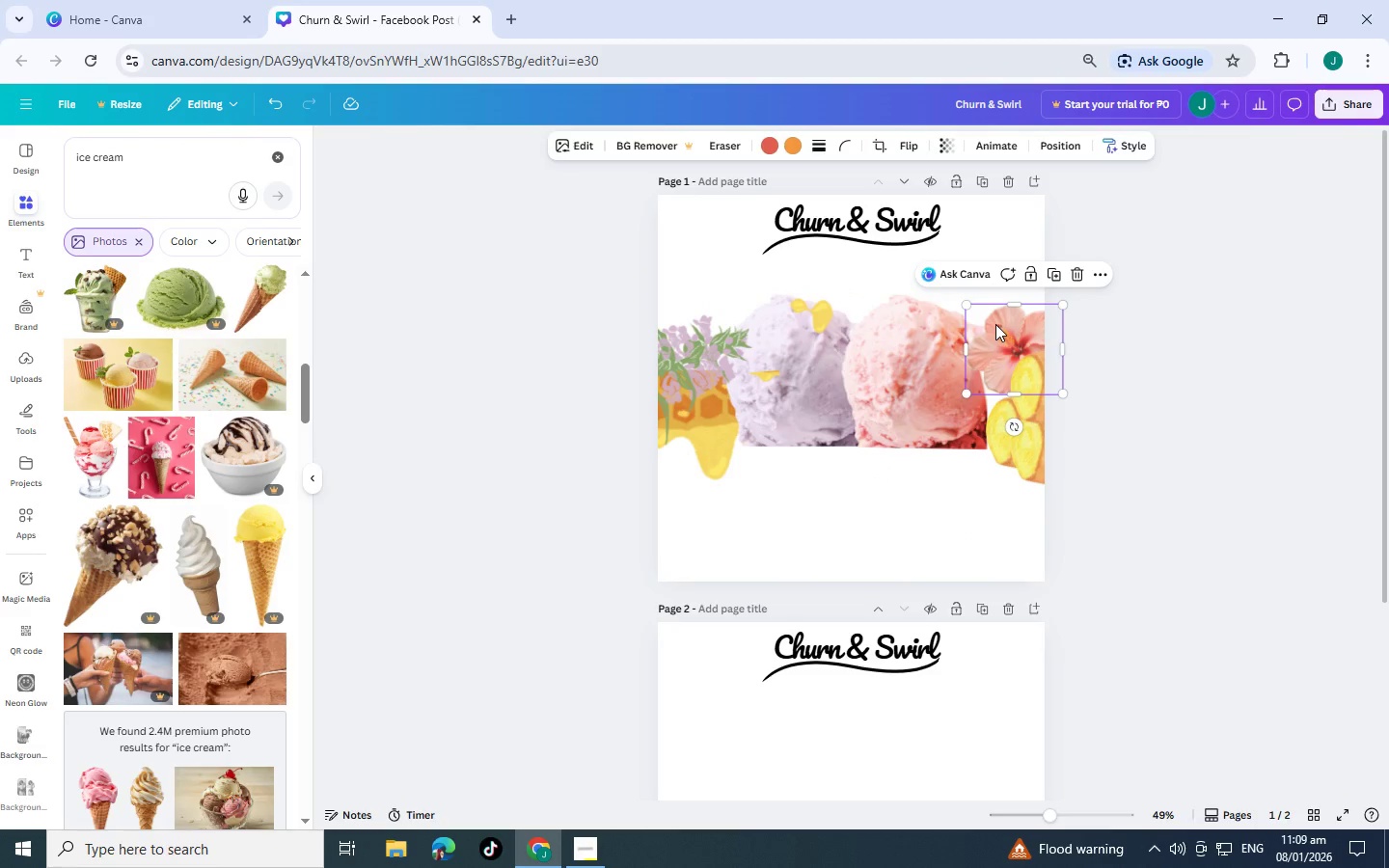 
left_click_drag(start_coordinate=[997, 336], to_coordinate=[990, 341])
 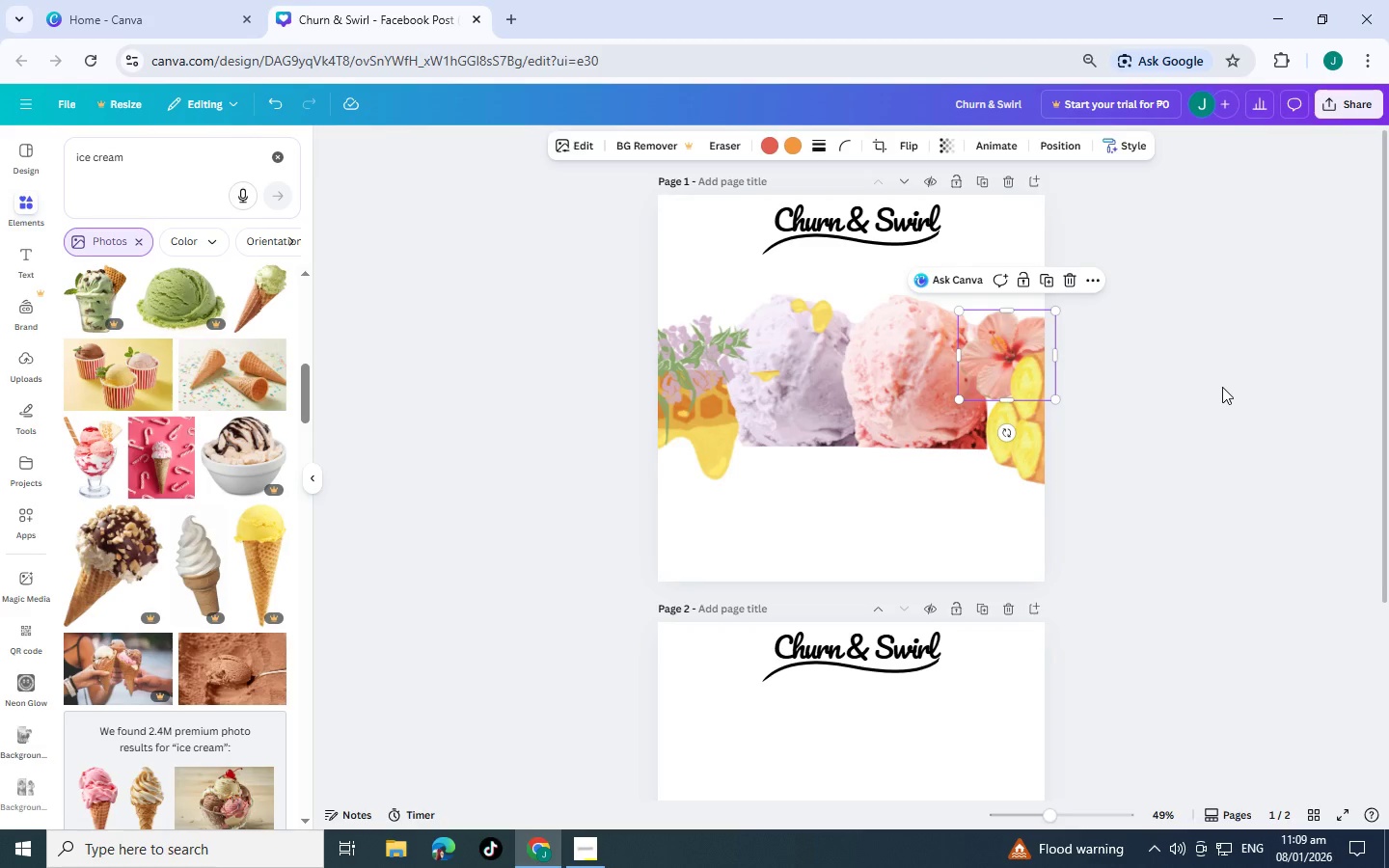 
left_click([1222, 387])
 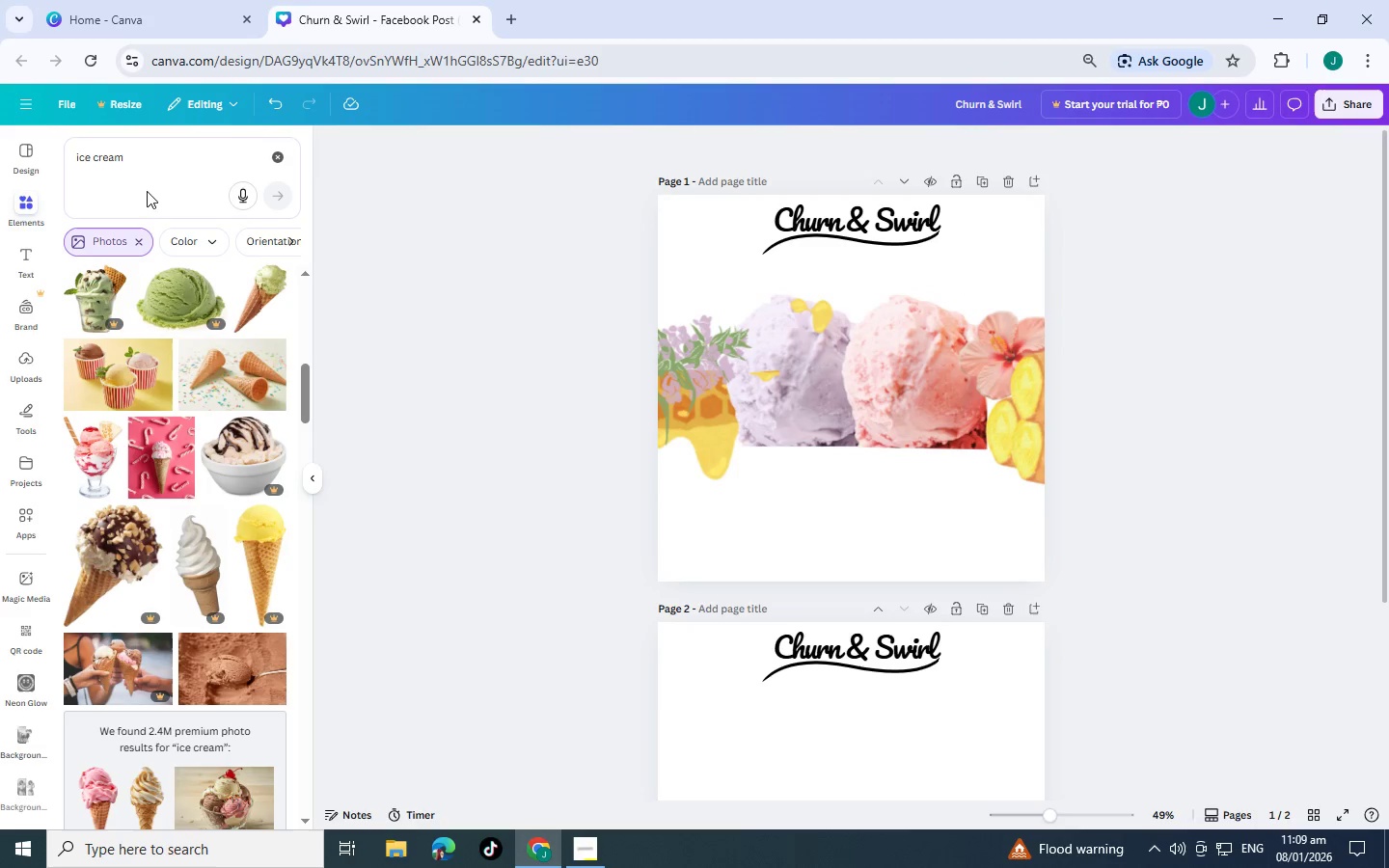 
left_click_drag(start_coordinate=[161, 167], to_coordinate=[0, 139])
 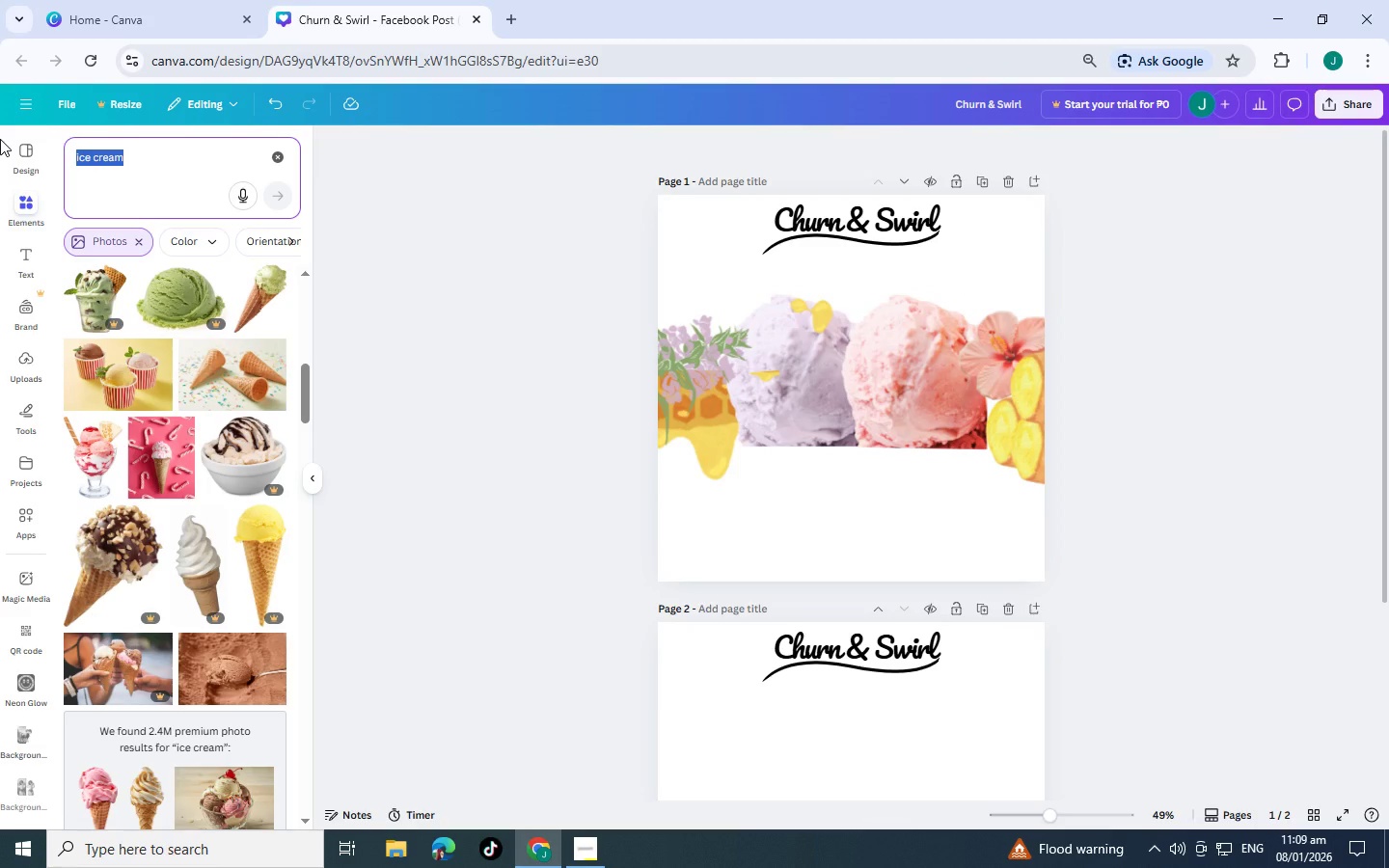 
type(nb)
key(Backspace)
key(Backspace)
key(Backspace)
type(b)
key(Backspace)
type(hinis)
key(Backspace)
key(Backspace)
type(b)
key(Backspace)
key(Backspace)
type(biscus petal)
 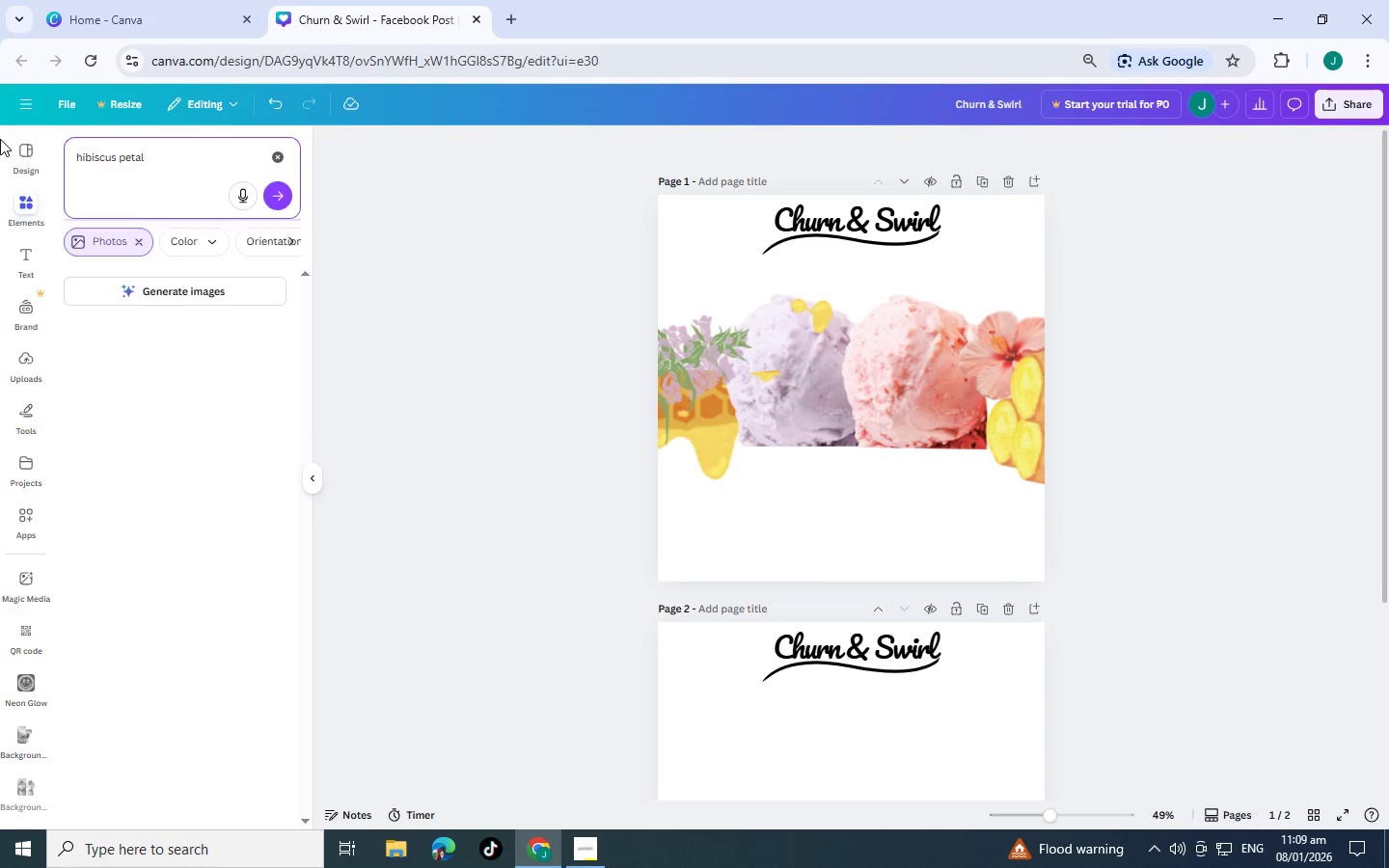 
key(Enter)
 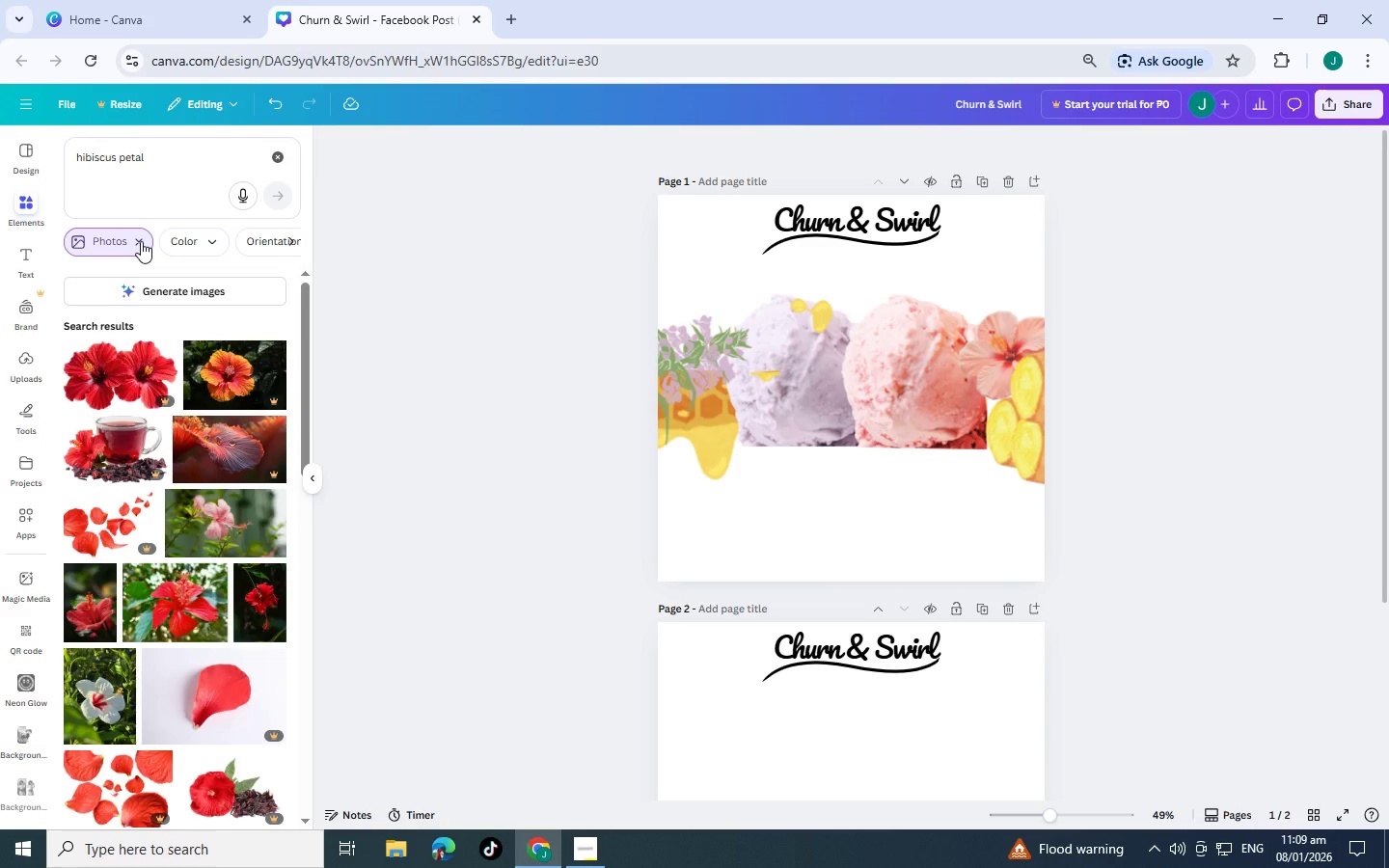 
left_click([141, 241])
 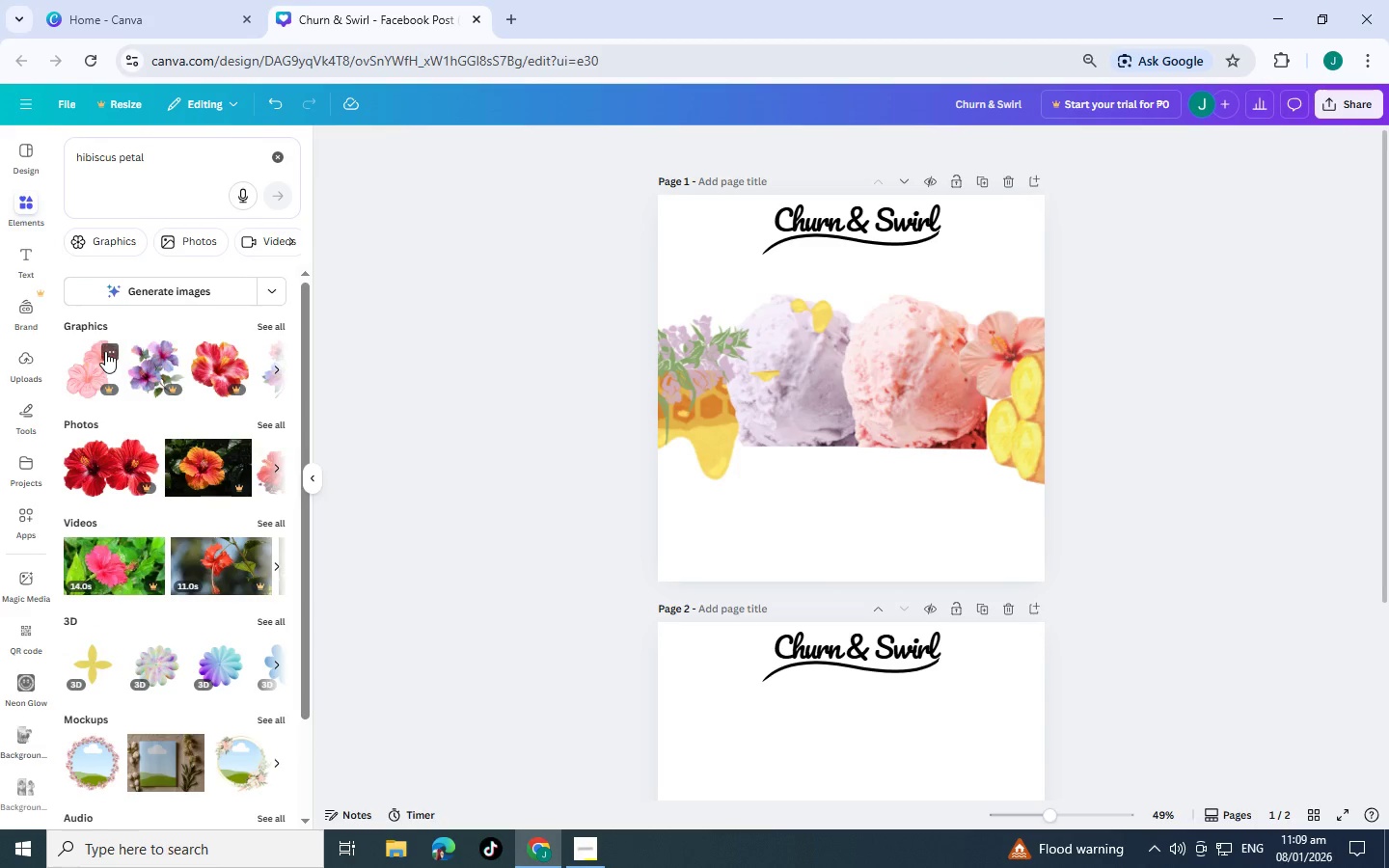 
left_click([278, 331])
 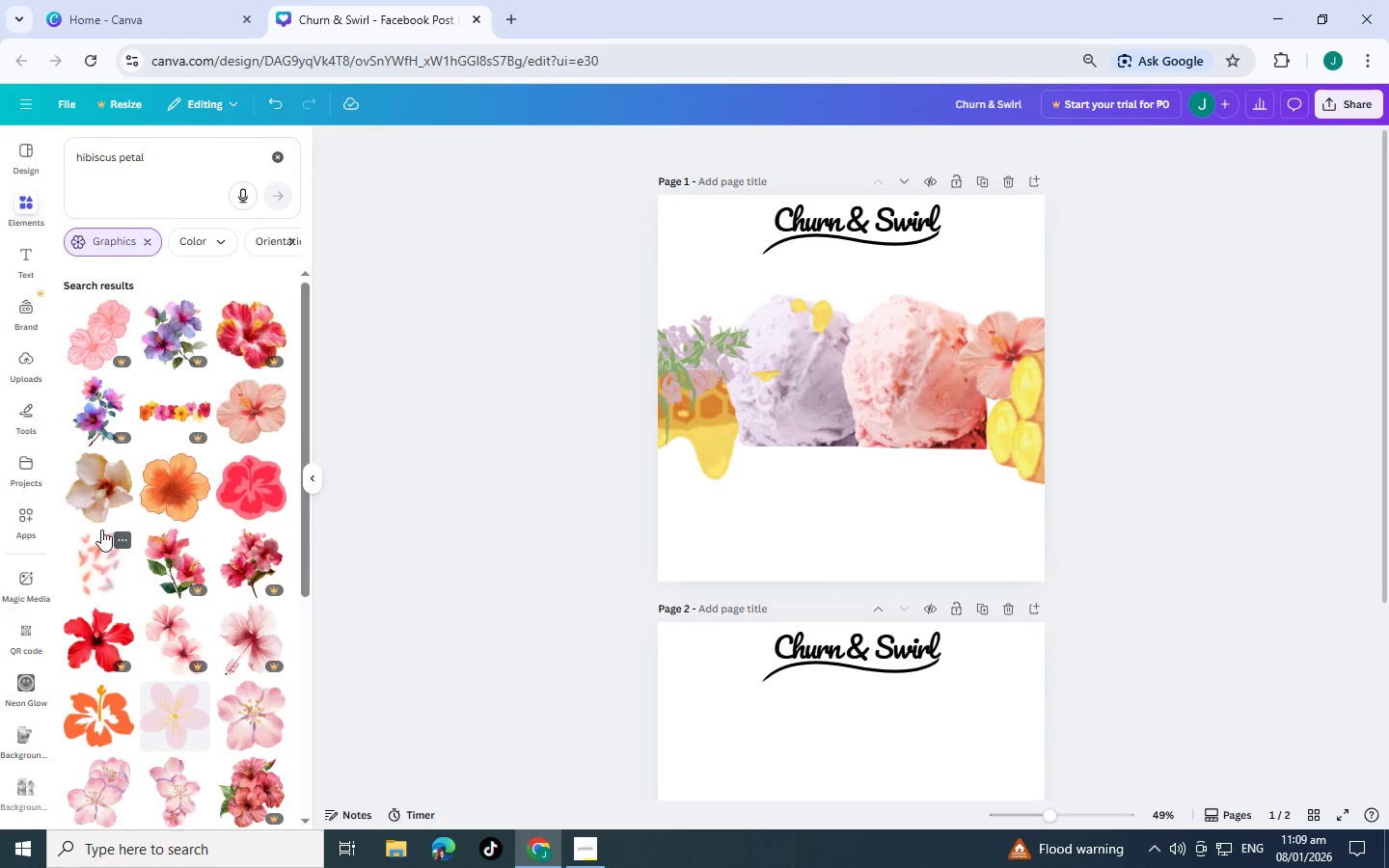 
scroll: coordinate [101, 571], scroll_direction: down, amount: 5.0
 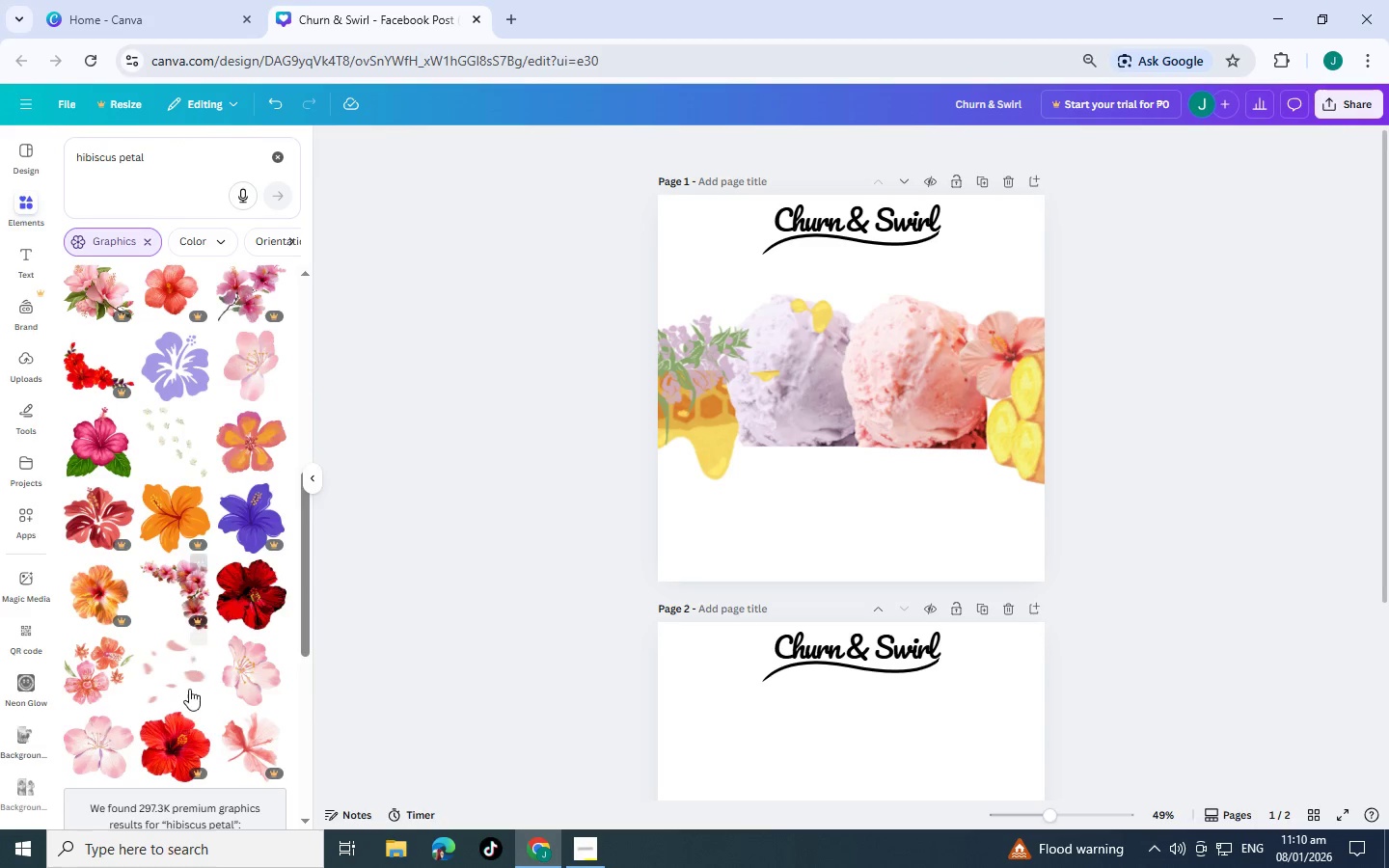 
left_click([177, 681])
 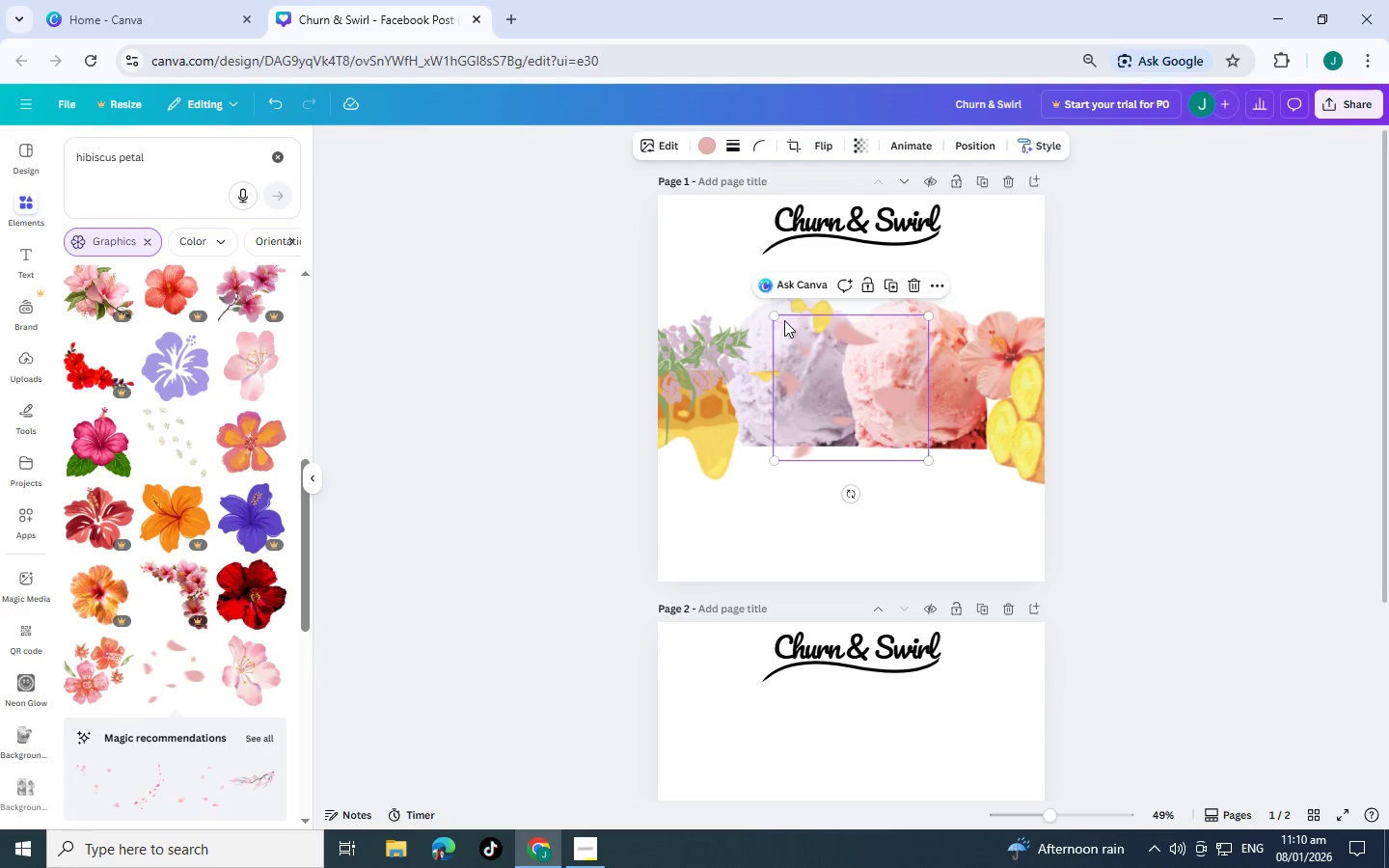 
left_click_drag(start_coordinate=[776, 317], to_coordinate=[851, 345])
 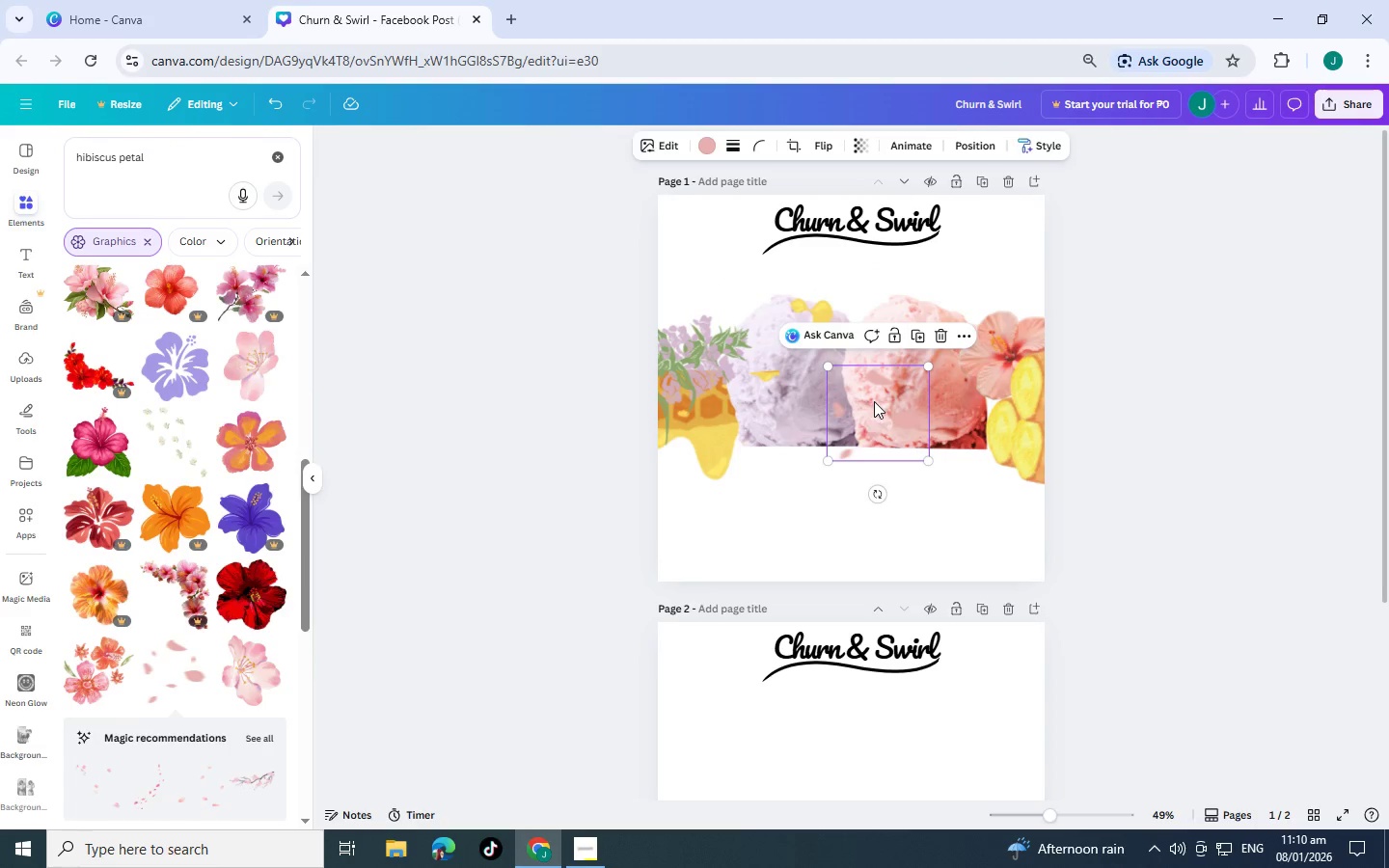 
left_click_drag(start_coordinate=[876, 401], to_coordinate=[898, 332])
 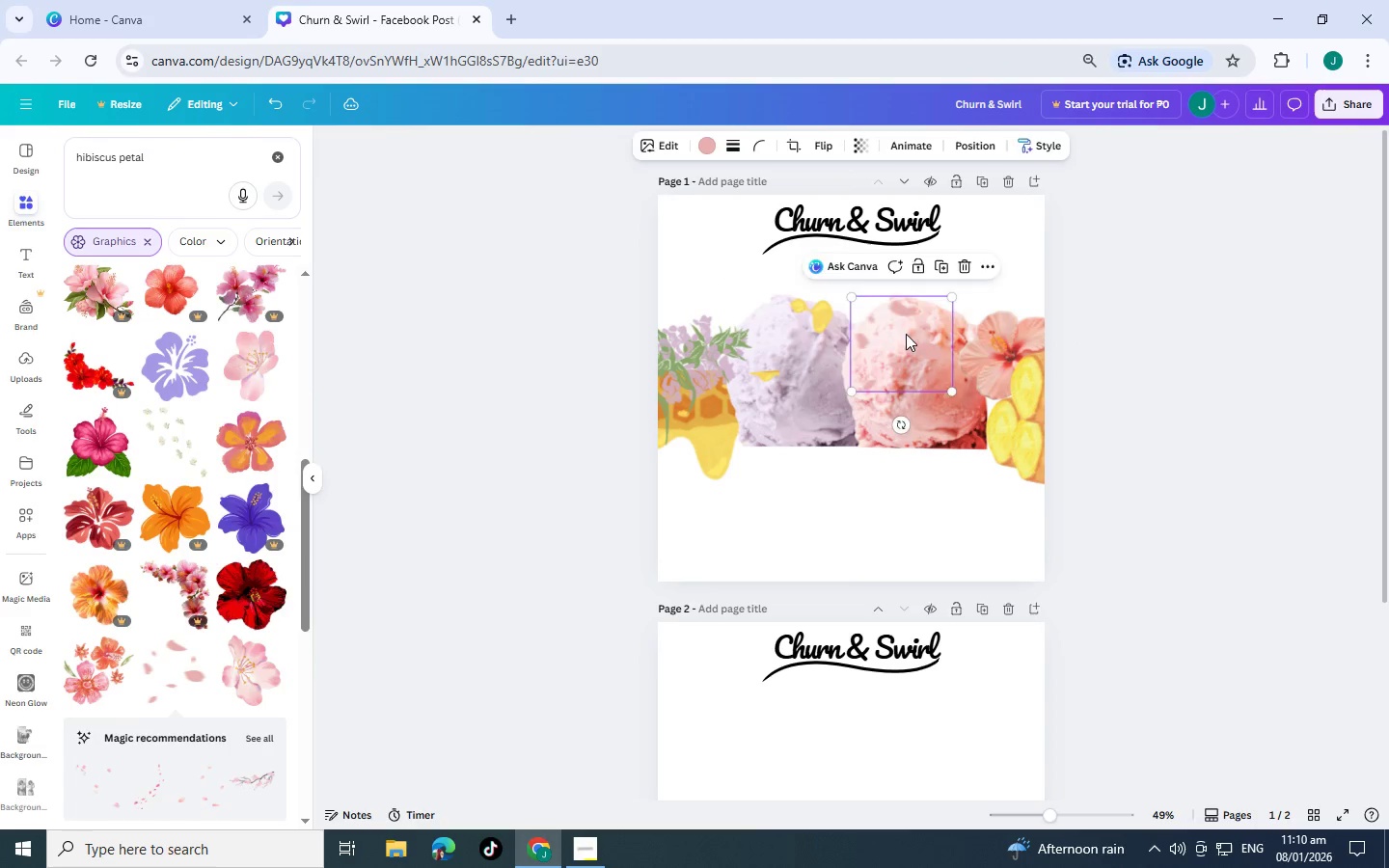 
left_click_drag(start_coordinate=[898, 332], to_coordinate=[904, 338])
 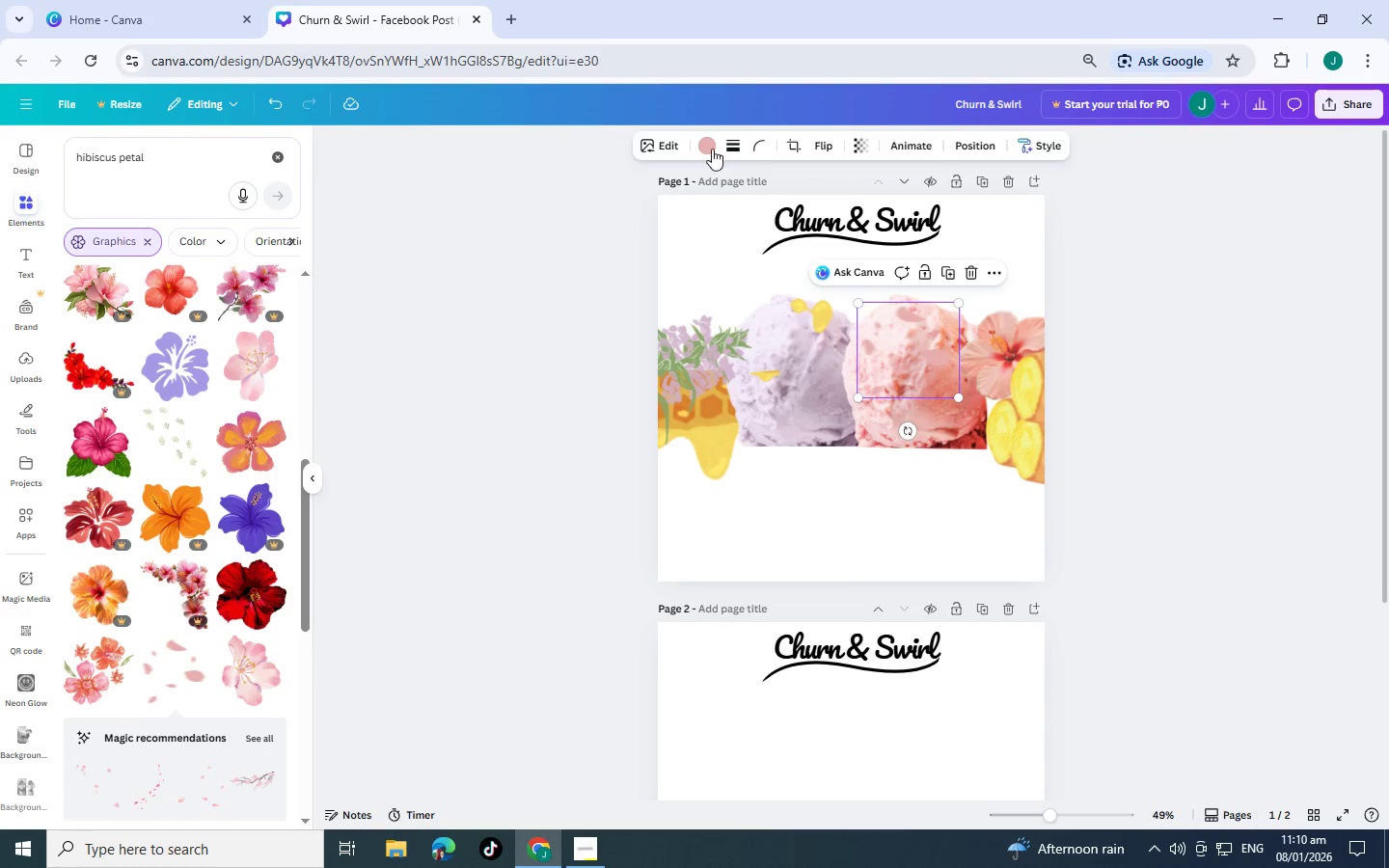 
left_click([702, 138])
 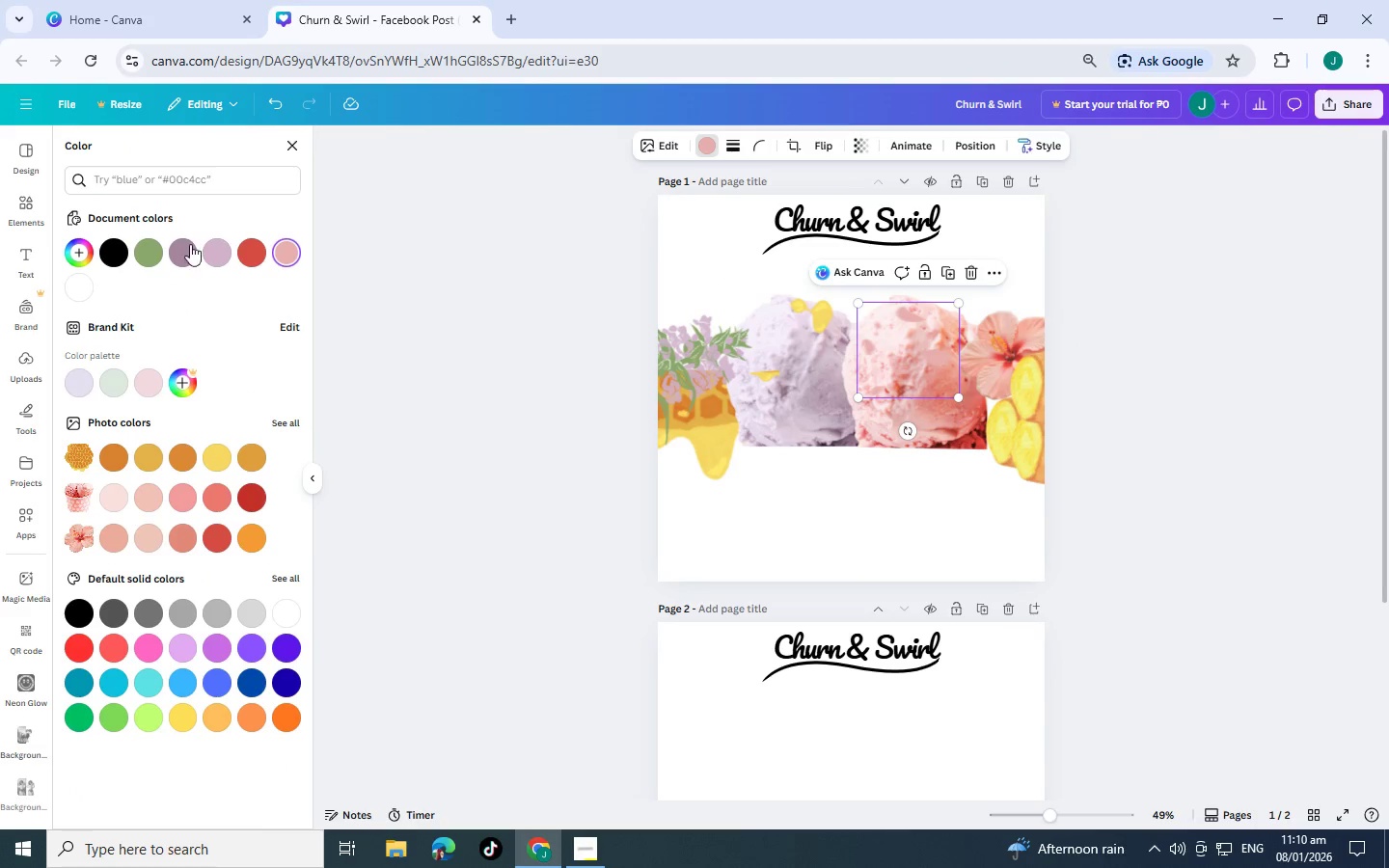 
left_click([275, 251])
 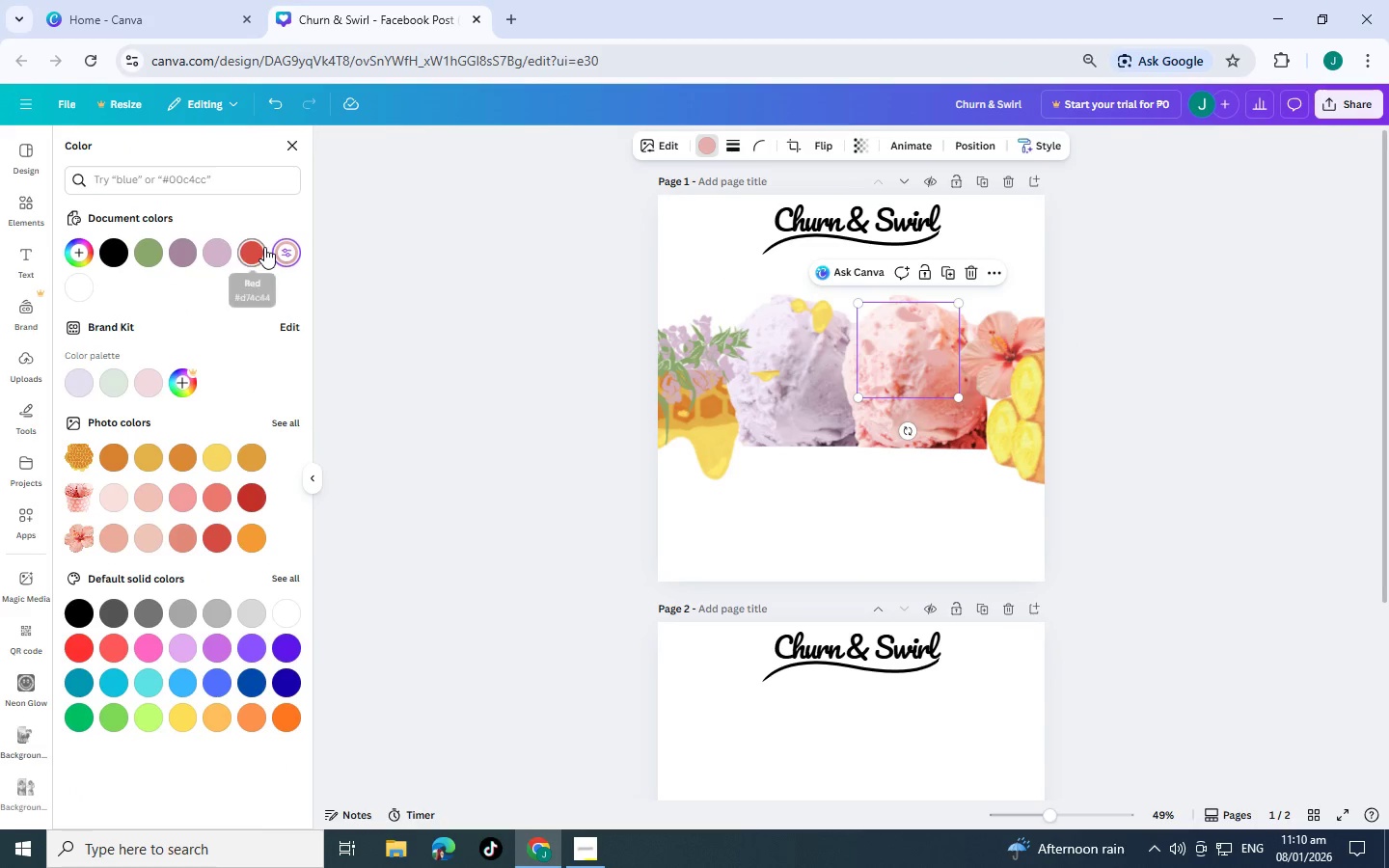 
left_click([264, 247])
 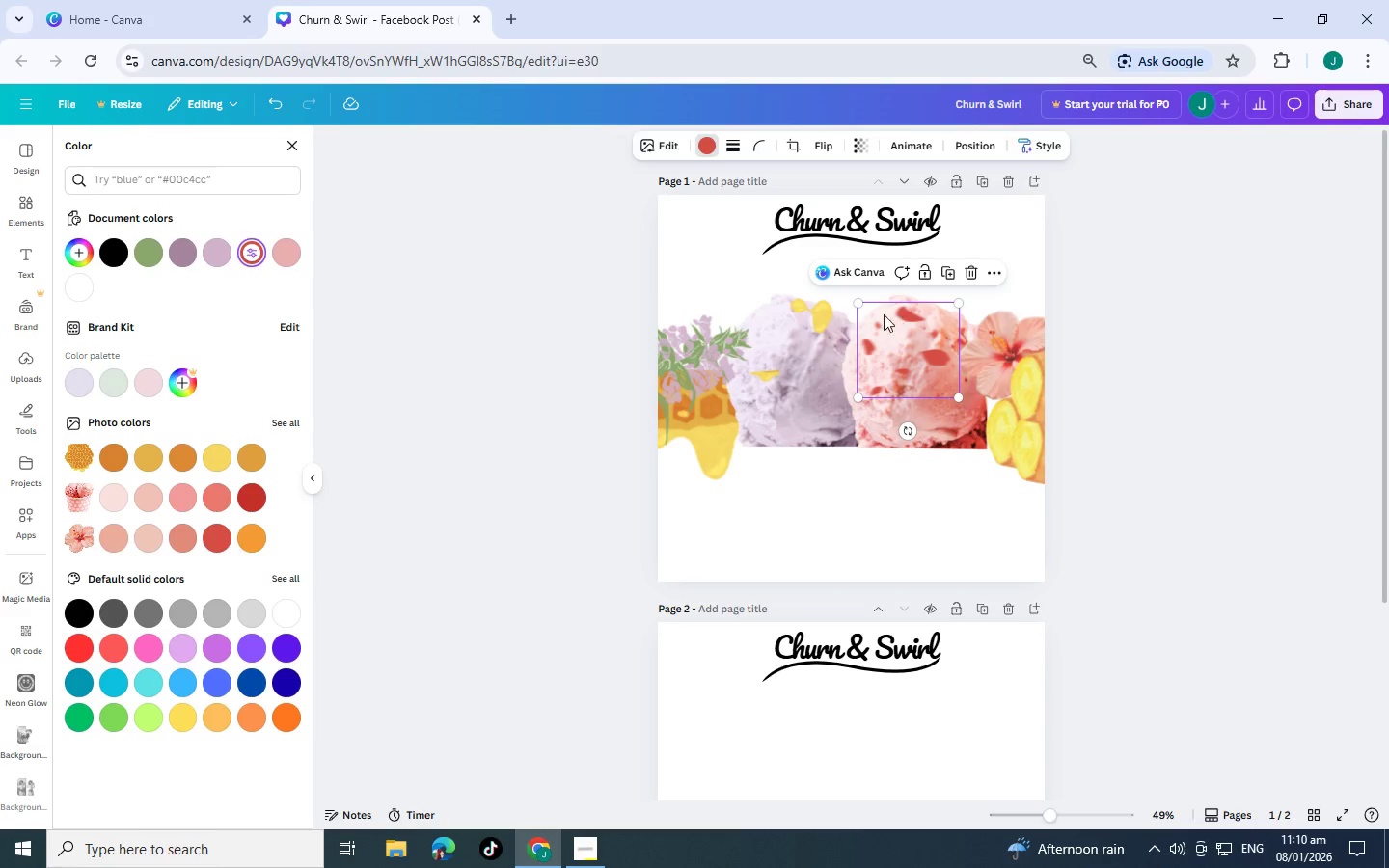 
left_click_drag(start_coordinate=[860, 306], to_coordinate=[873, 322])
 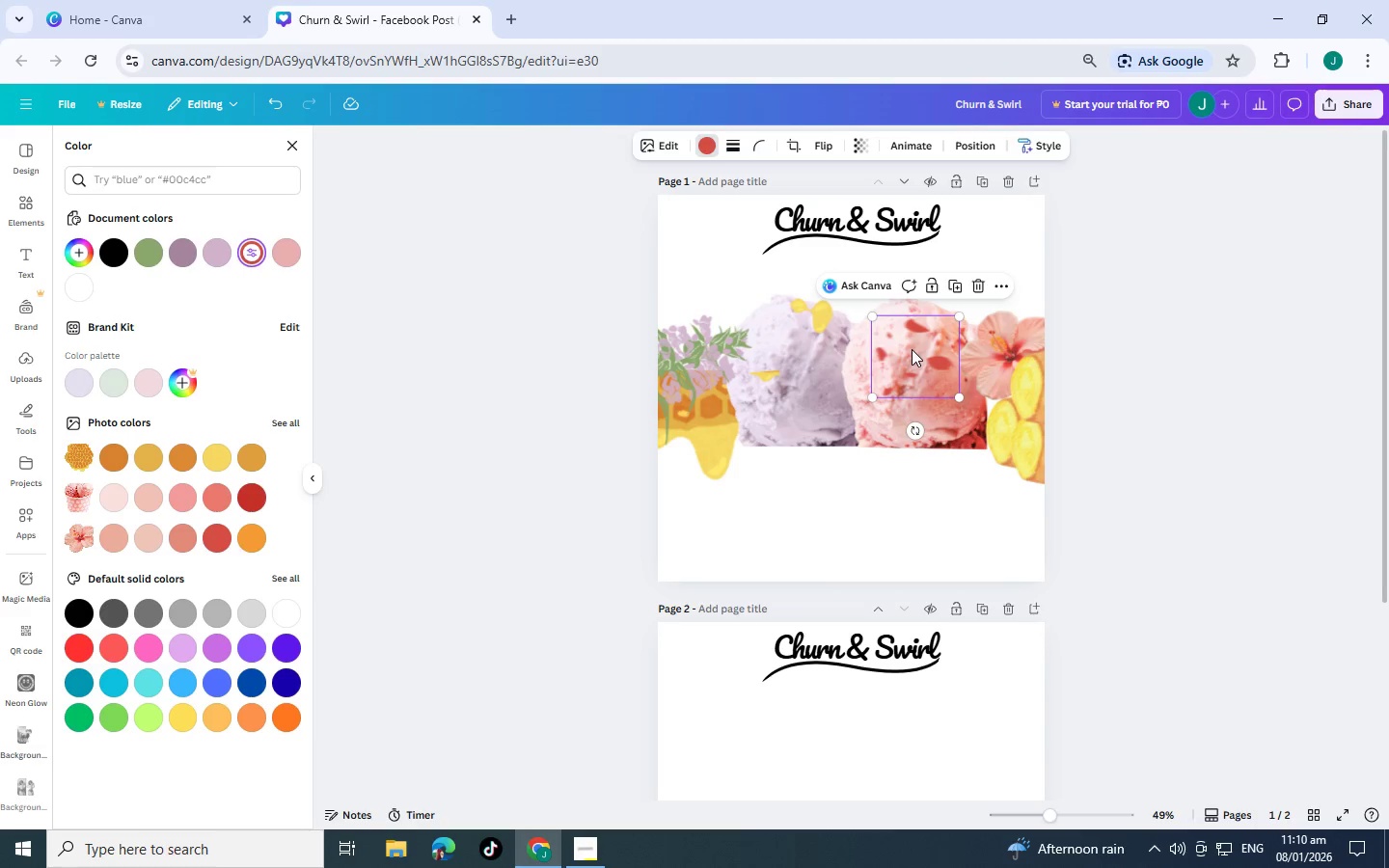 
left_click_drag(start_coordinate=[911, 349], to_coordinate=[903, 346])
 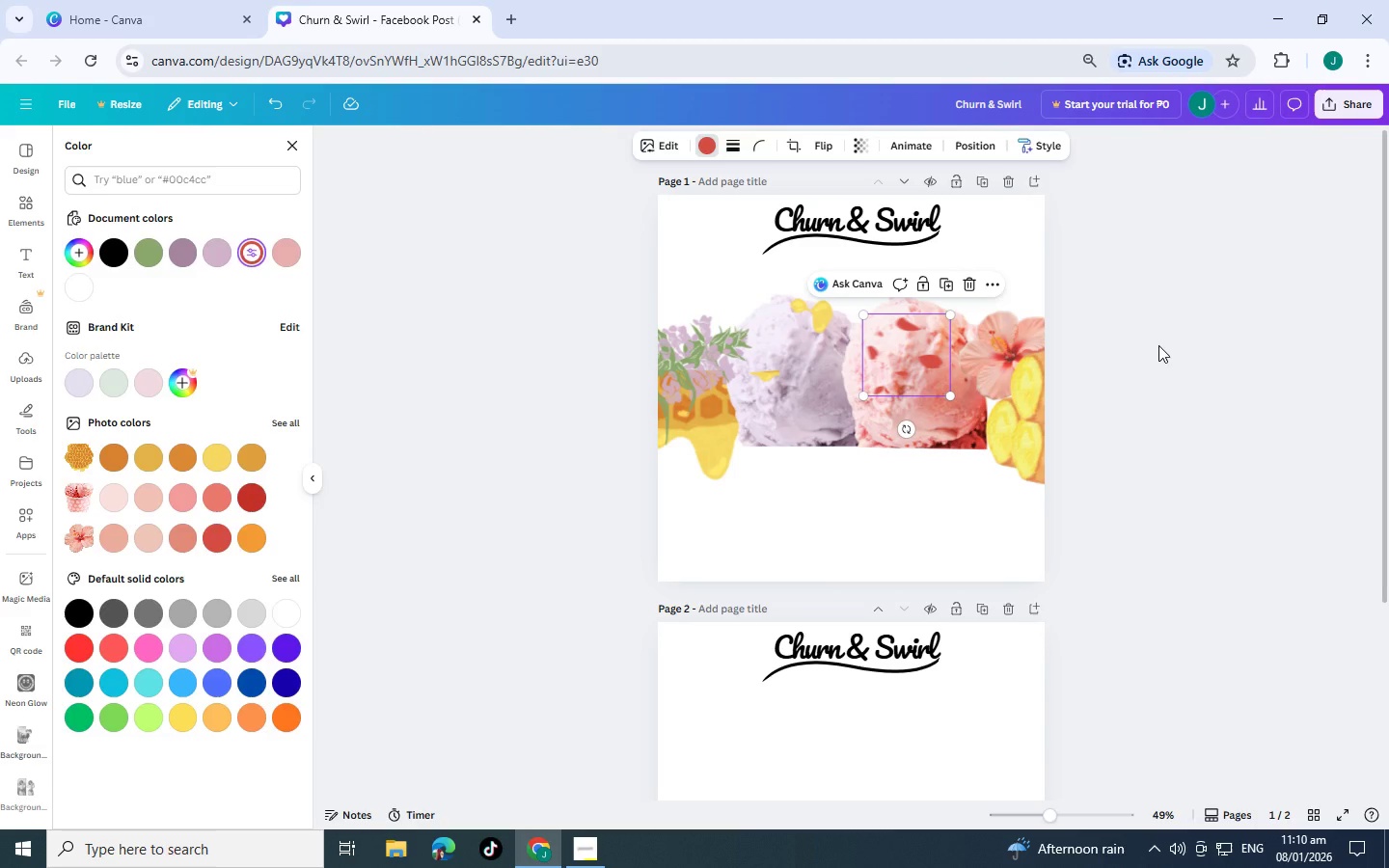 
left_click([1158, 345])
 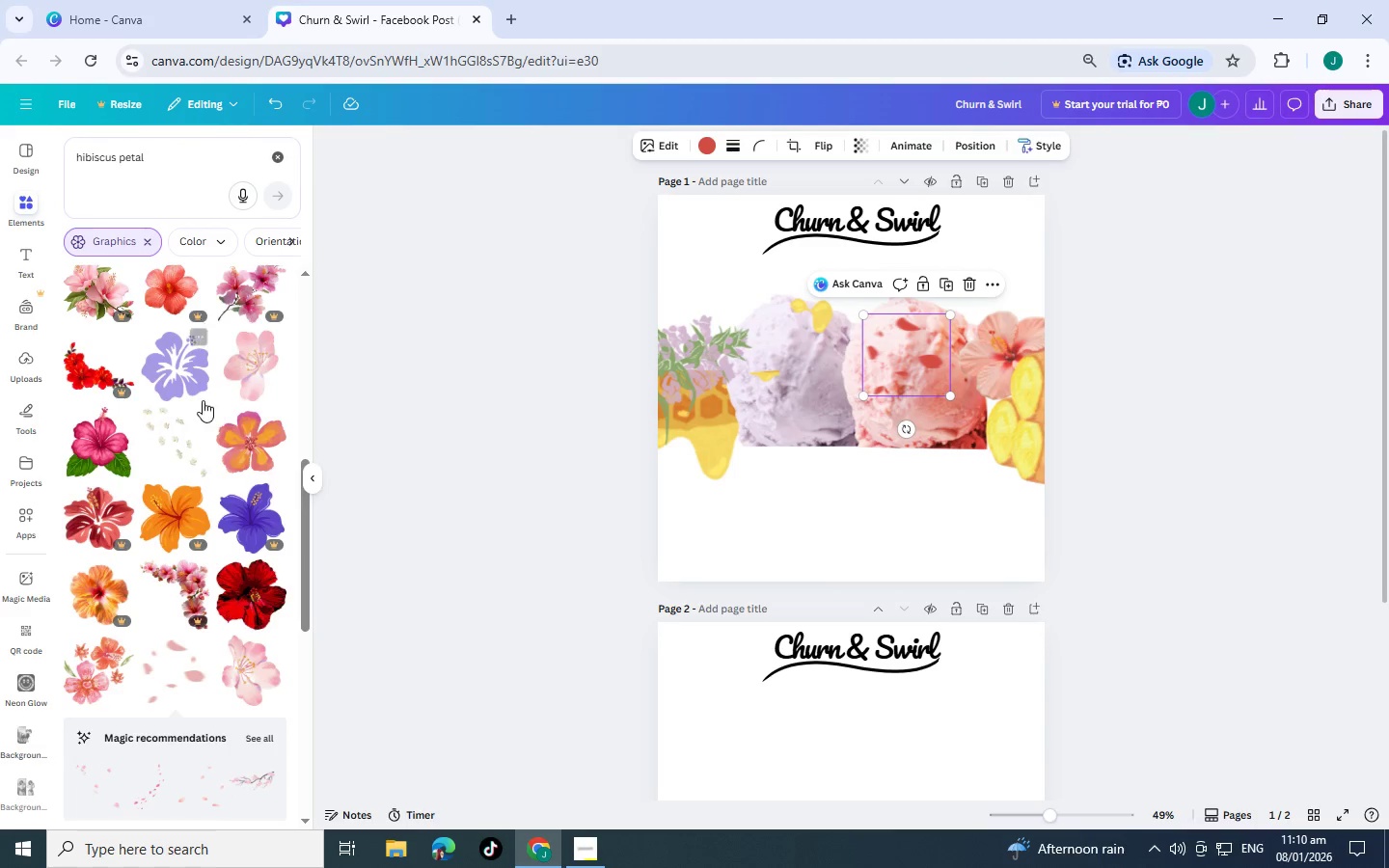 
scroll: coordinate [294, 471], scroll_direction: down, amount: 13.0
 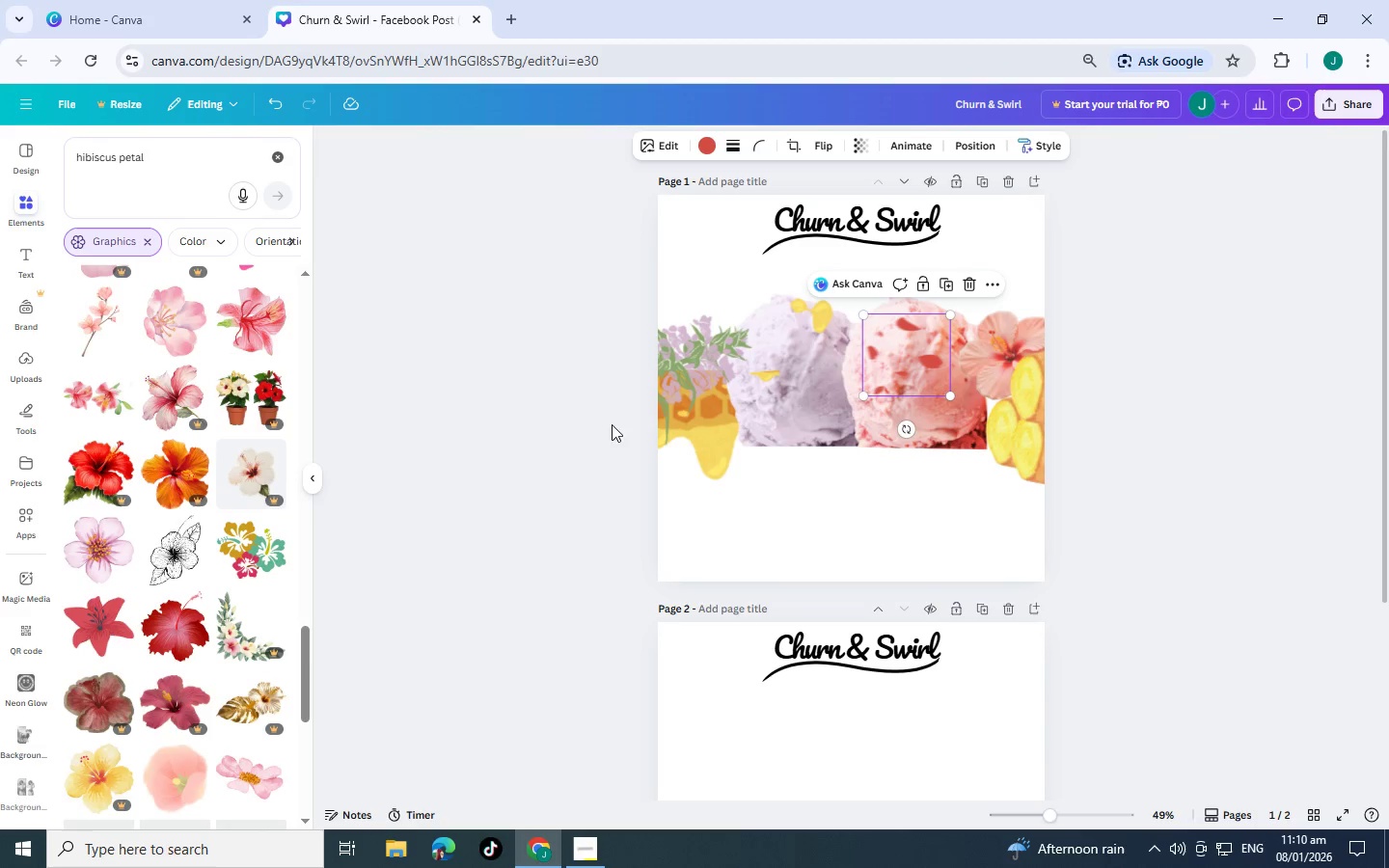 
key(Control+C)
 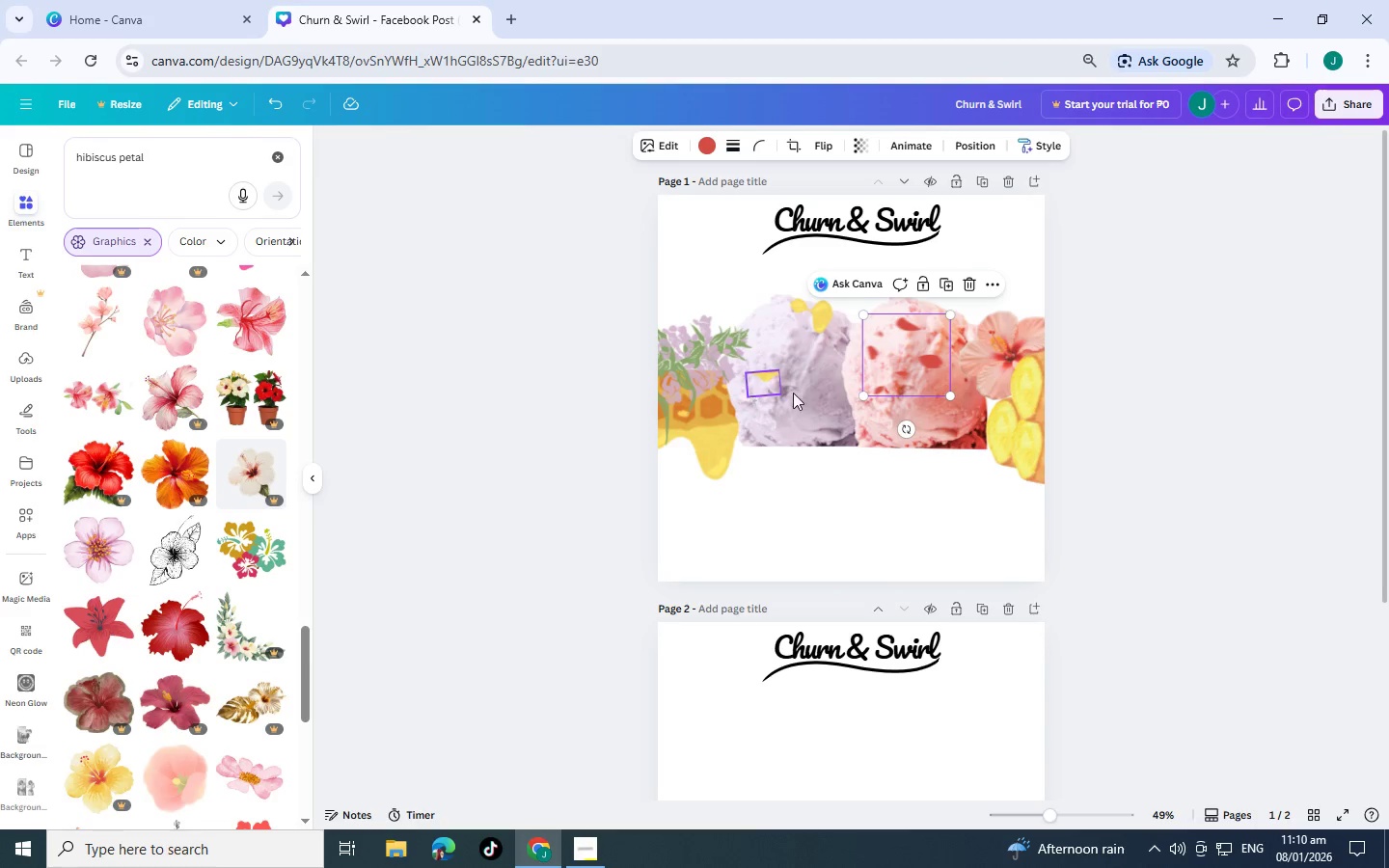 
key(Control+V)
 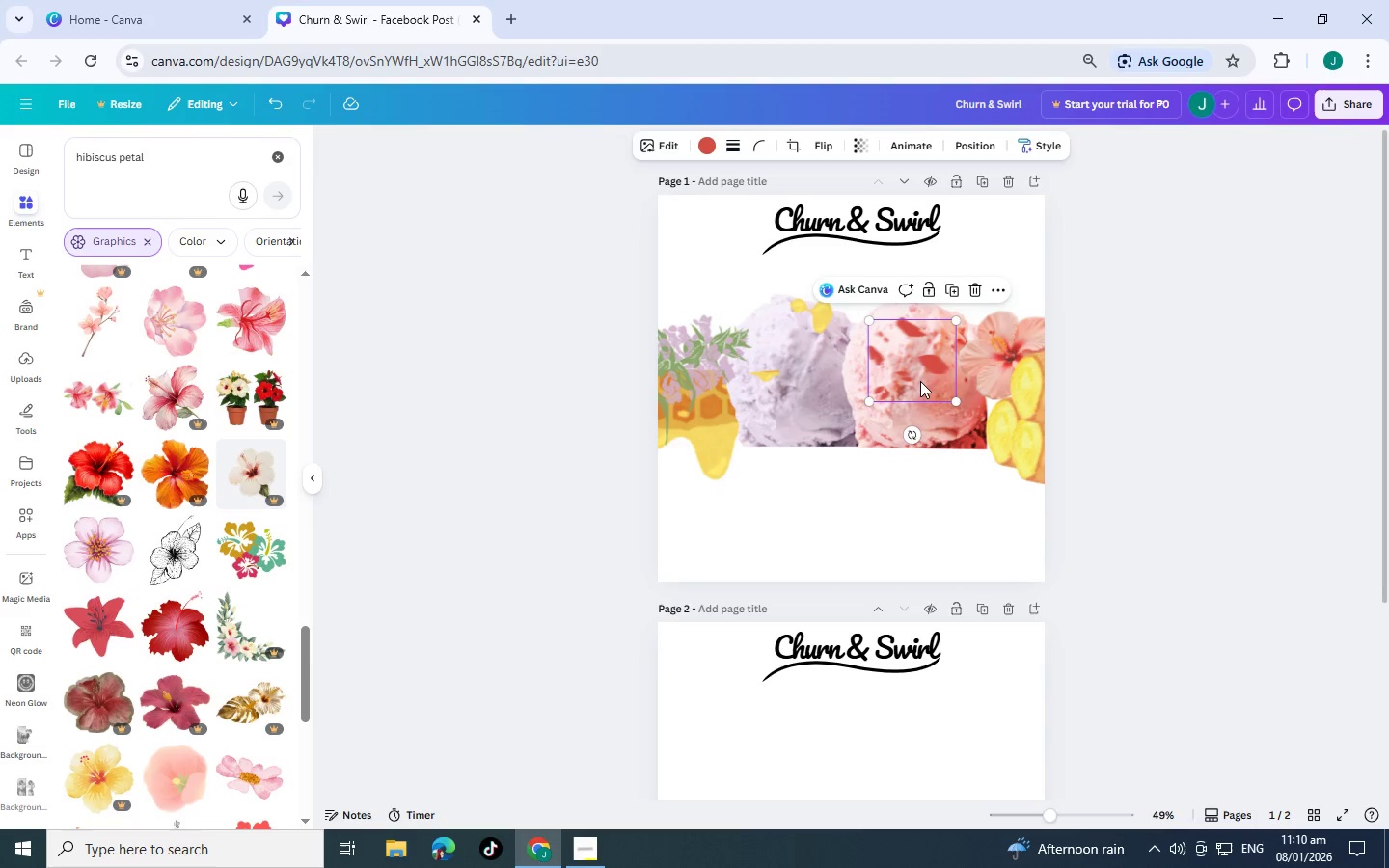 
left_click_drag(start_coordinate=[919, 375], to_coordinate=[915, 369])
 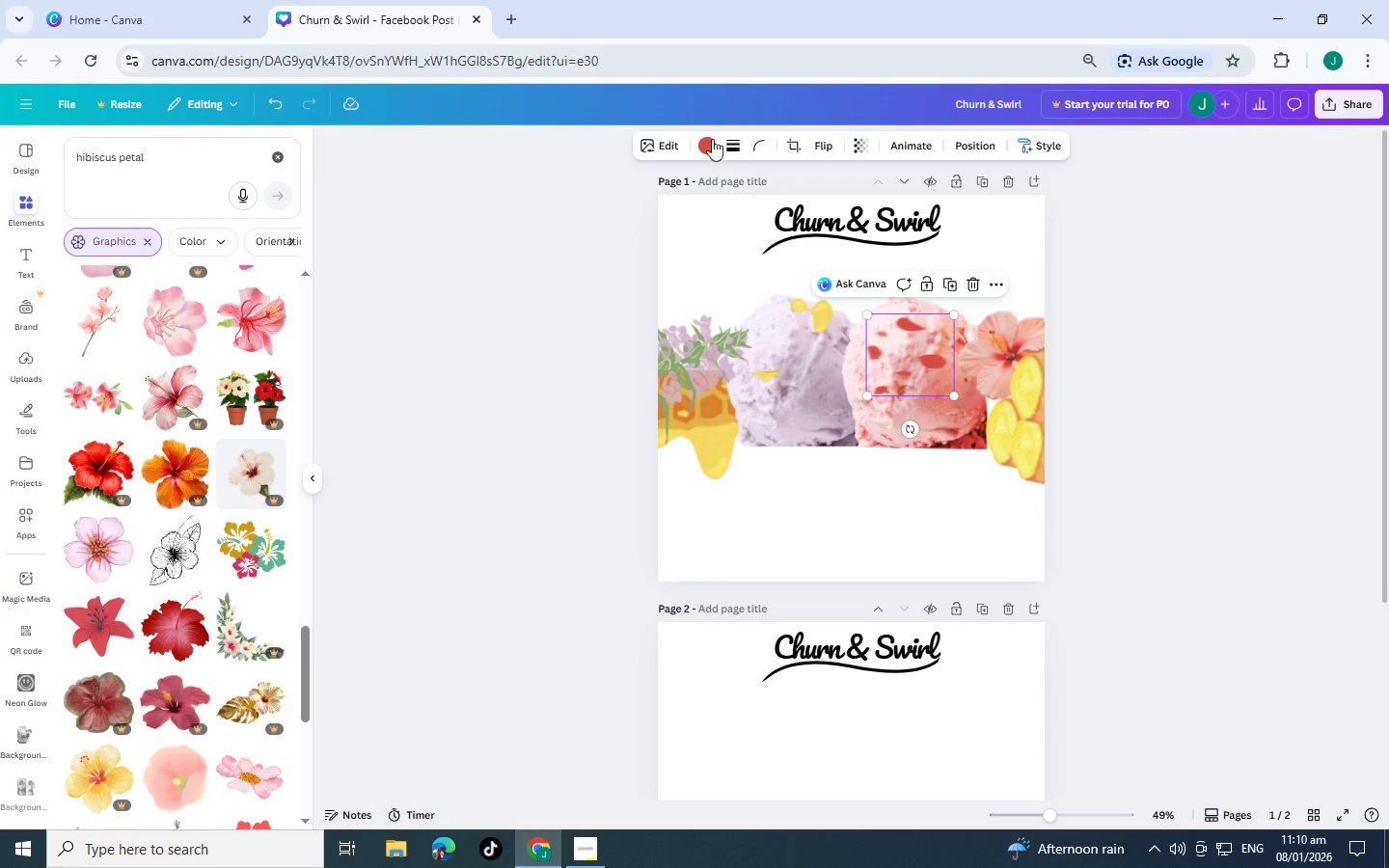 
left_click([705, 136])
 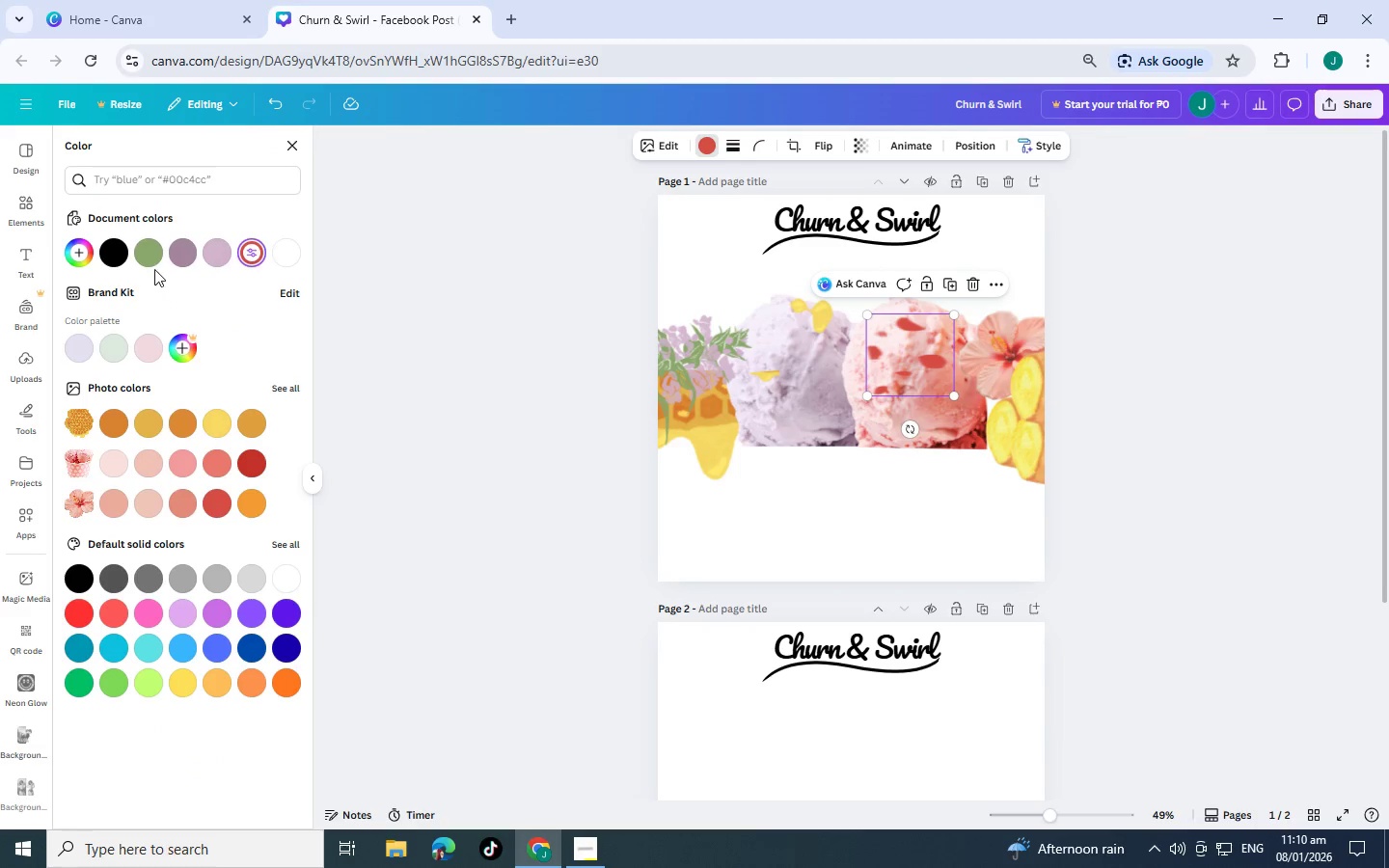 
left_click([114, 249])
 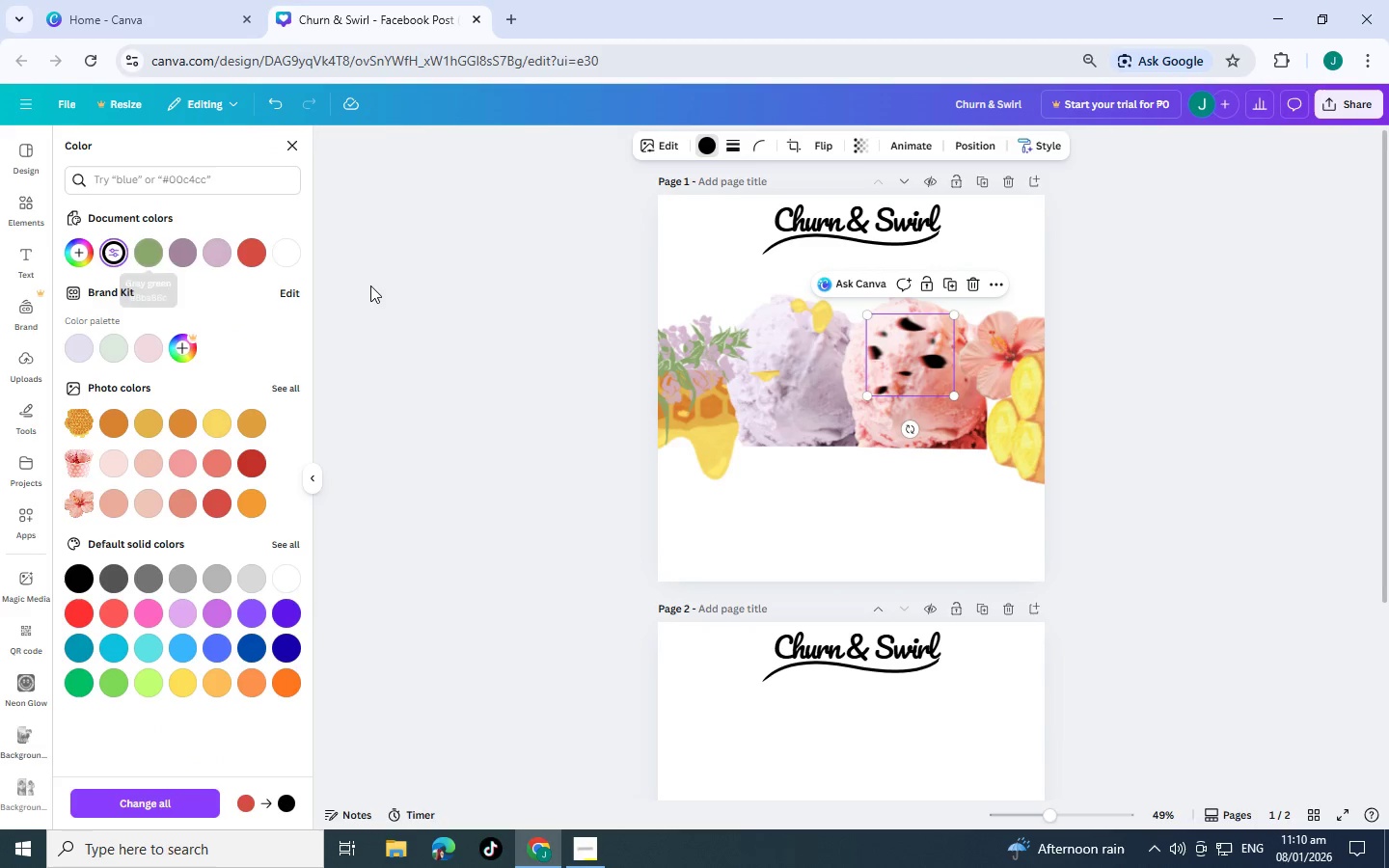 
key(Control+BracketLeft)
 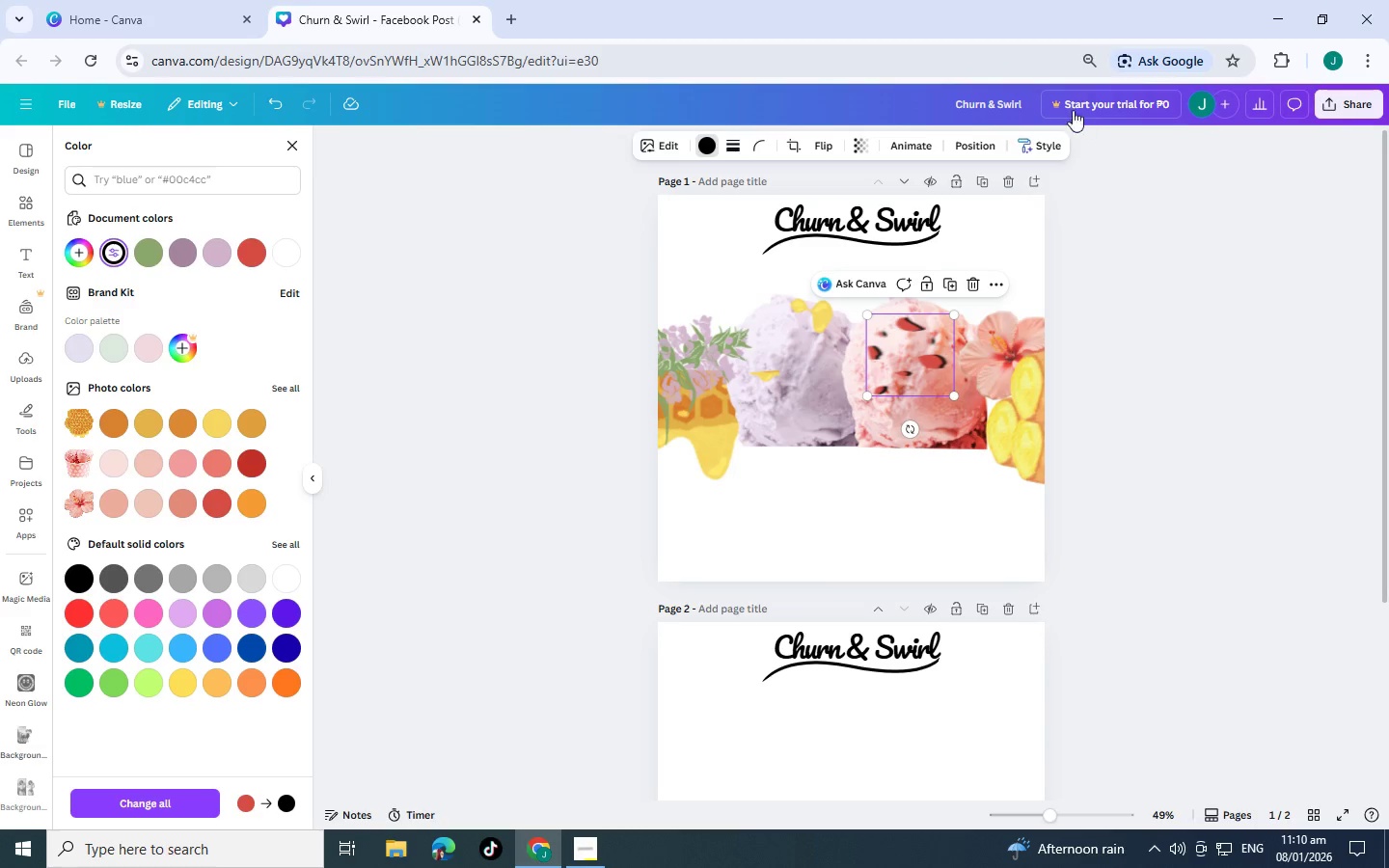 
left_click([853, 138])
 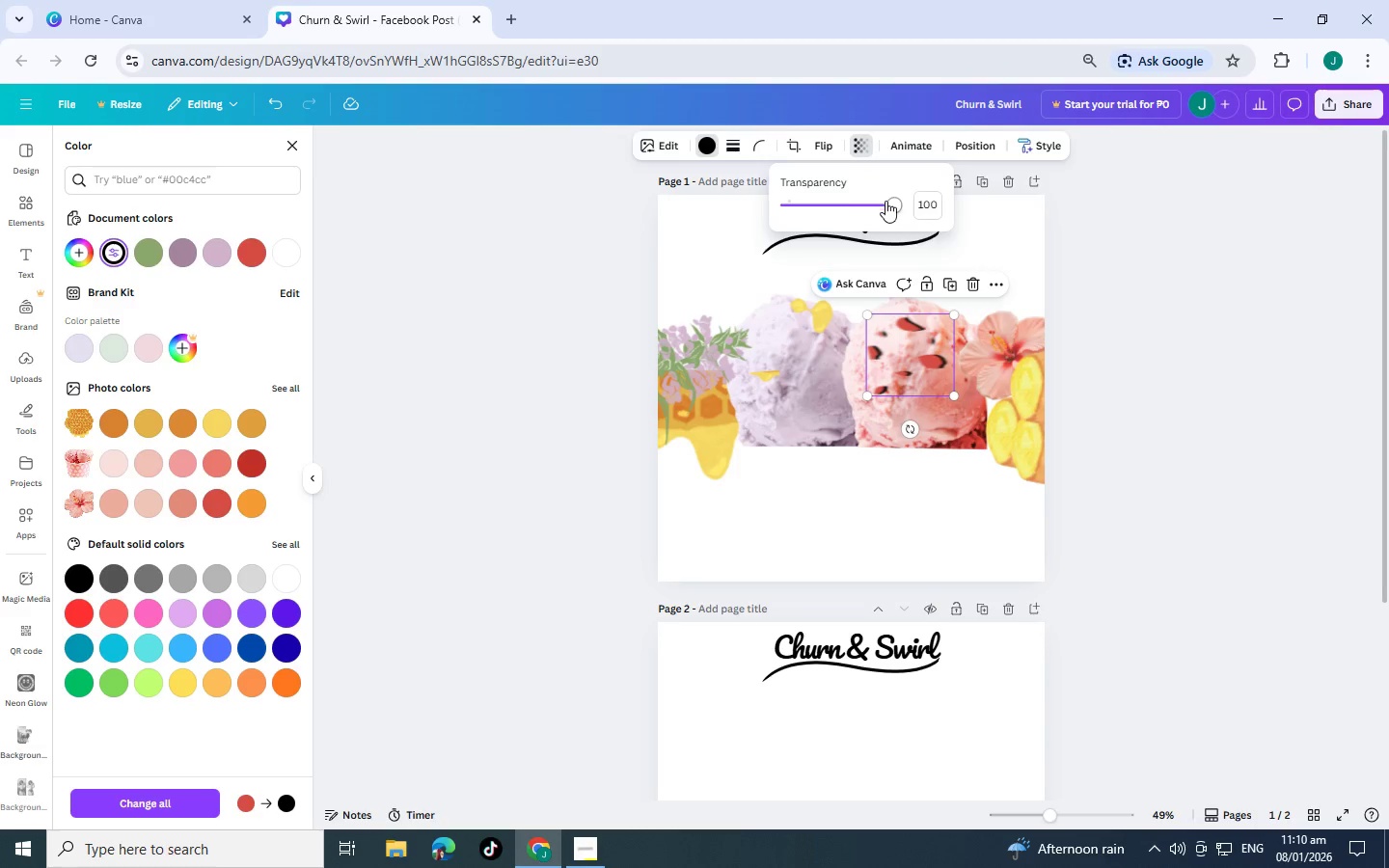 
left_click_drag(start_coordinate=[888, 202], to_coordinate=[820, 207])
 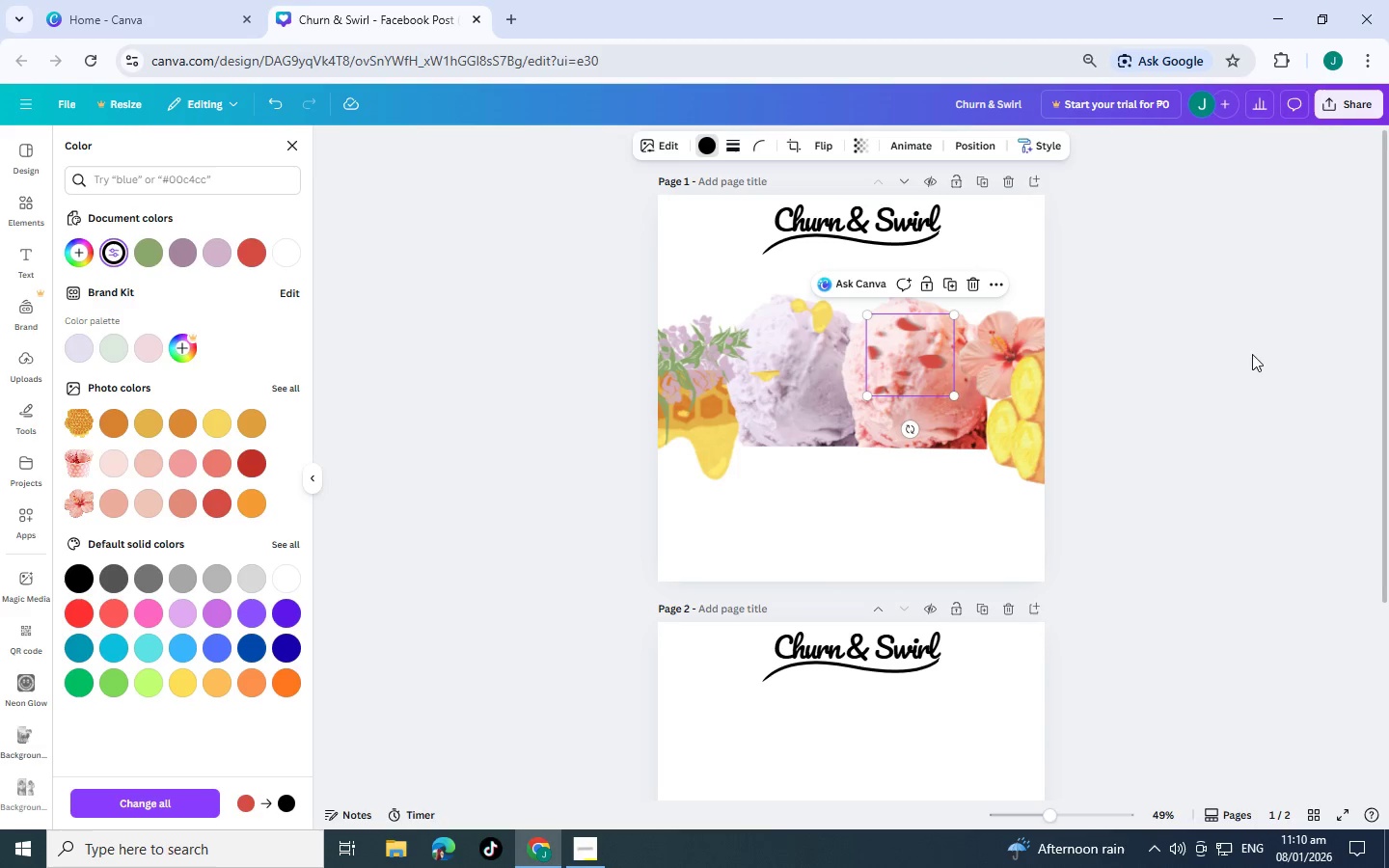 
double_click([1191, 348])
 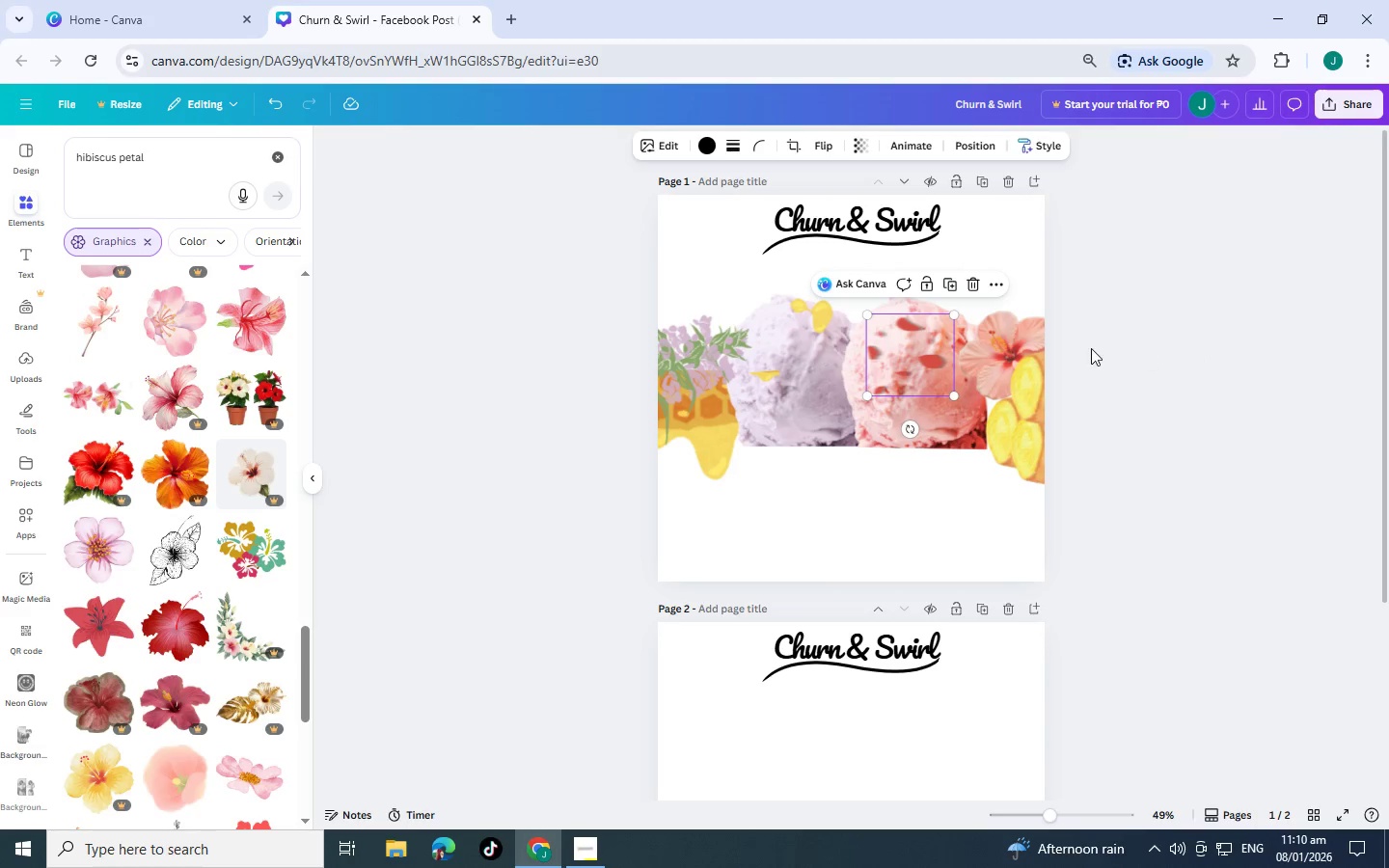 
left_click([1089, 348])
 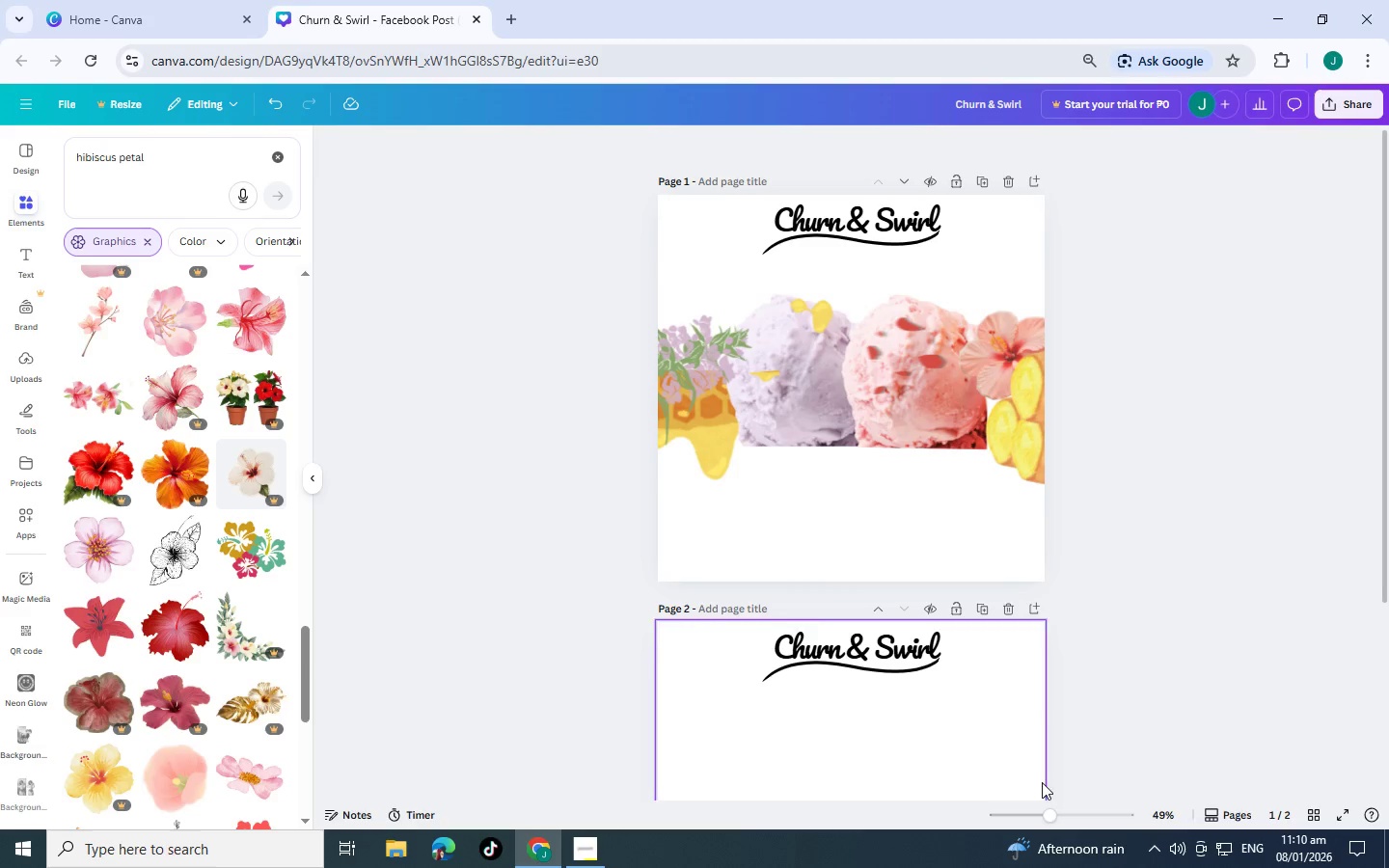 
left_click([1076, 808])
 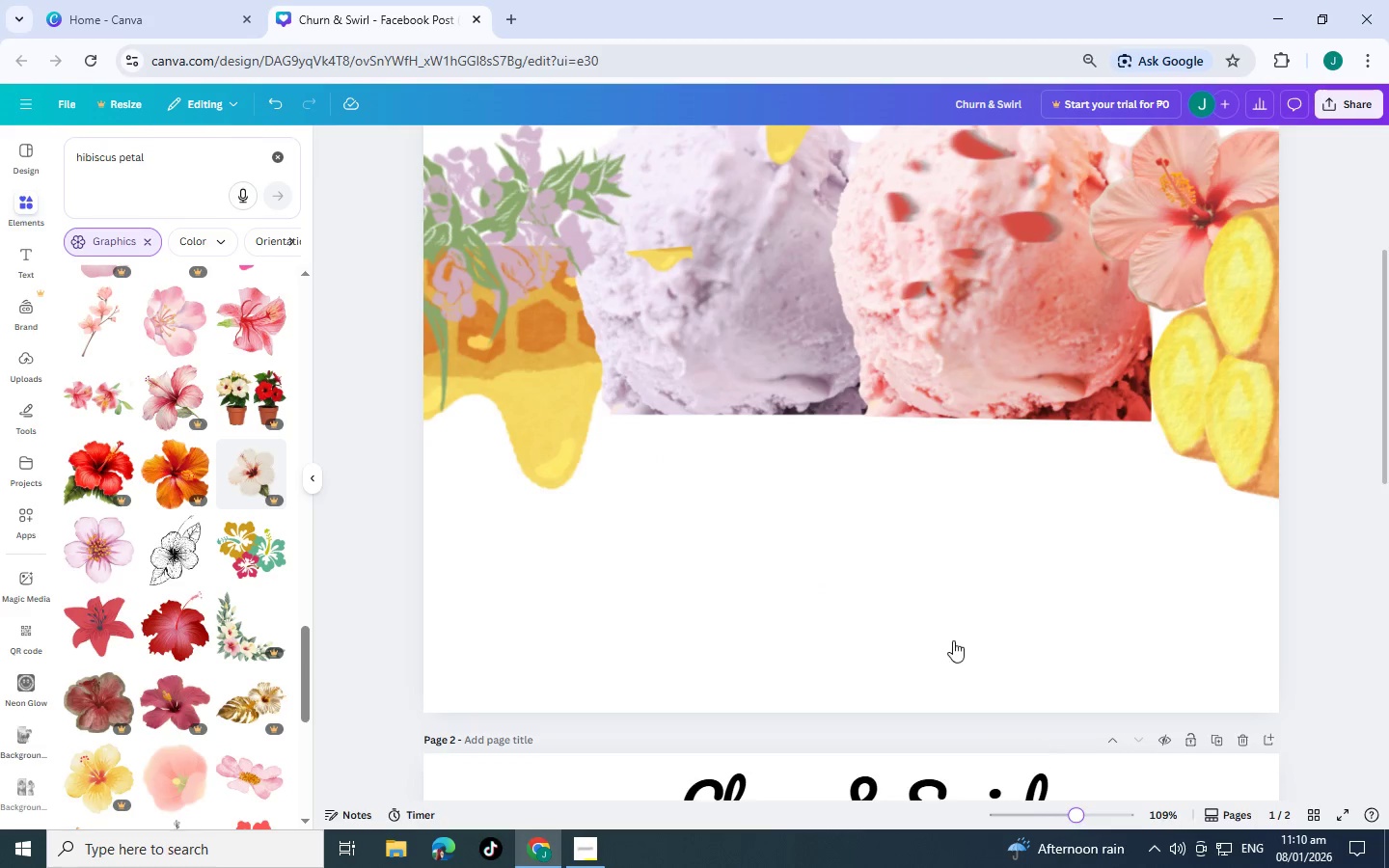 
scroll: coordinate [998, 471], scroll_direction: up, amount: 5.0
 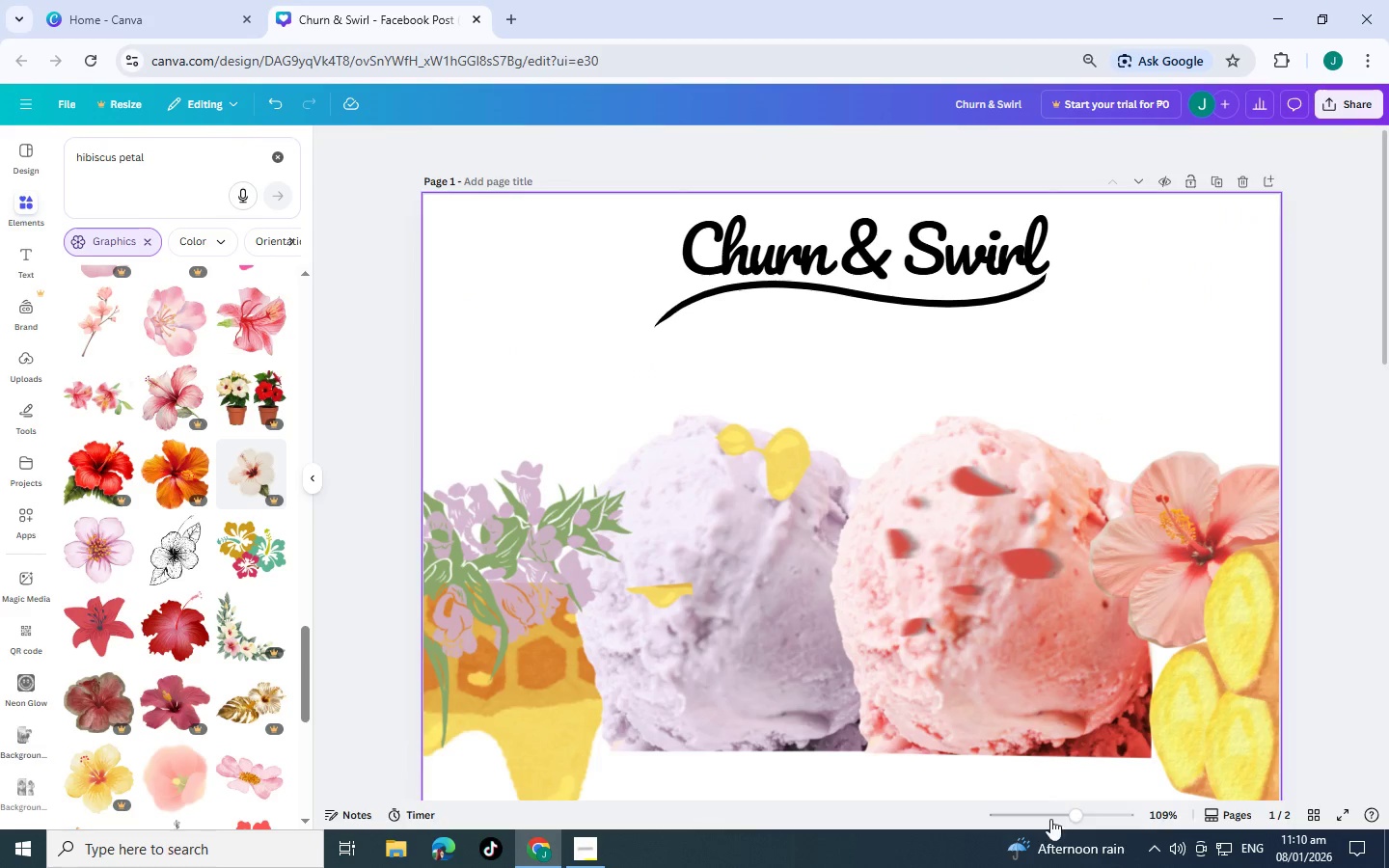 
left_click([1059, 813])
 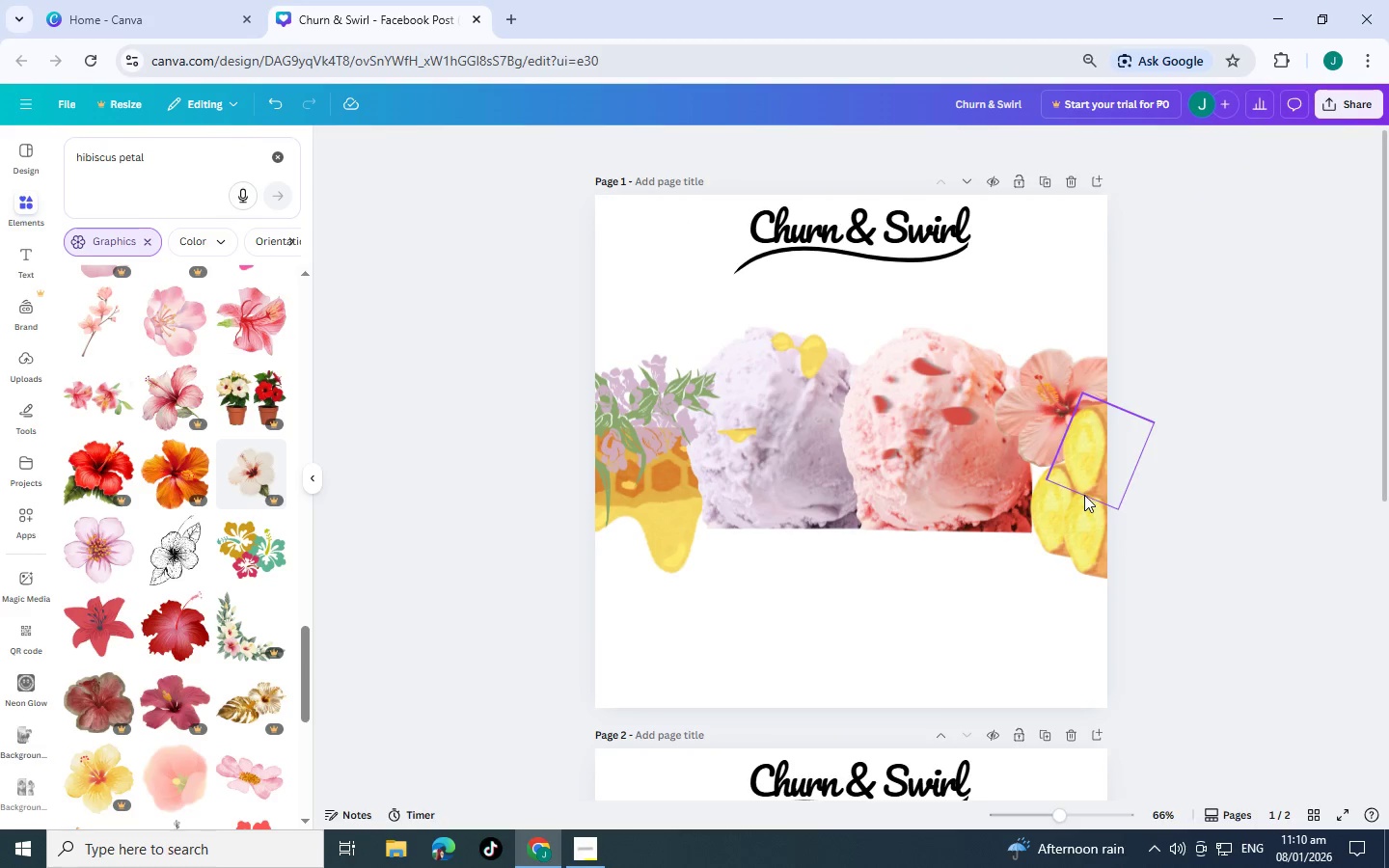 
left_click_drag(start_coordinate=[1057, 512], to_coordinate=[1036, 507])
 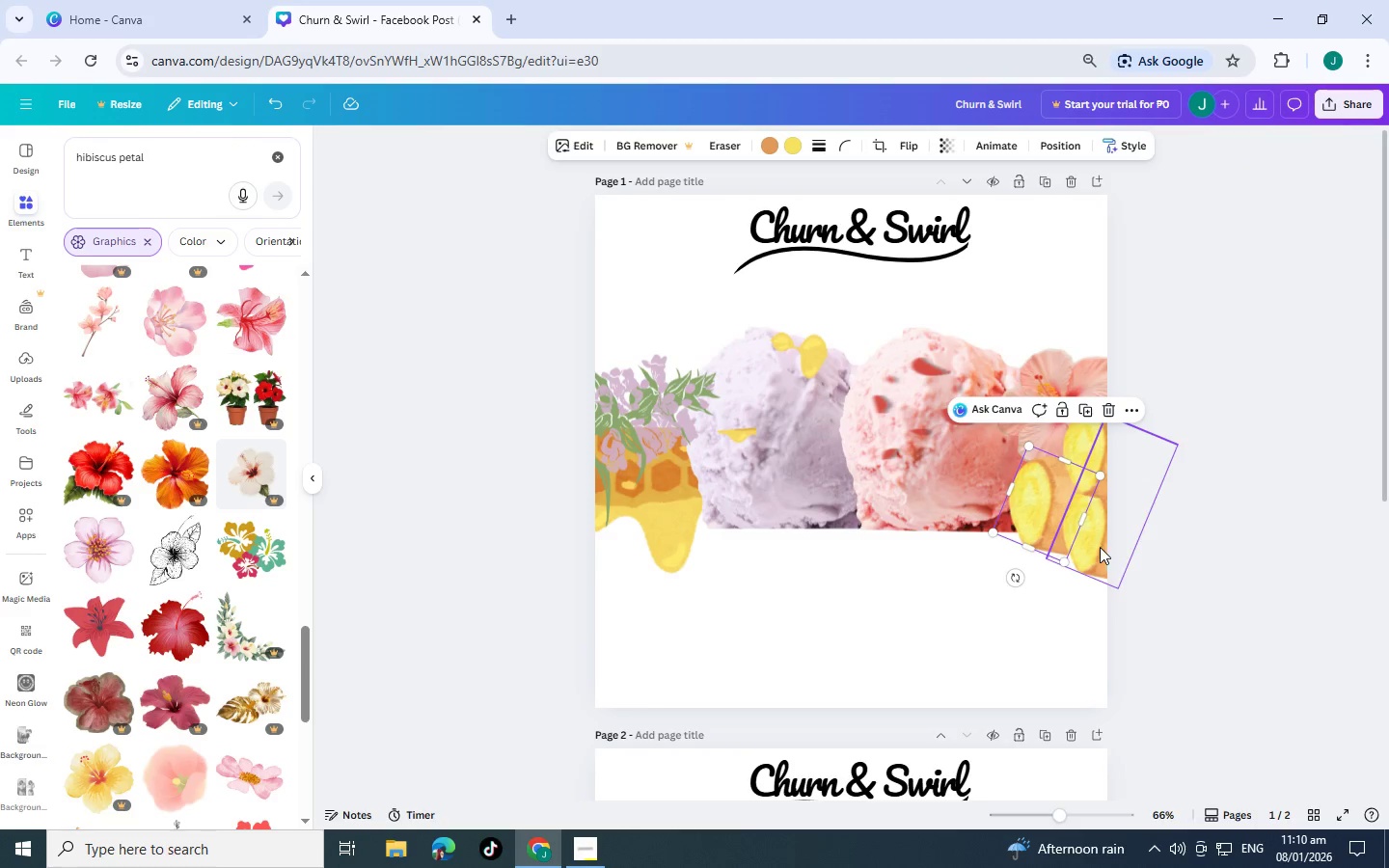 
left_click_drag(start_coordinate=[1098, 547], to_coordinate=[1090, 543])
 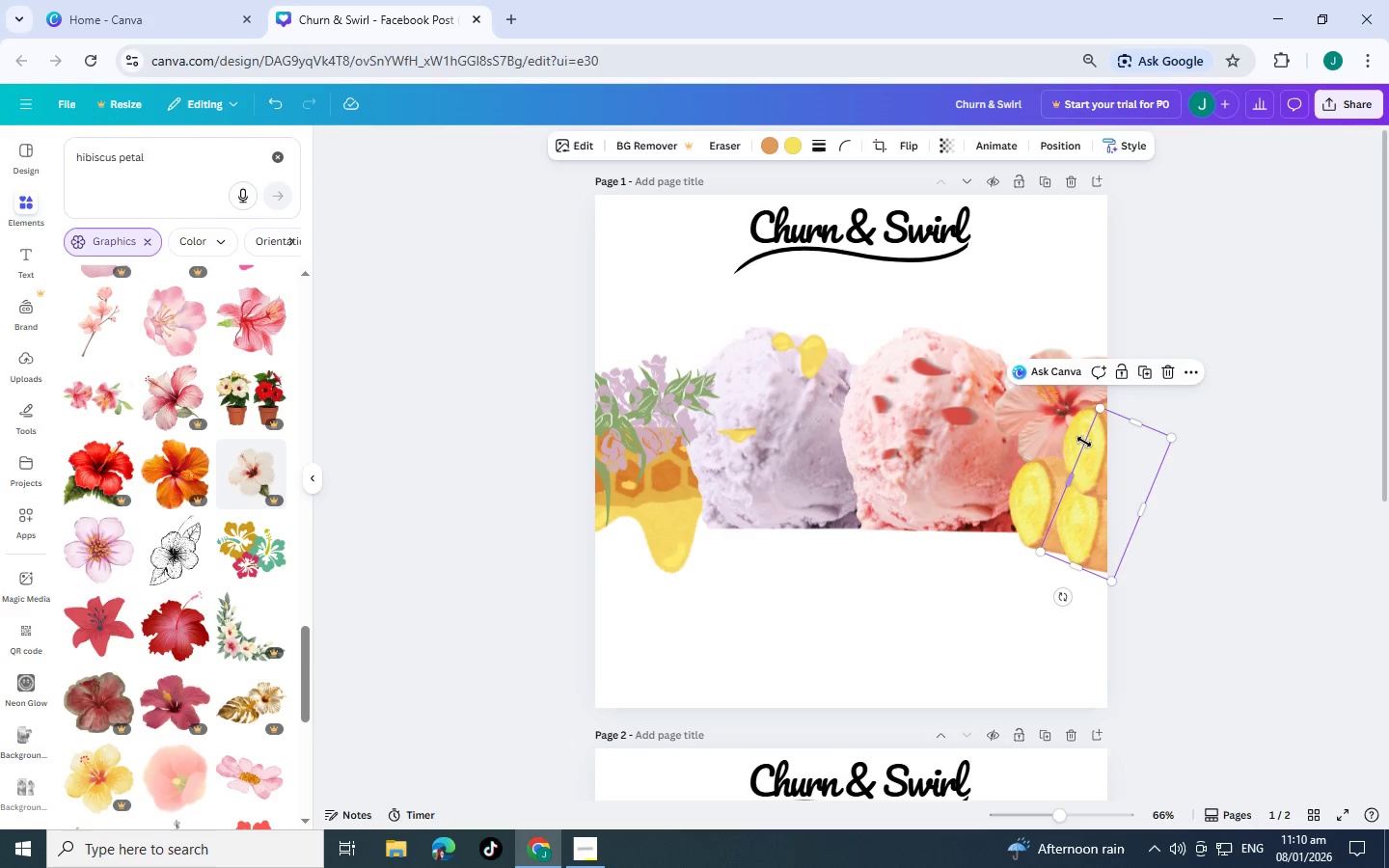 
left_click_drag(start_coordinate=[1084, 442], to_coordinate=[1075, 444])
 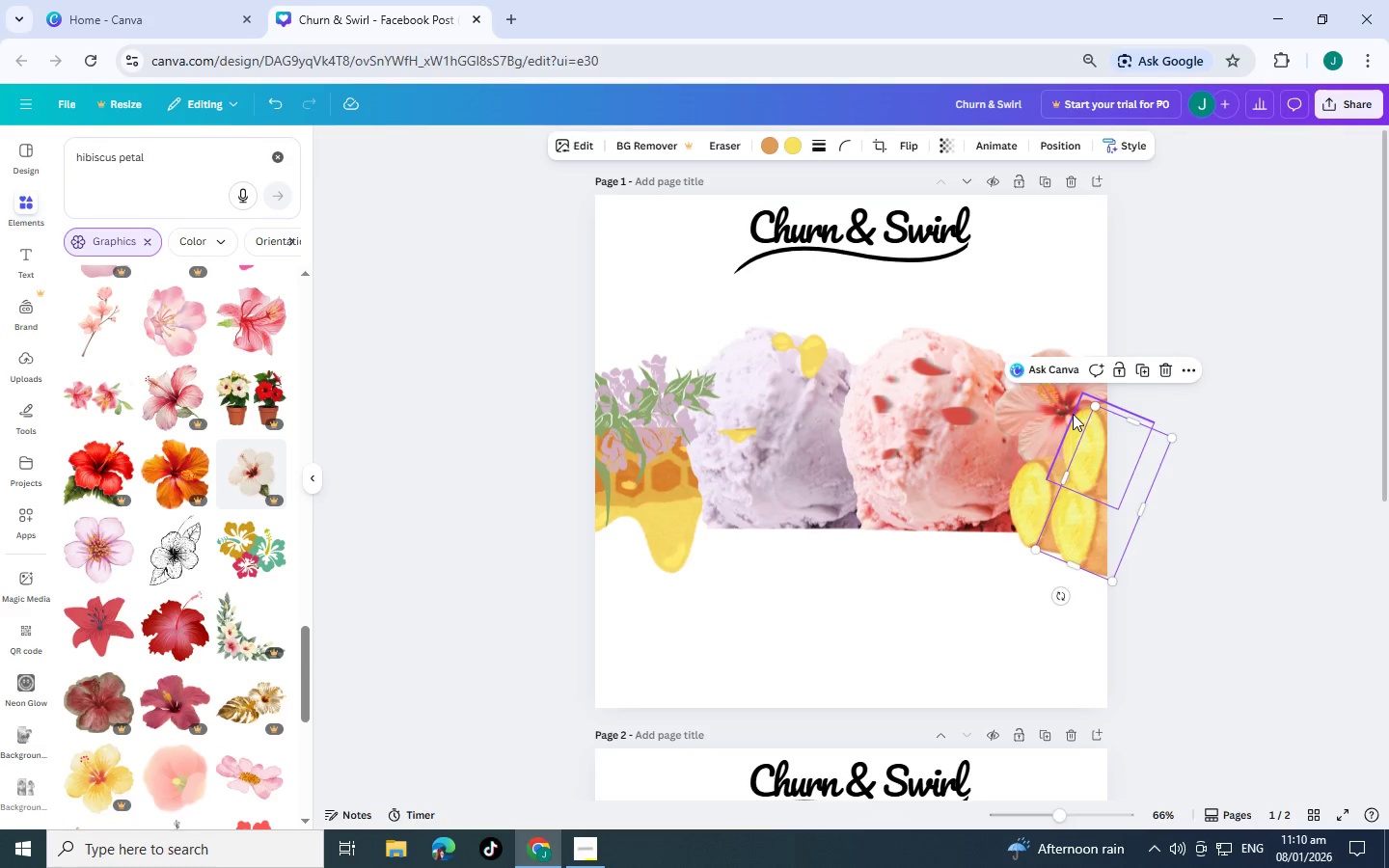 
left_click_drag(start_coordinate=[1073, 414], to_coordinate=[1059, 415])
 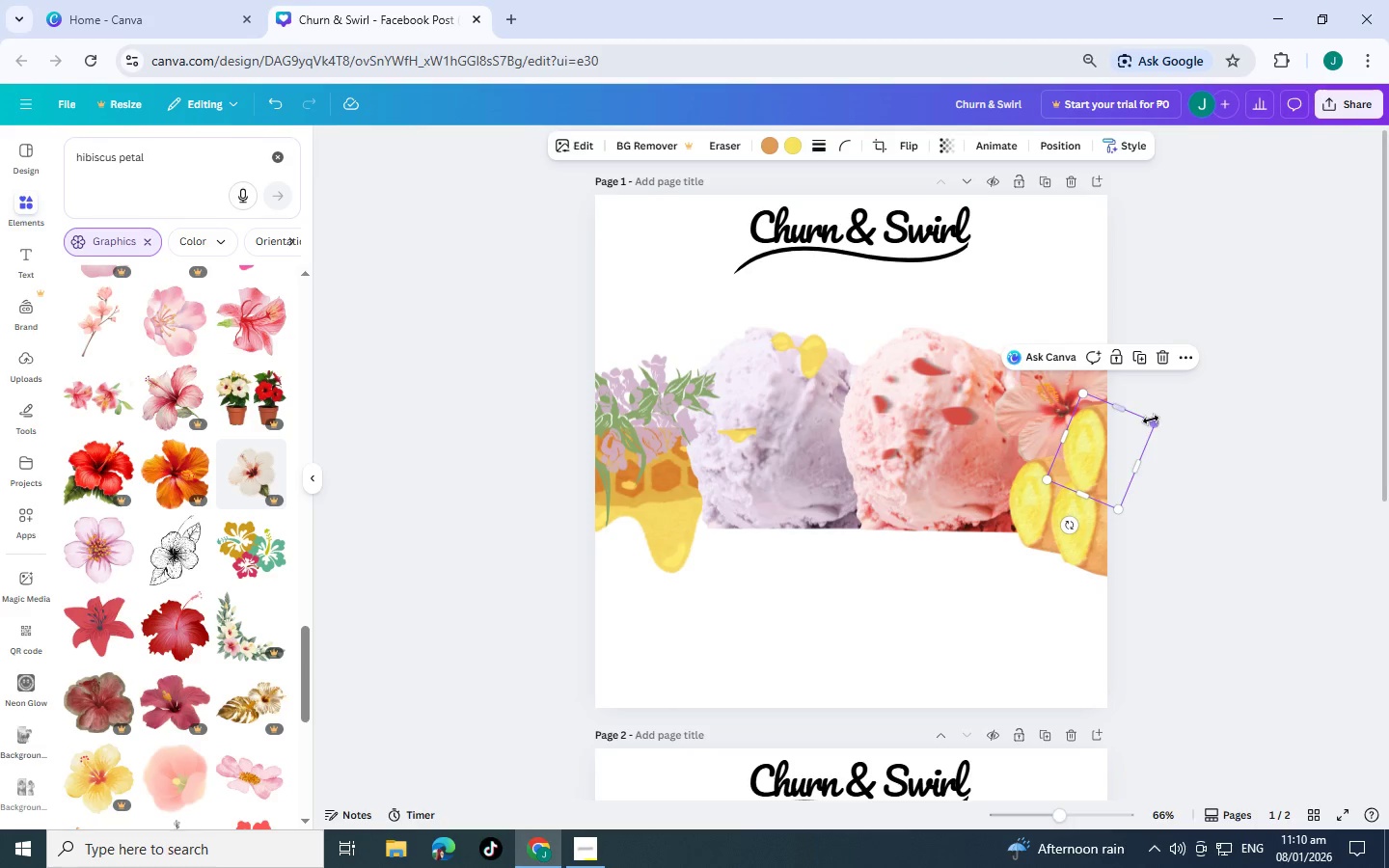 
left_click_drag(start_coordinate=[1151, 420], to_coordinate=[1138, 418])
 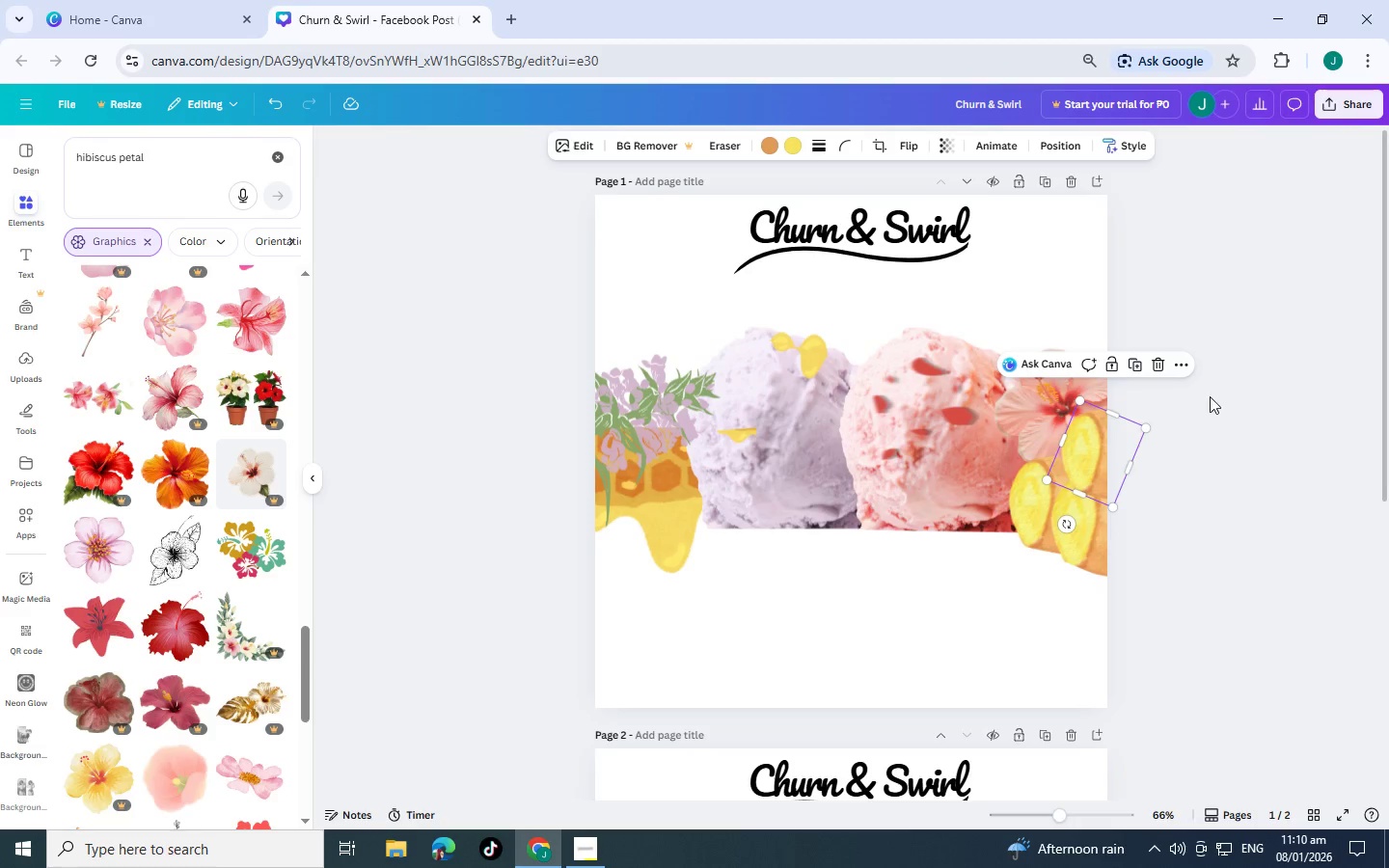 
left_click([1217, 391])
 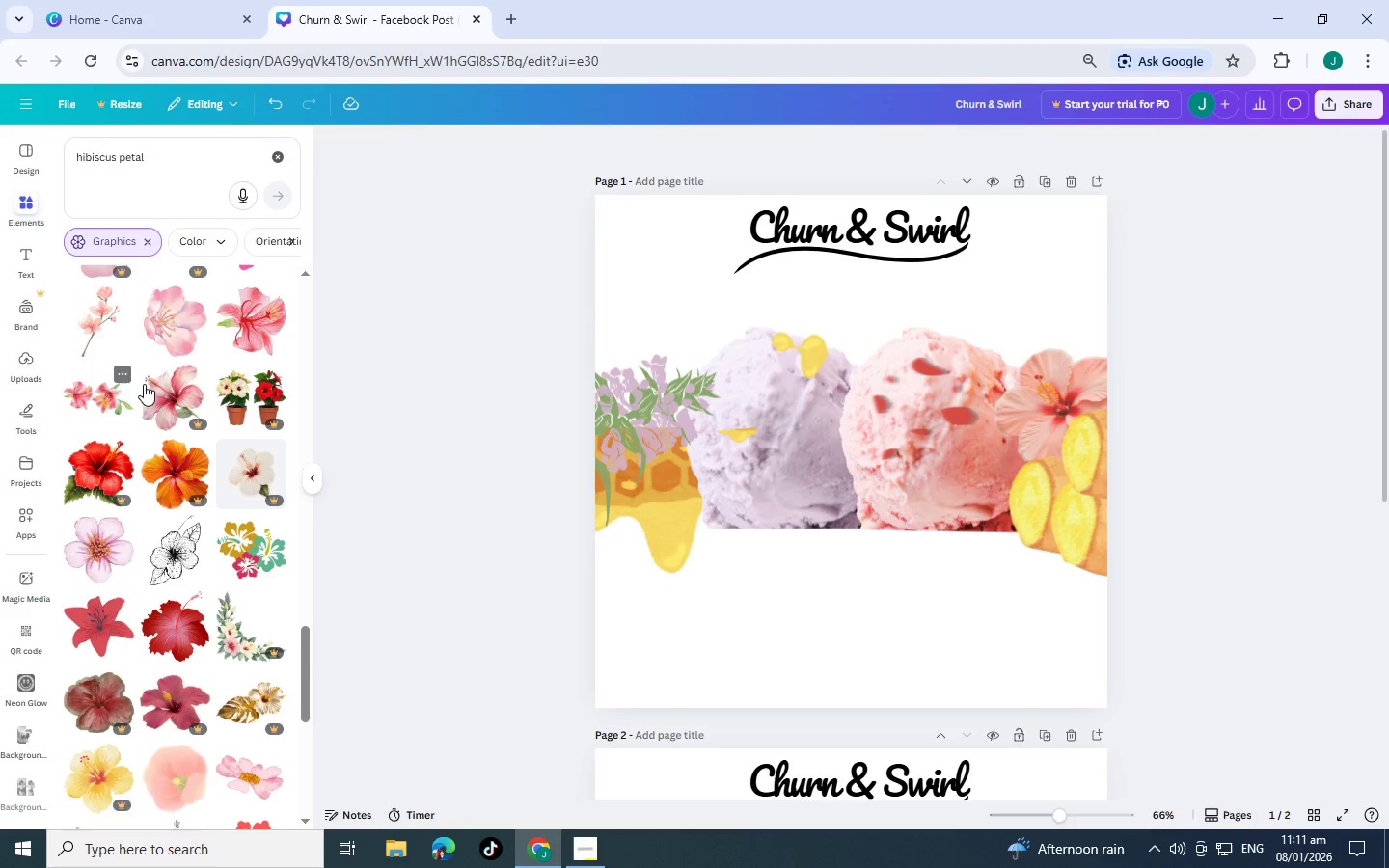 
left_click_drag(start_coordinate=[156, 152], to_coordinate=[0, 131])
 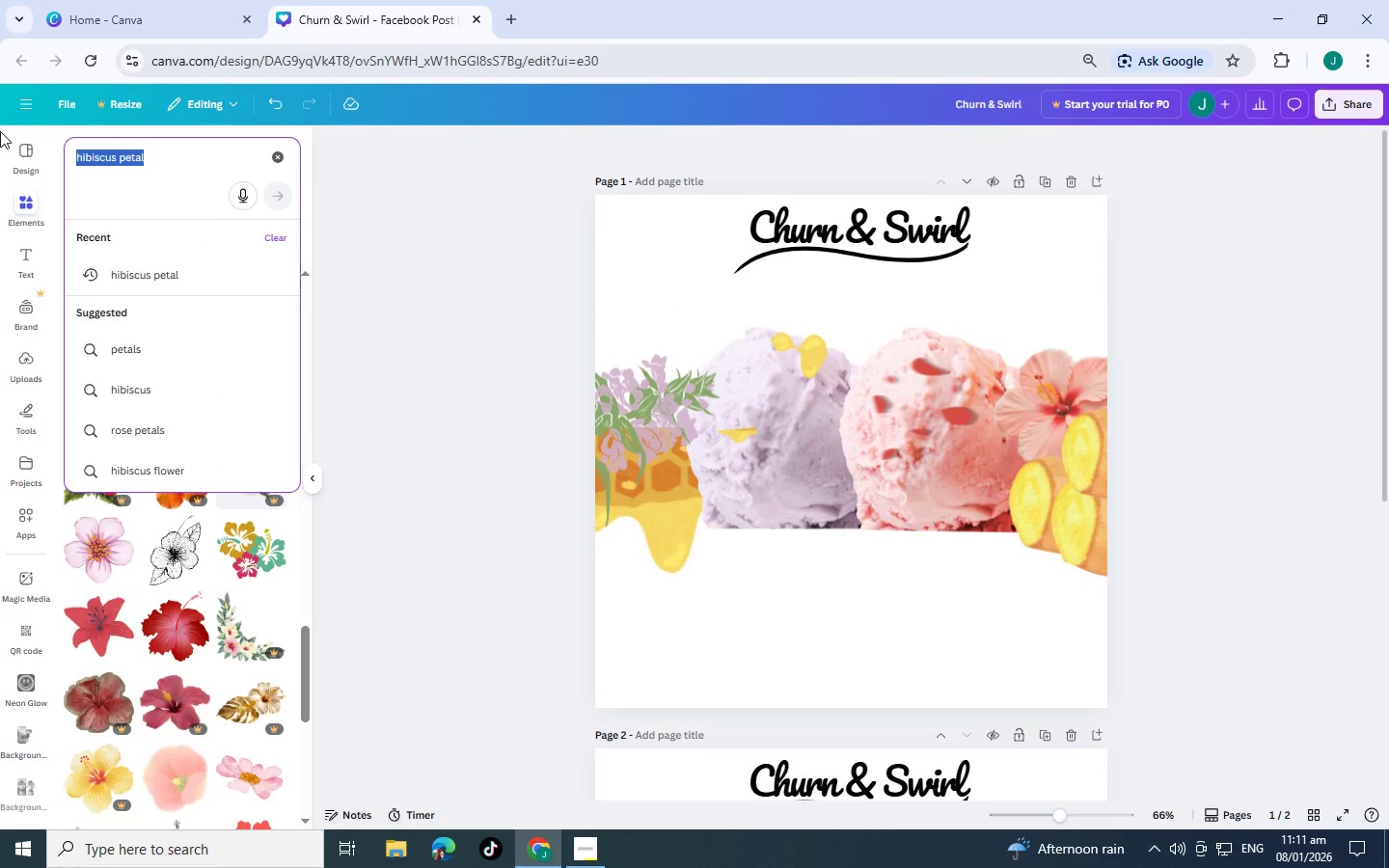 
type(white cloth)
 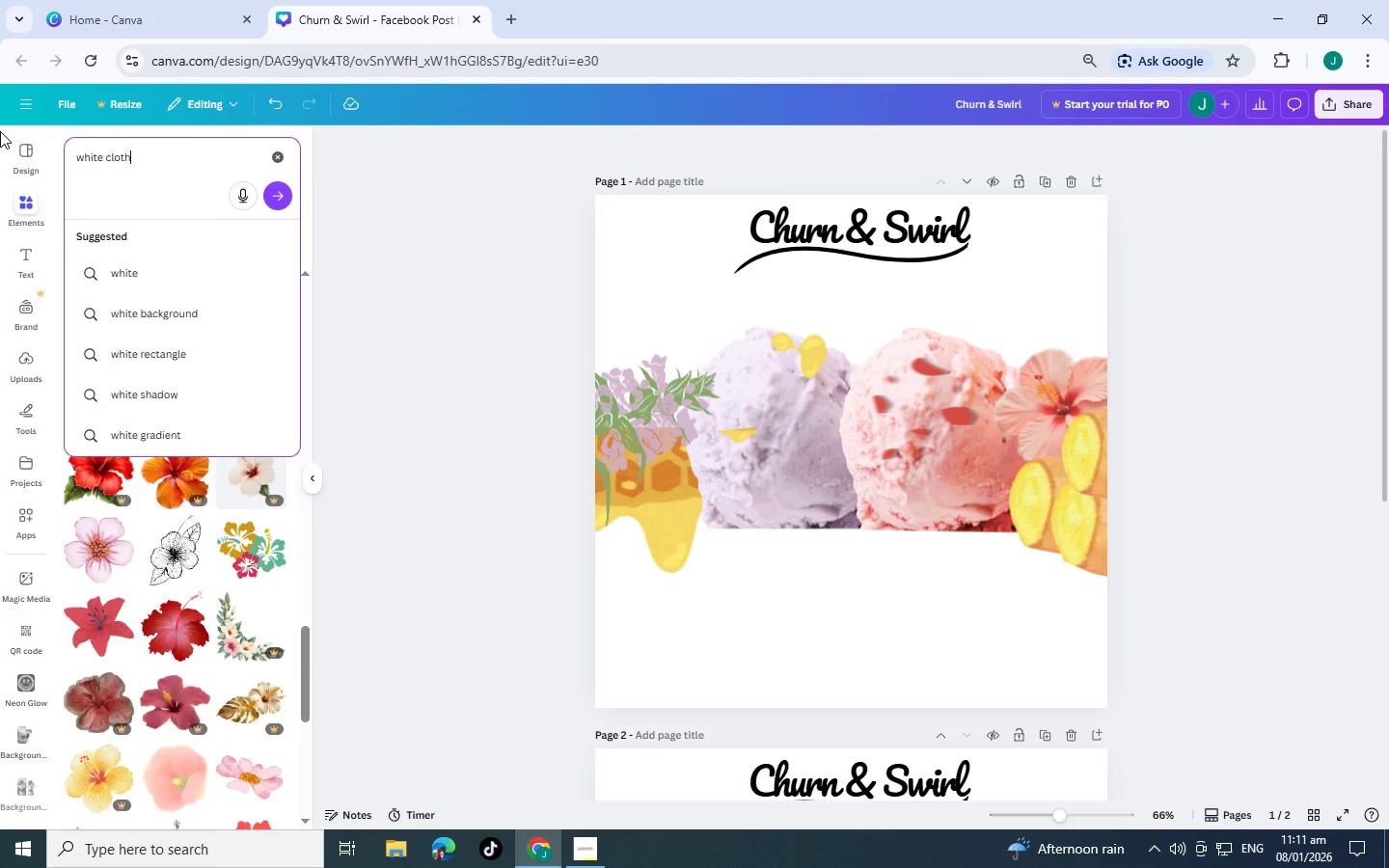 
key(Enter)
 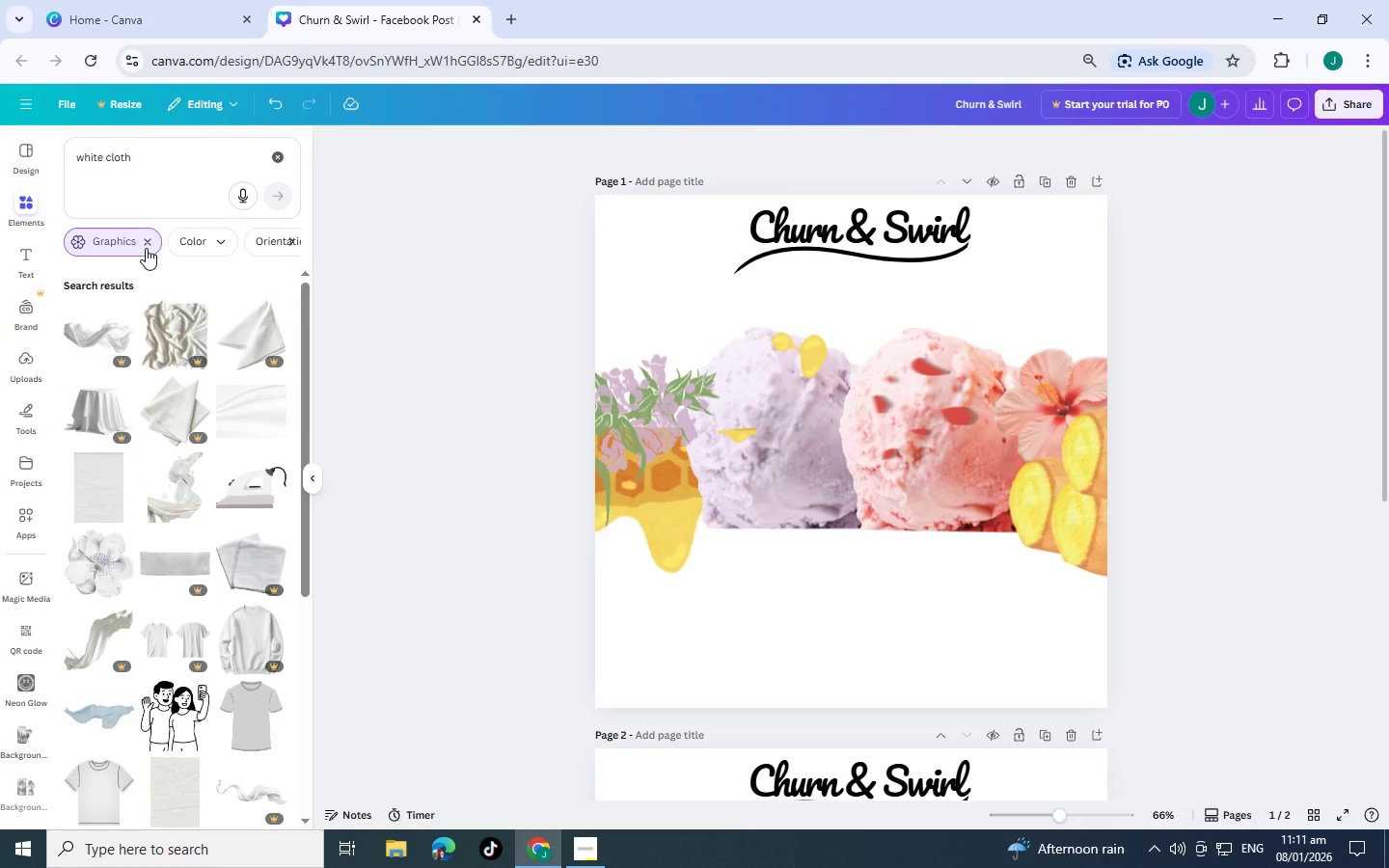 
left_click([146, 248])
 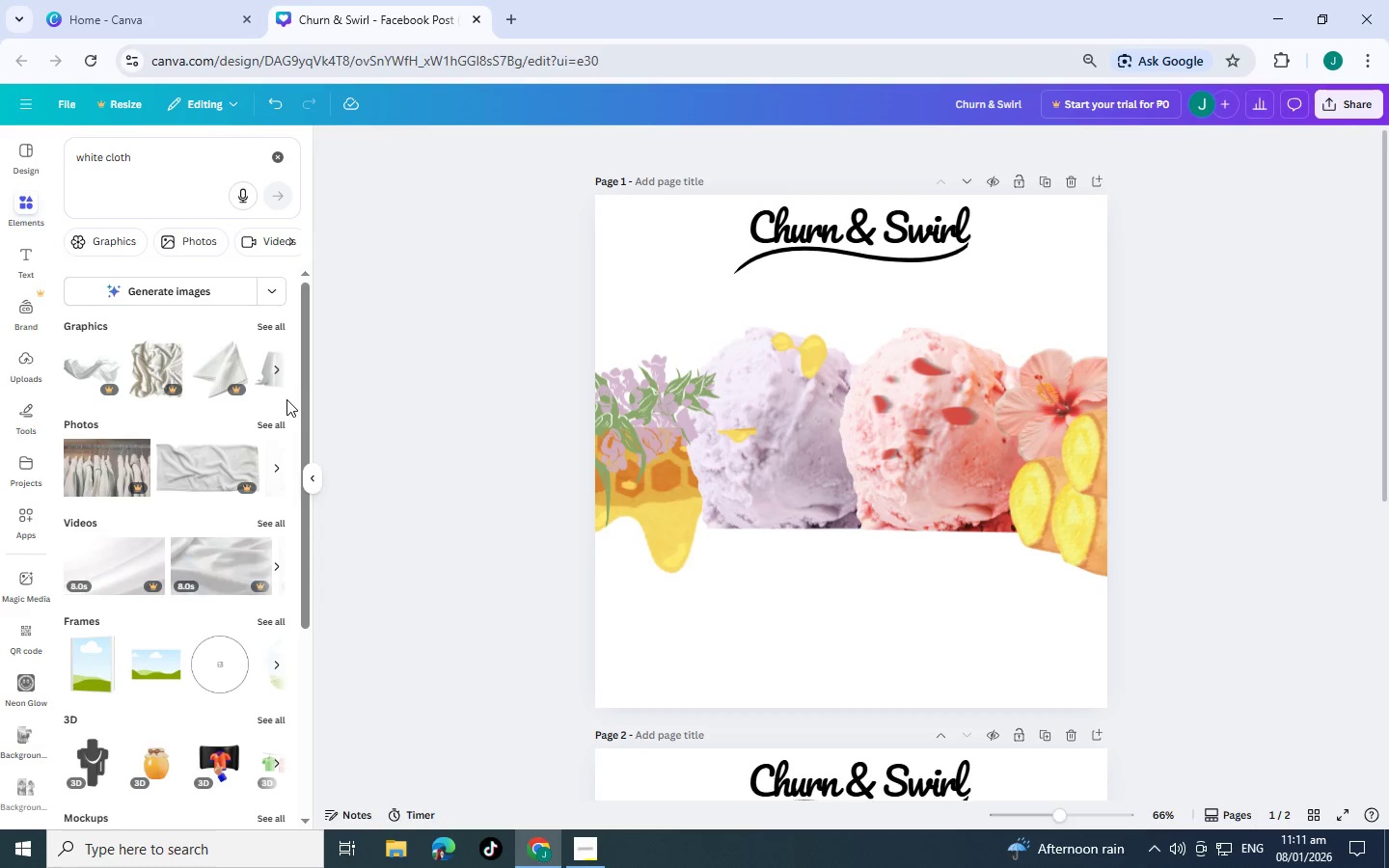 
left_click([272, 426])
 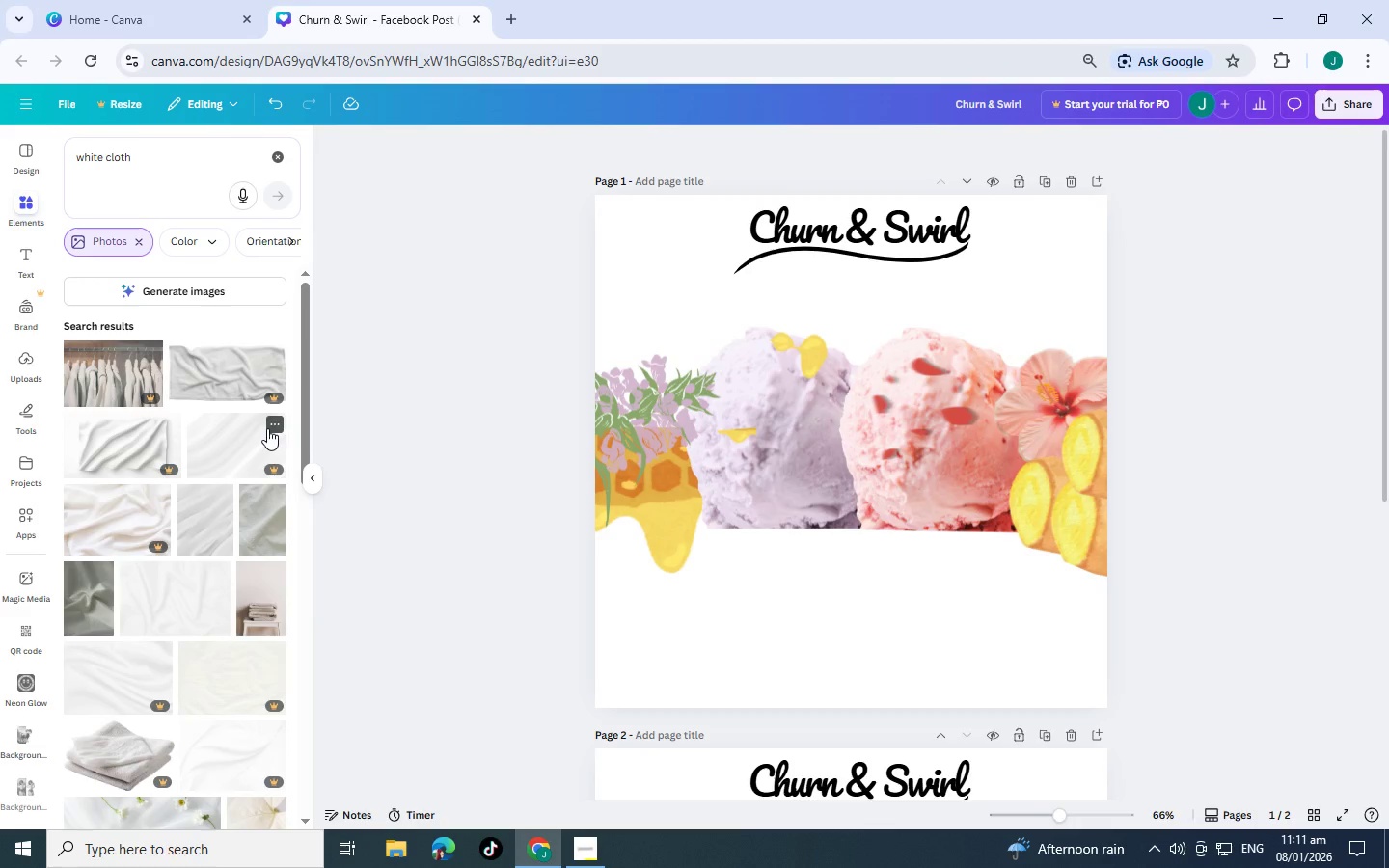 
scroll: coordinate [128, 550], scroll_direction: down, amount: 13.0
 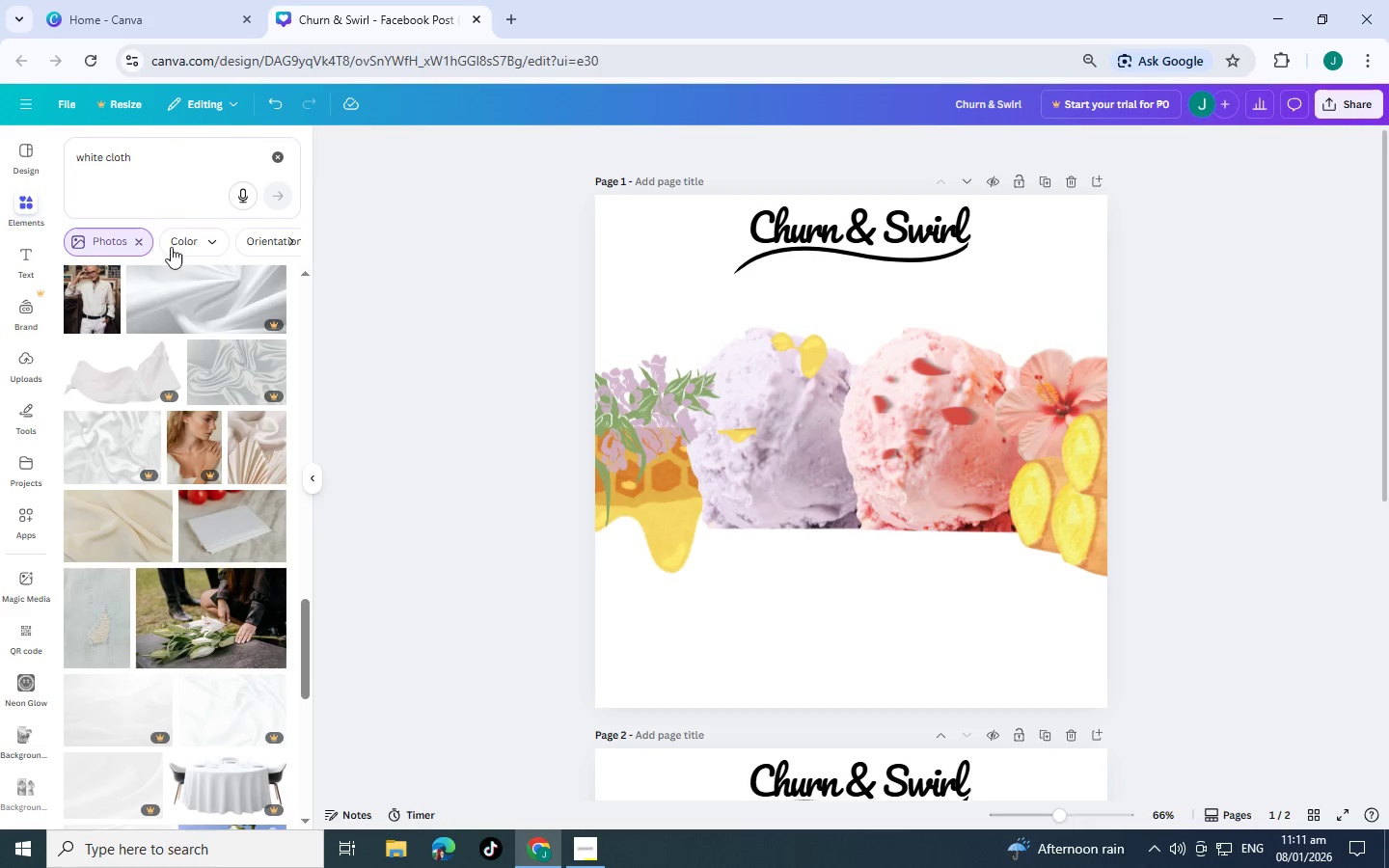 
left_click_drag(start_coordinate=[154, 175], to_coordinate=[133, 165])
 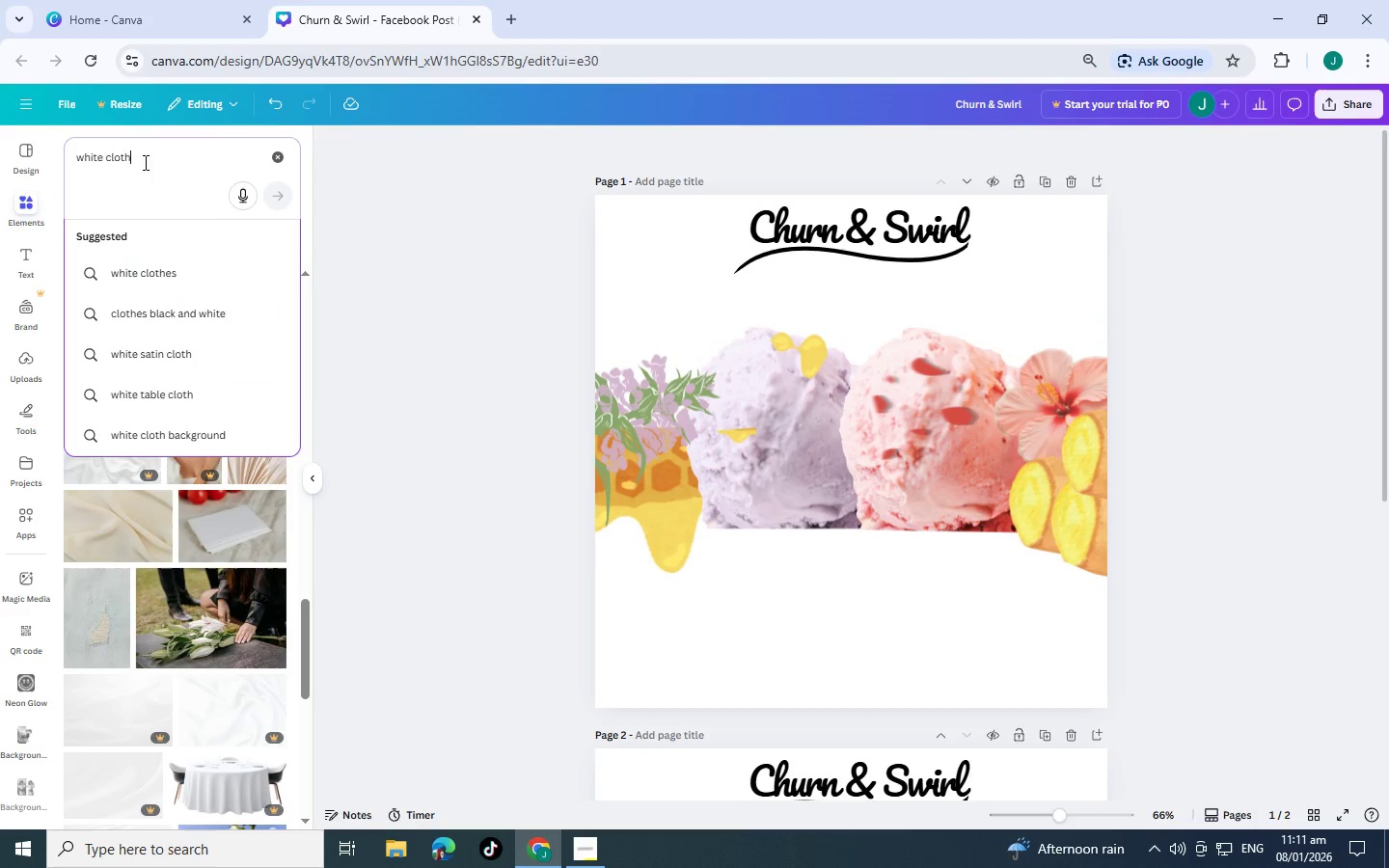 
left_click_drag(start_coordinate=[144, 162], to_coordinate=[0, 126])
 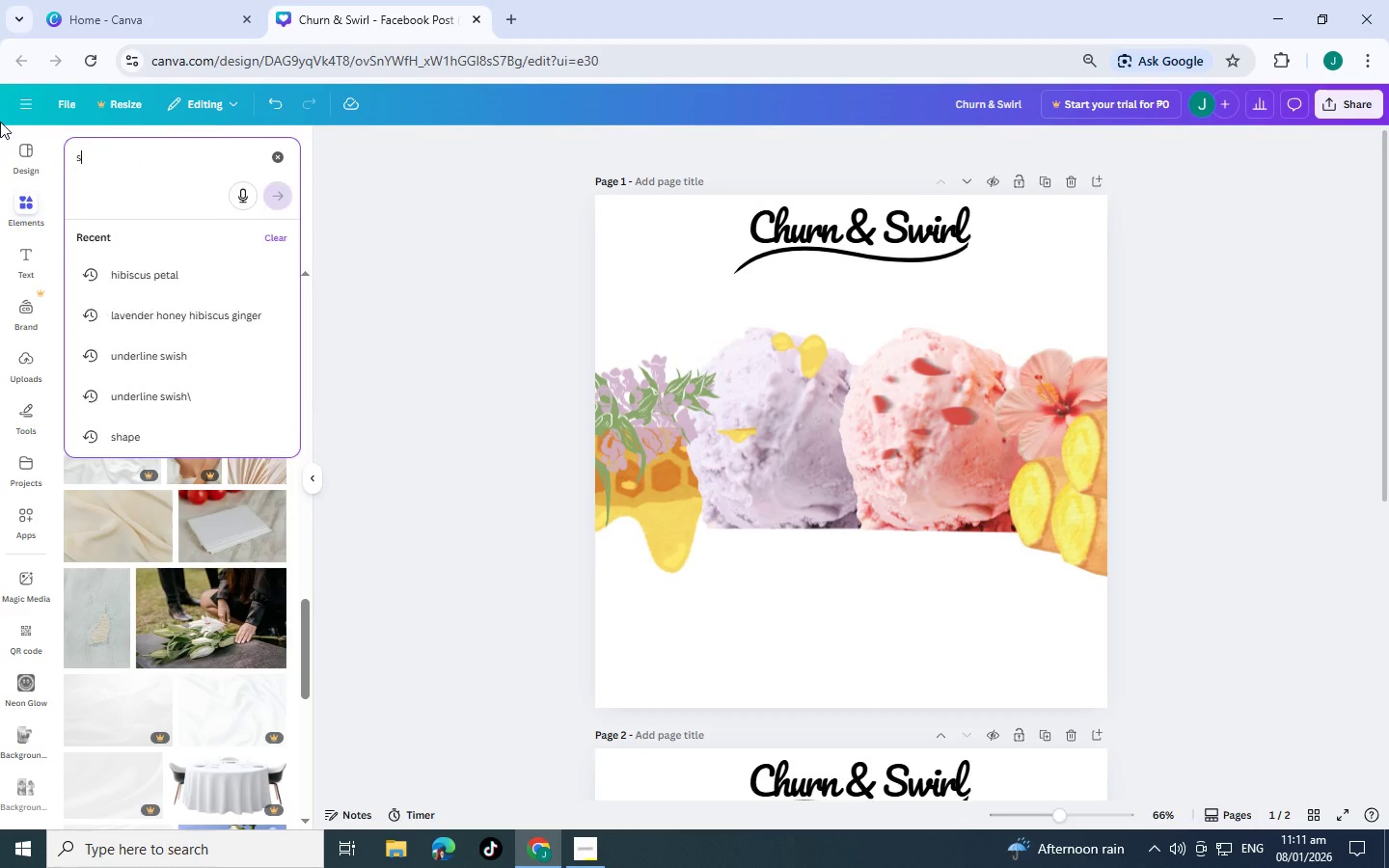 
type(slatn)
key(Backspace)
key(Backspace)
type(nted)
 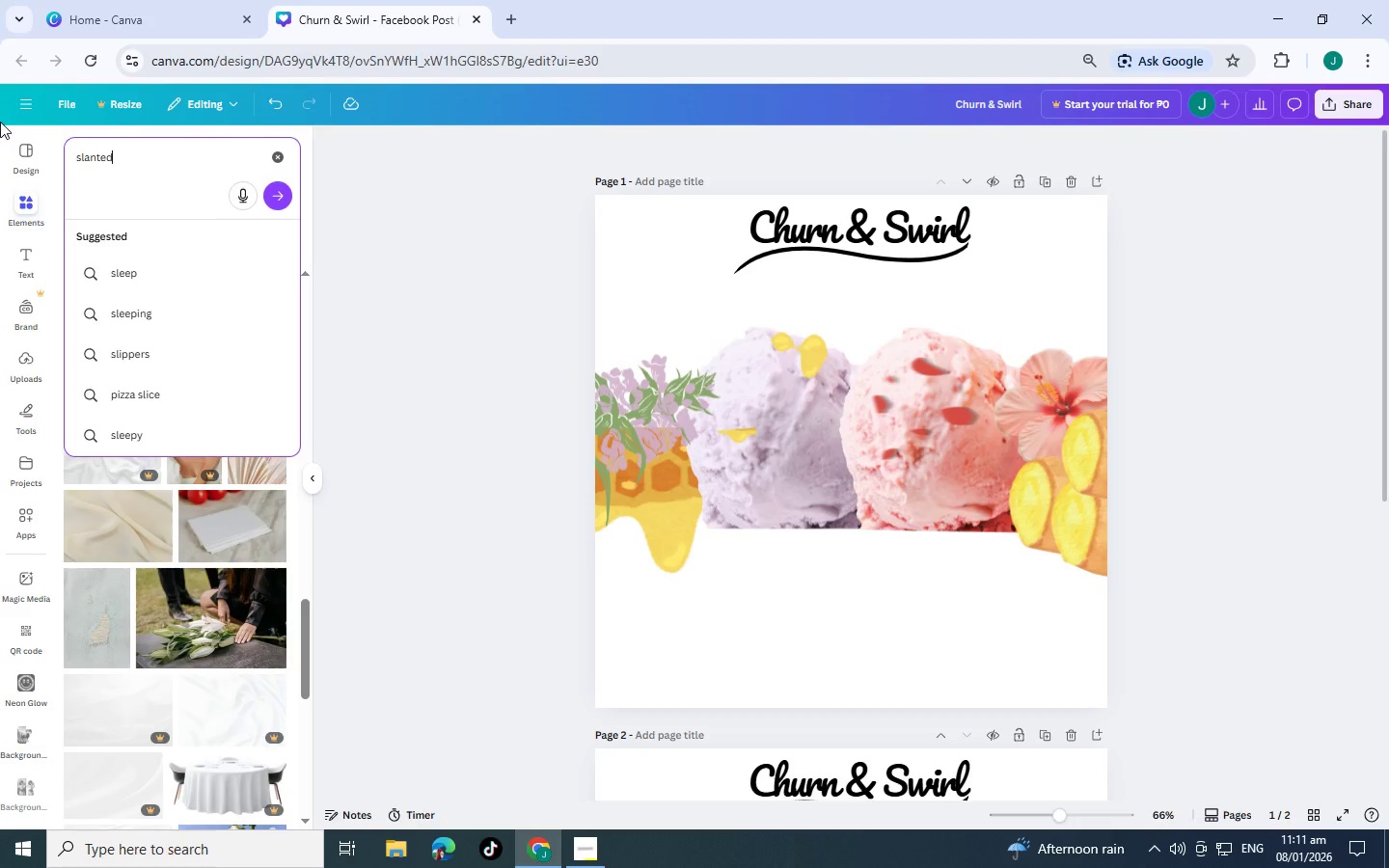 
key(Enter)
 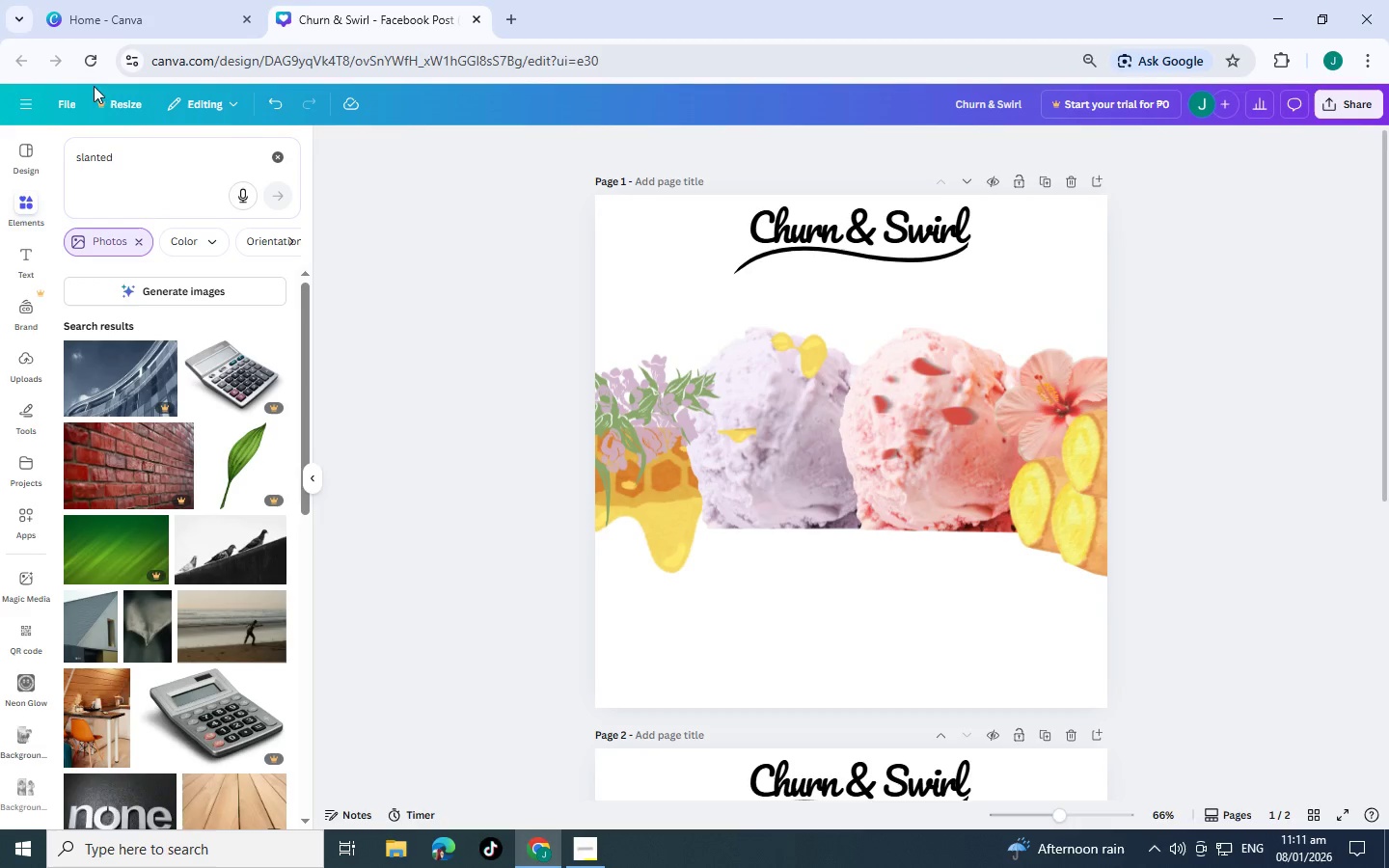 
left_click_drag(start_coordinate=[151, 161], to_coordinate=[0, 146])
 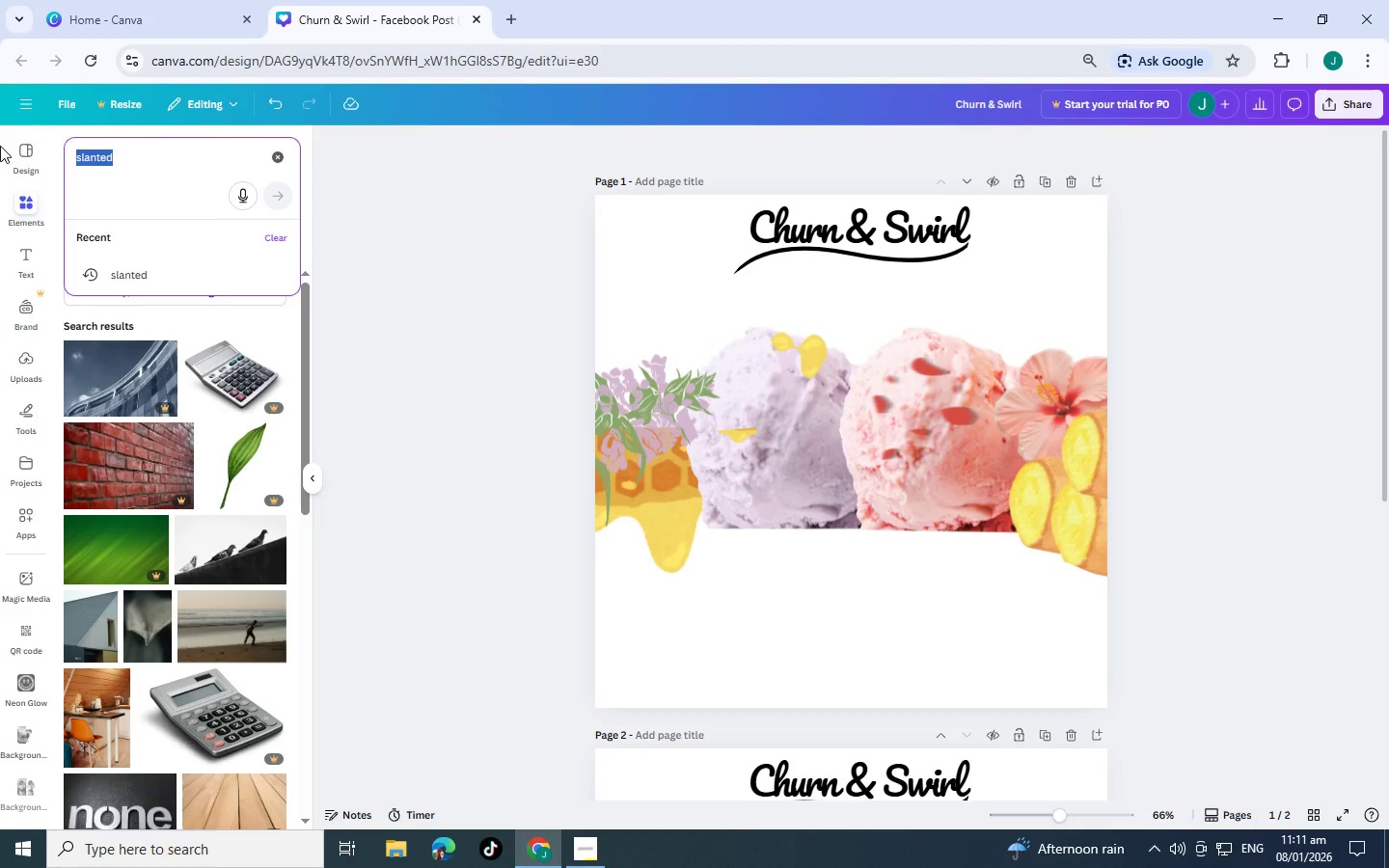 
key(Backspace)
 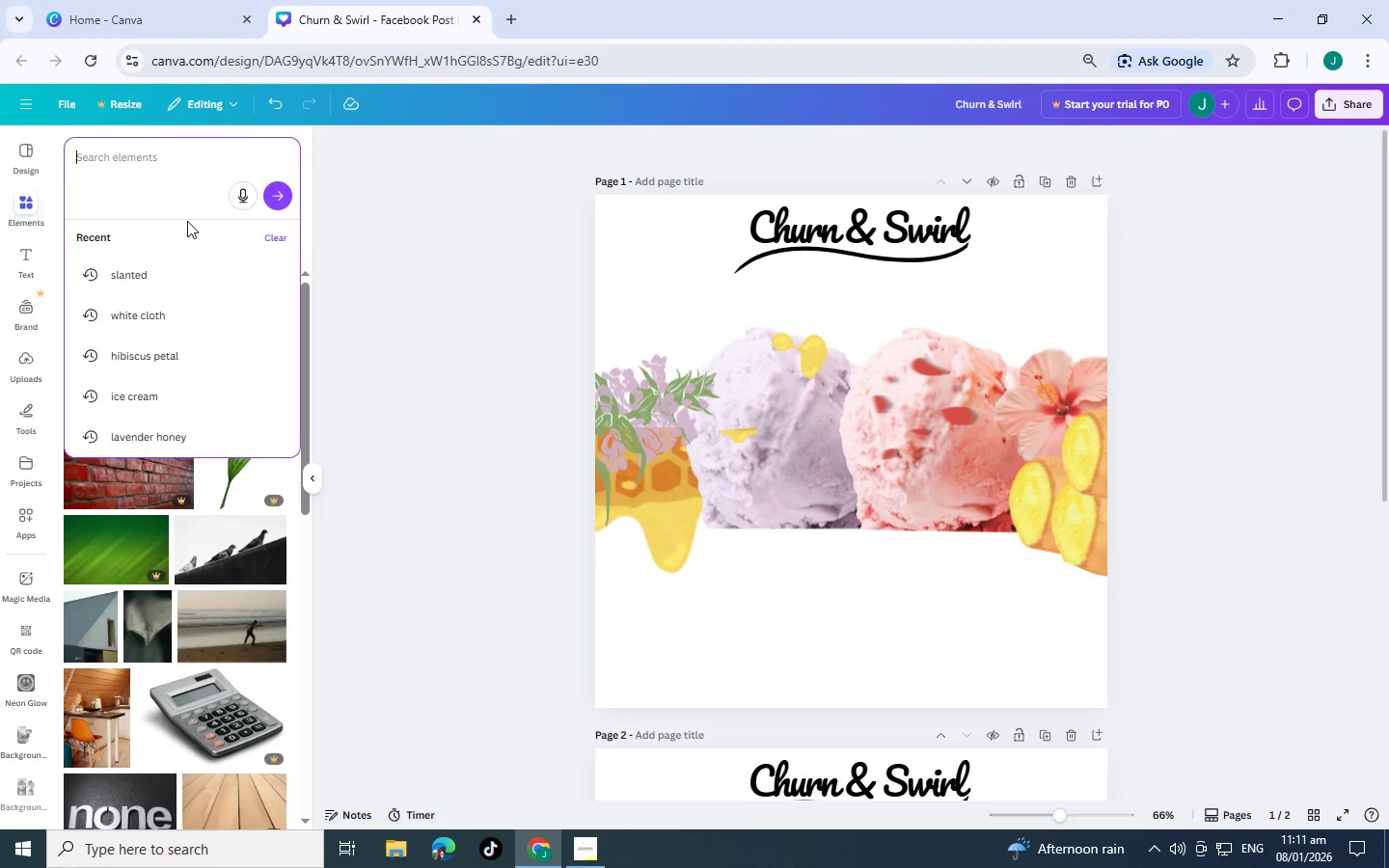 
type(frame)
 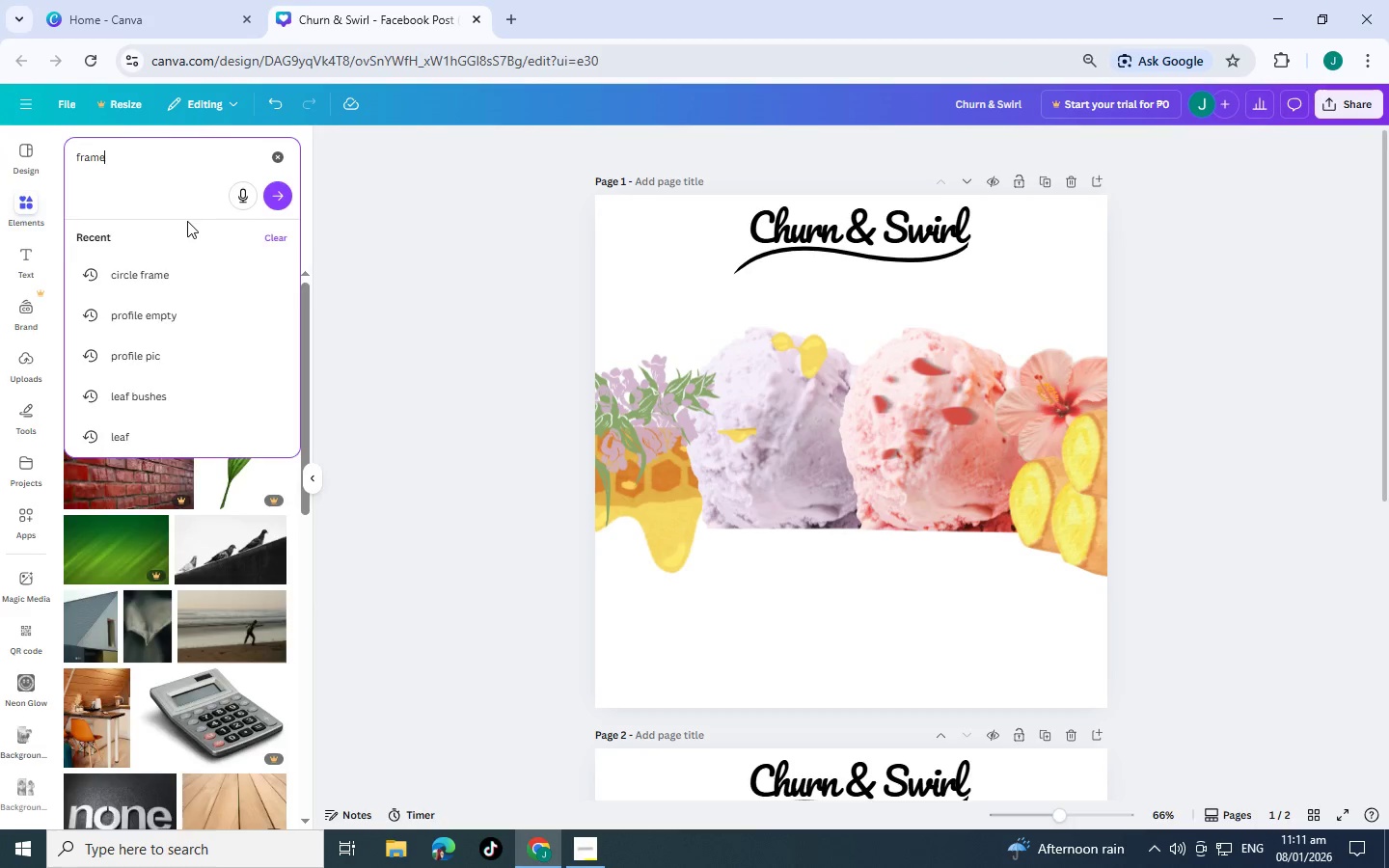 
key(Enter)
 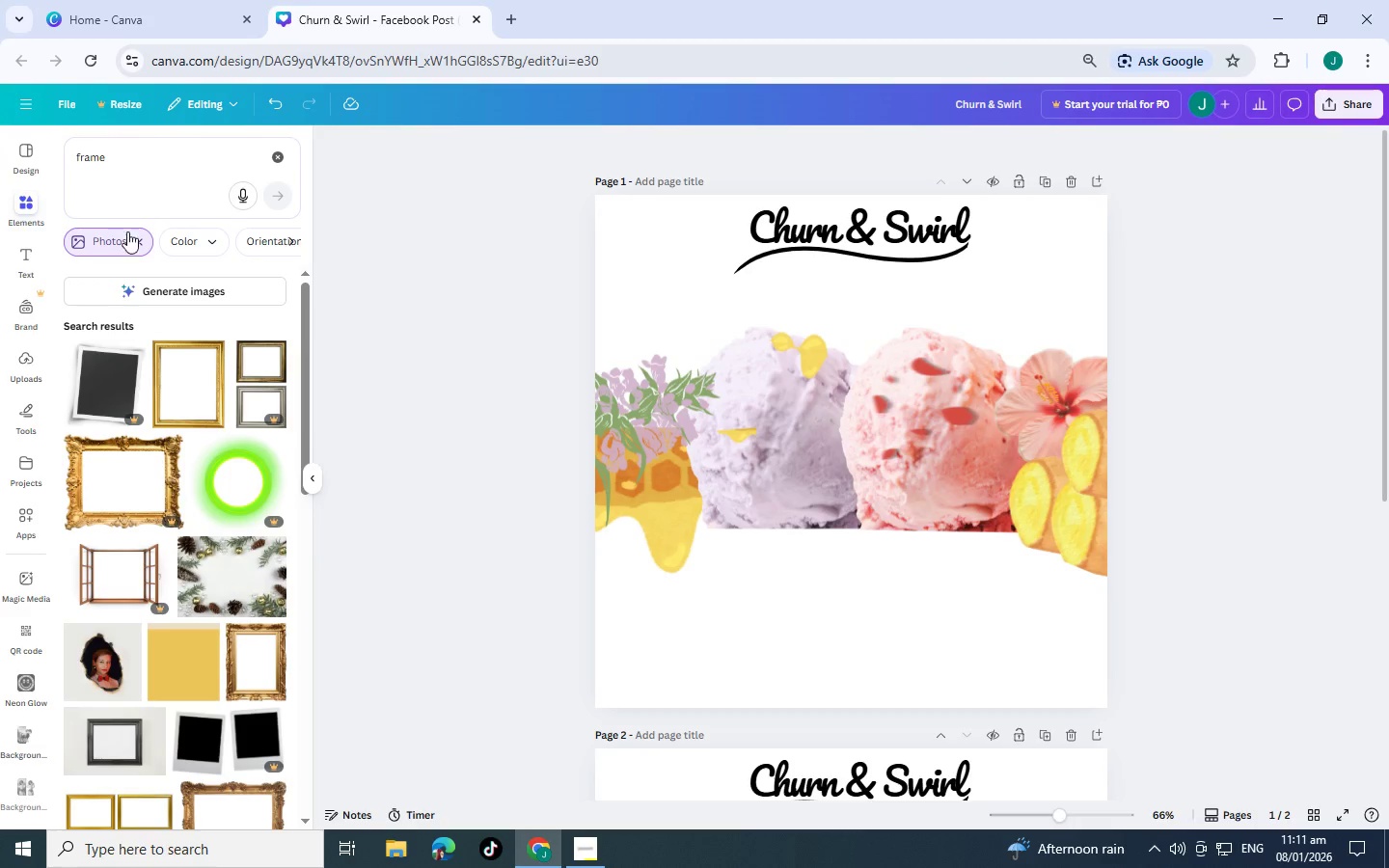 
left_click([144, 243])
 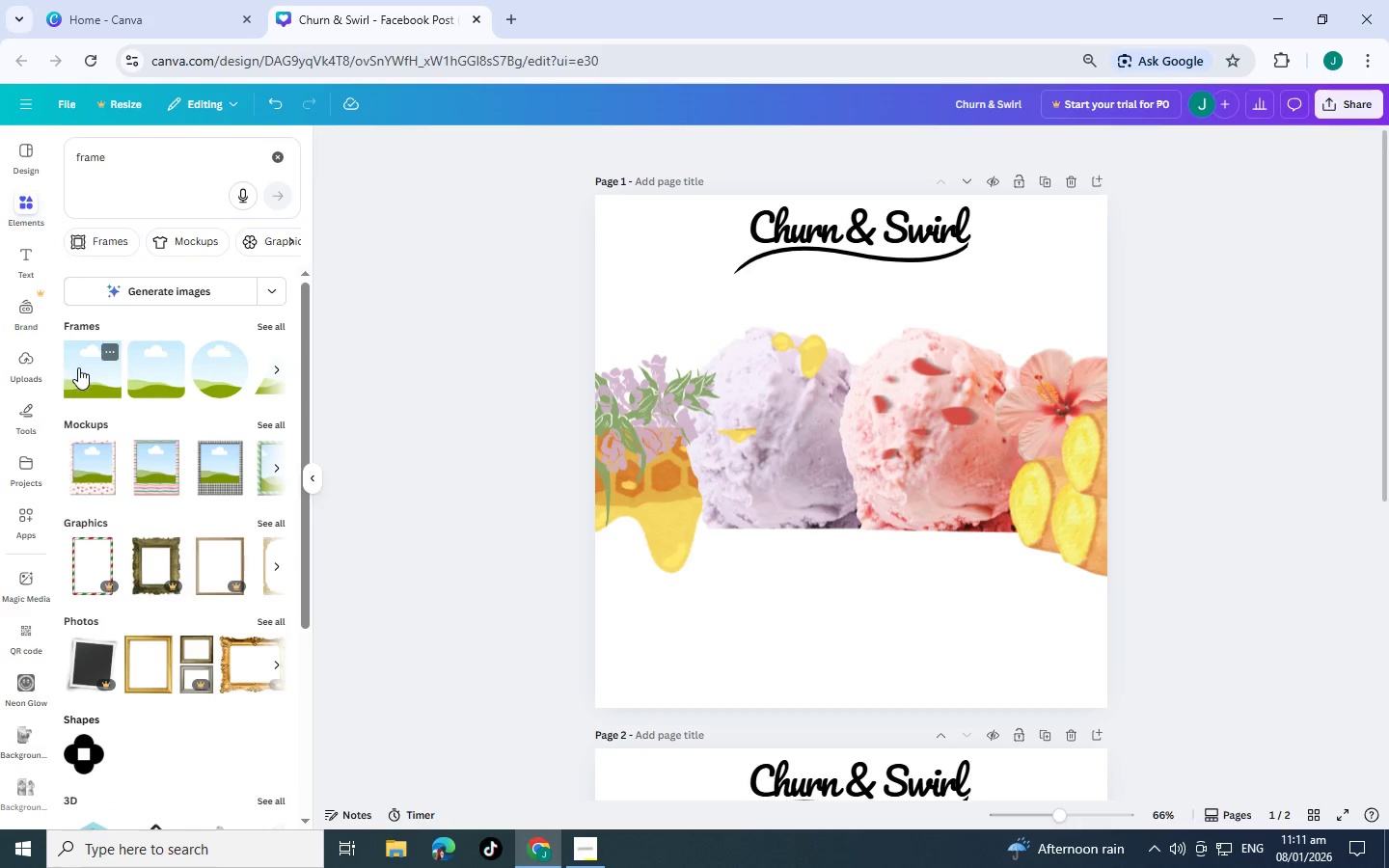 
left_click([87, 367])
 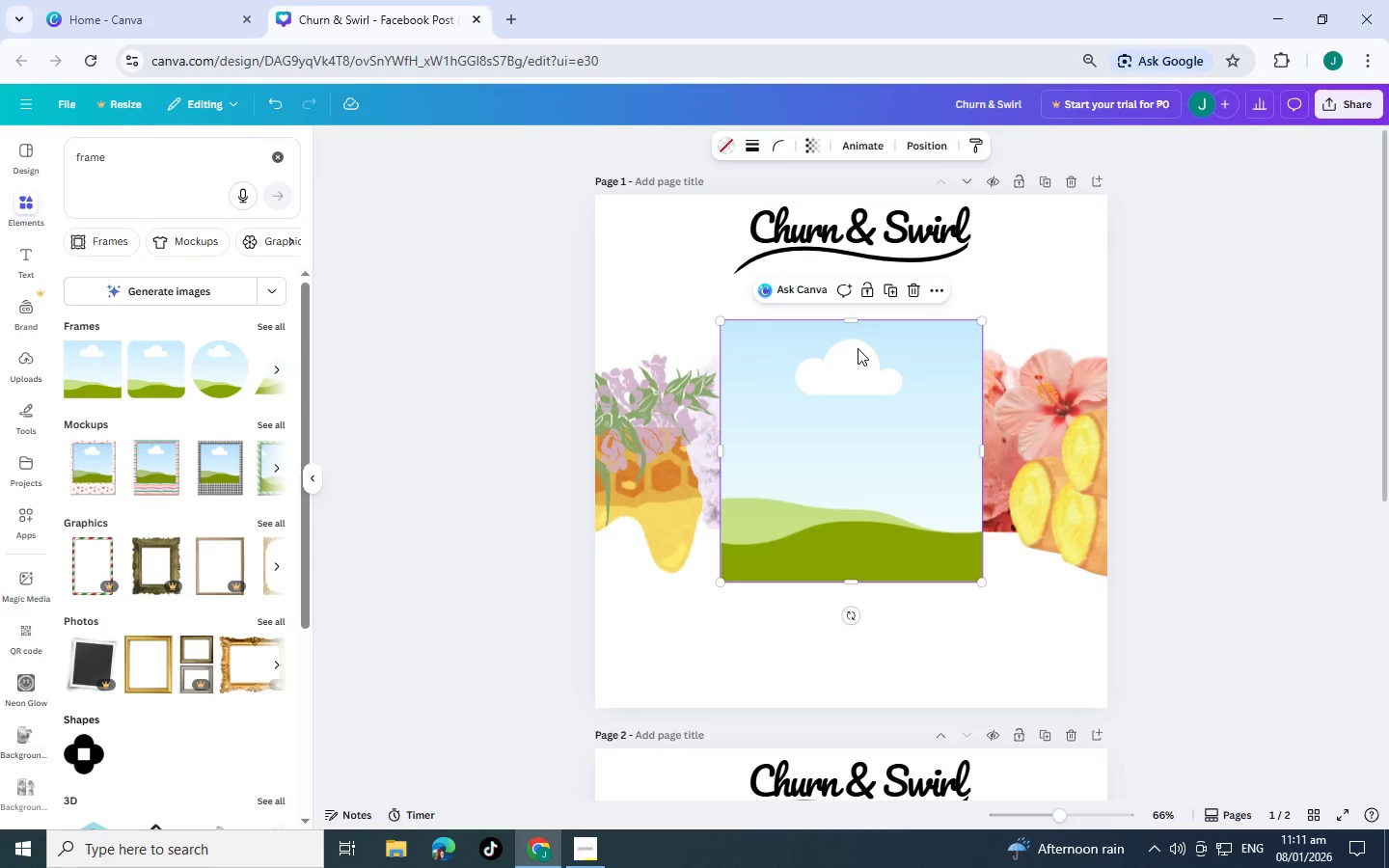 
left_click_drag(start_coordinate=[855, 323], to_coordinate=[890, 423])
 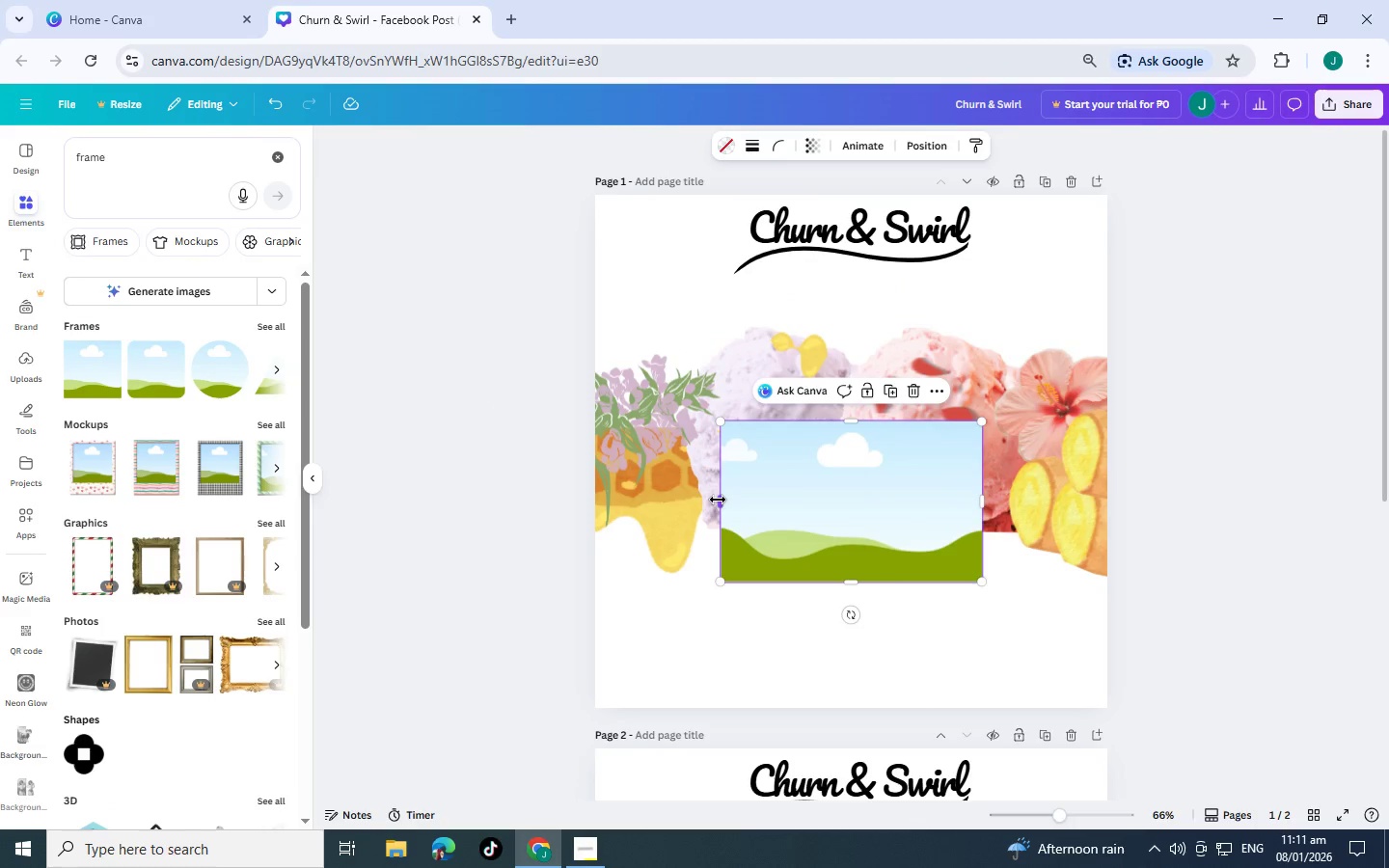 
left_click_drag(start_coordinate=[718, 500], to_coordinate=[592, 493])
 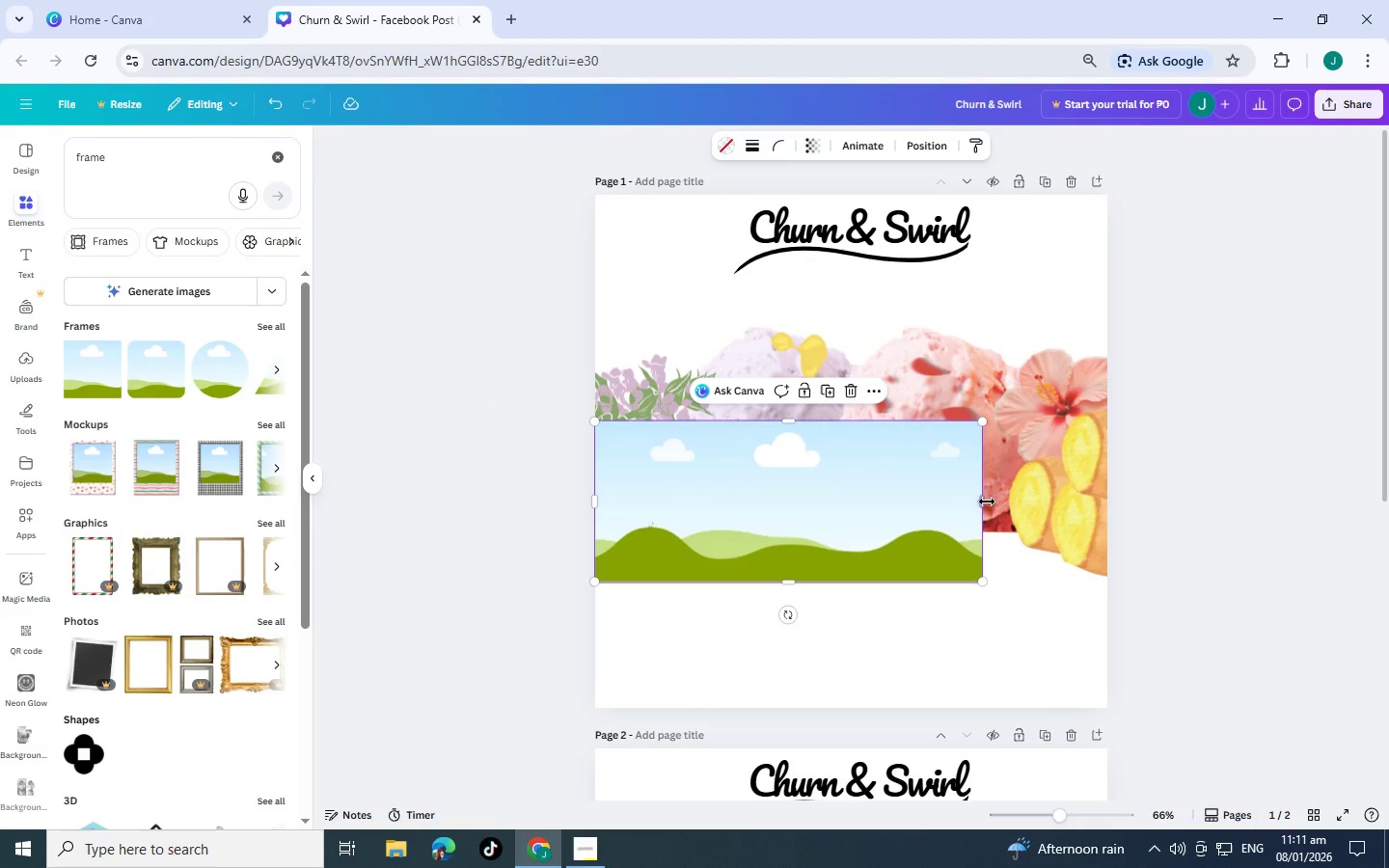 
left_click_drag(start_coordinate=[987, 502], to_coordinate=[1144, 502])
 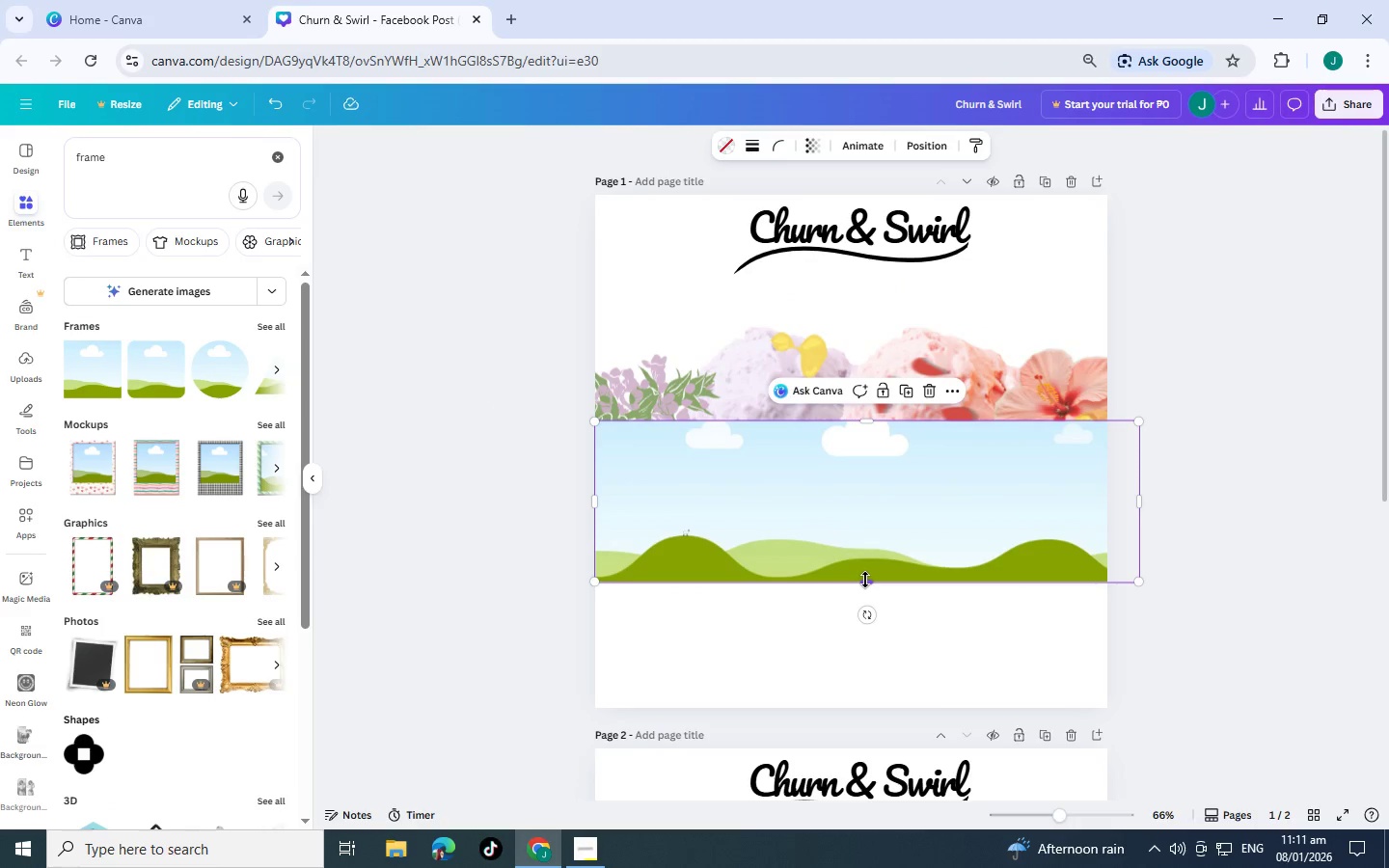 
left_click_drag(start_coordinate=[865, 580], to_coordinate=[822, 706])
 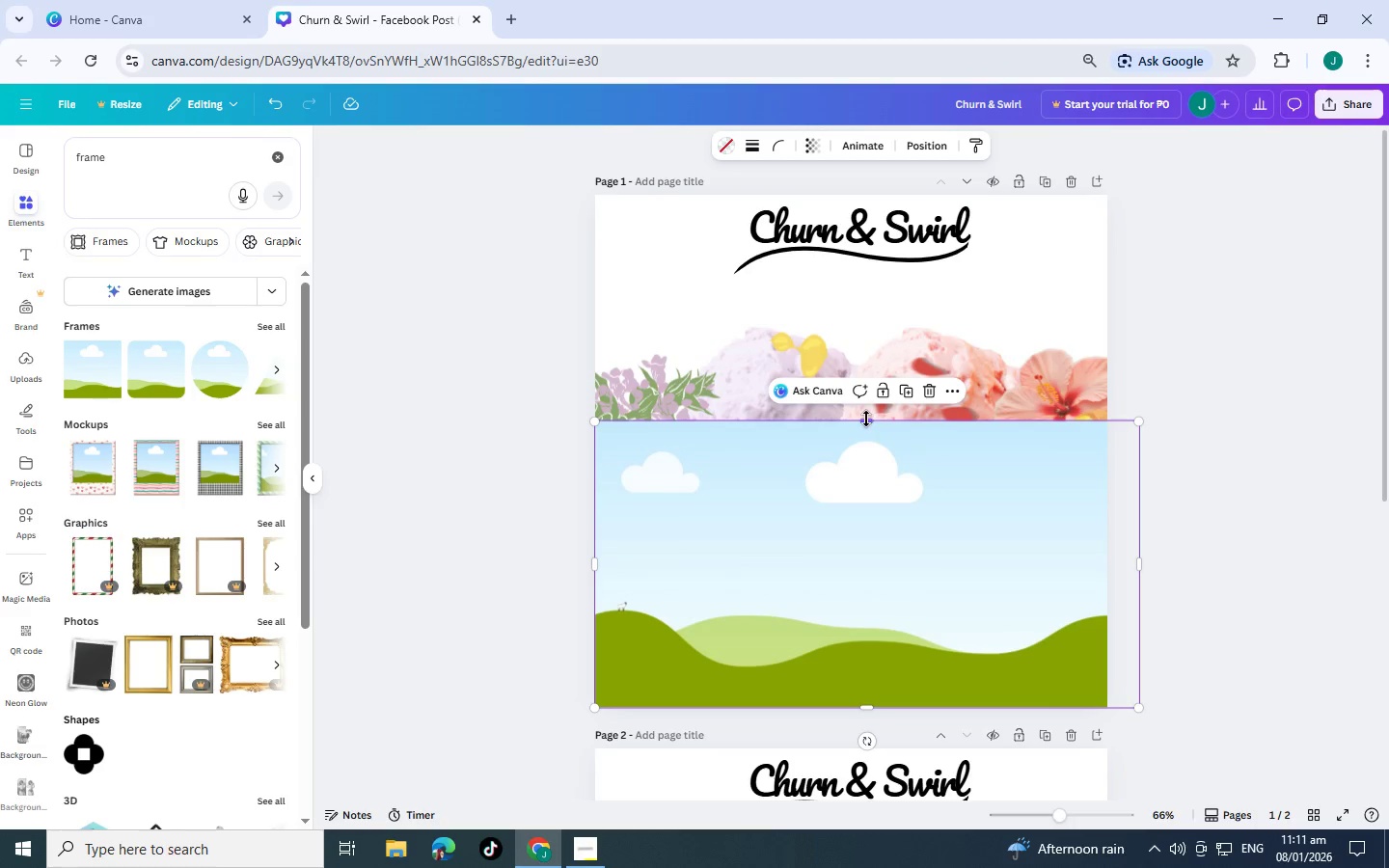 
left_click_drag(start_coordinate=[866, 419], to_coordinate=[855, 472])
 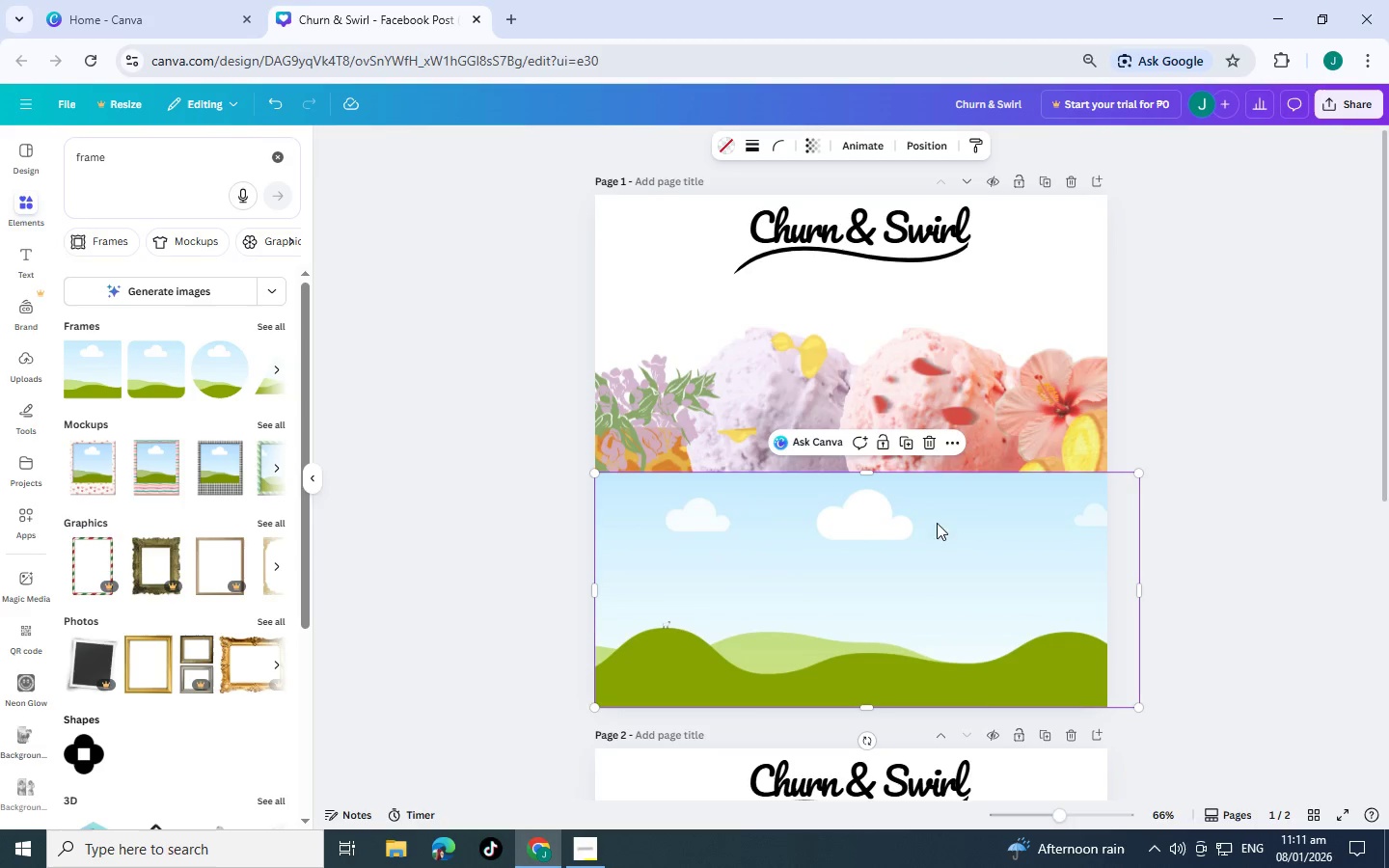 
left_click_drag(start_coordinate=[955, 537], to_coordinate=[927, 536])
 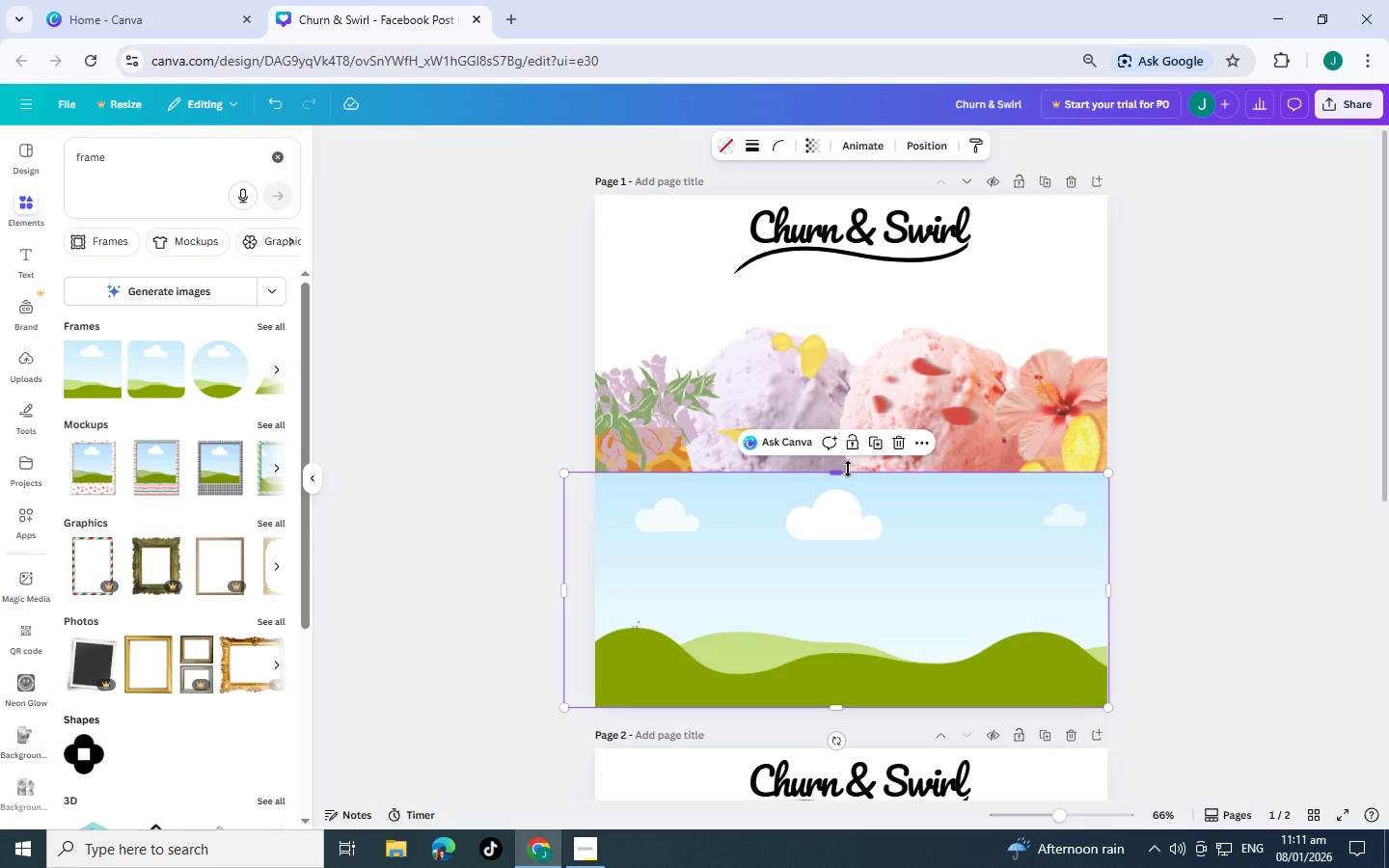 
left_click_drag(start_coordinate=[839, 471], to_coordinate=[847, 454])
 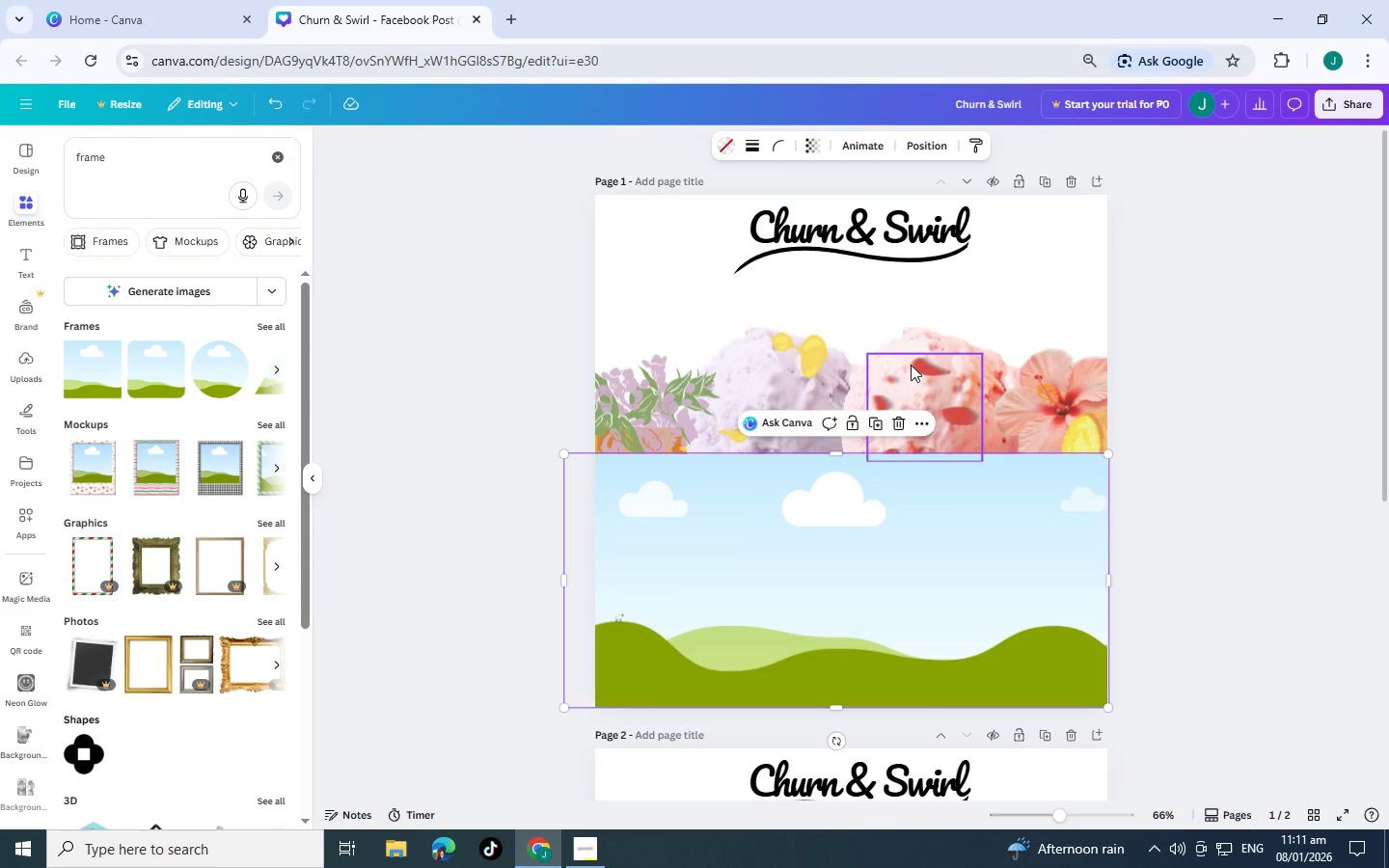 
left_click([912, 367])
 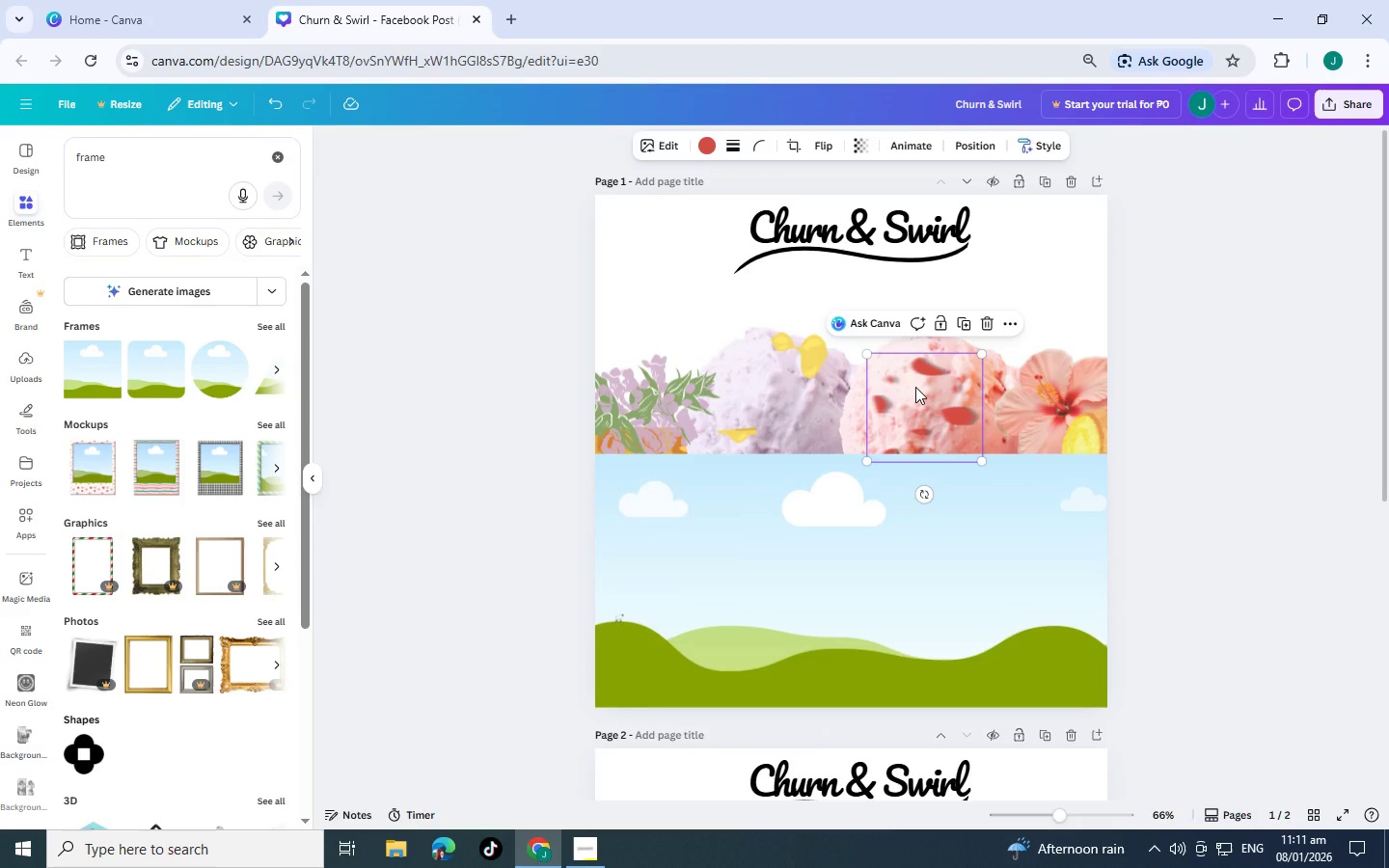 
key(Control+C)
 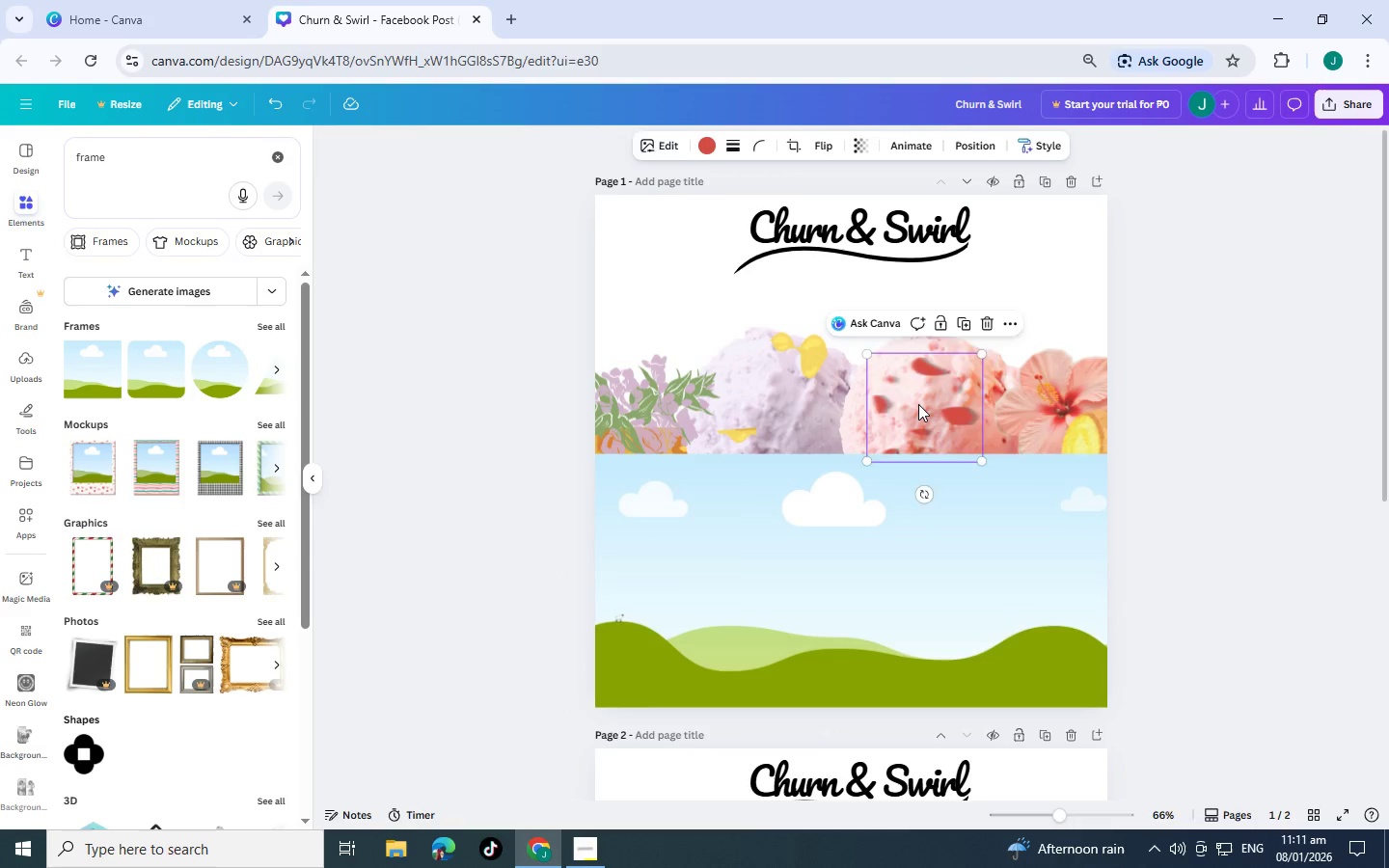 
key(Control+V)
 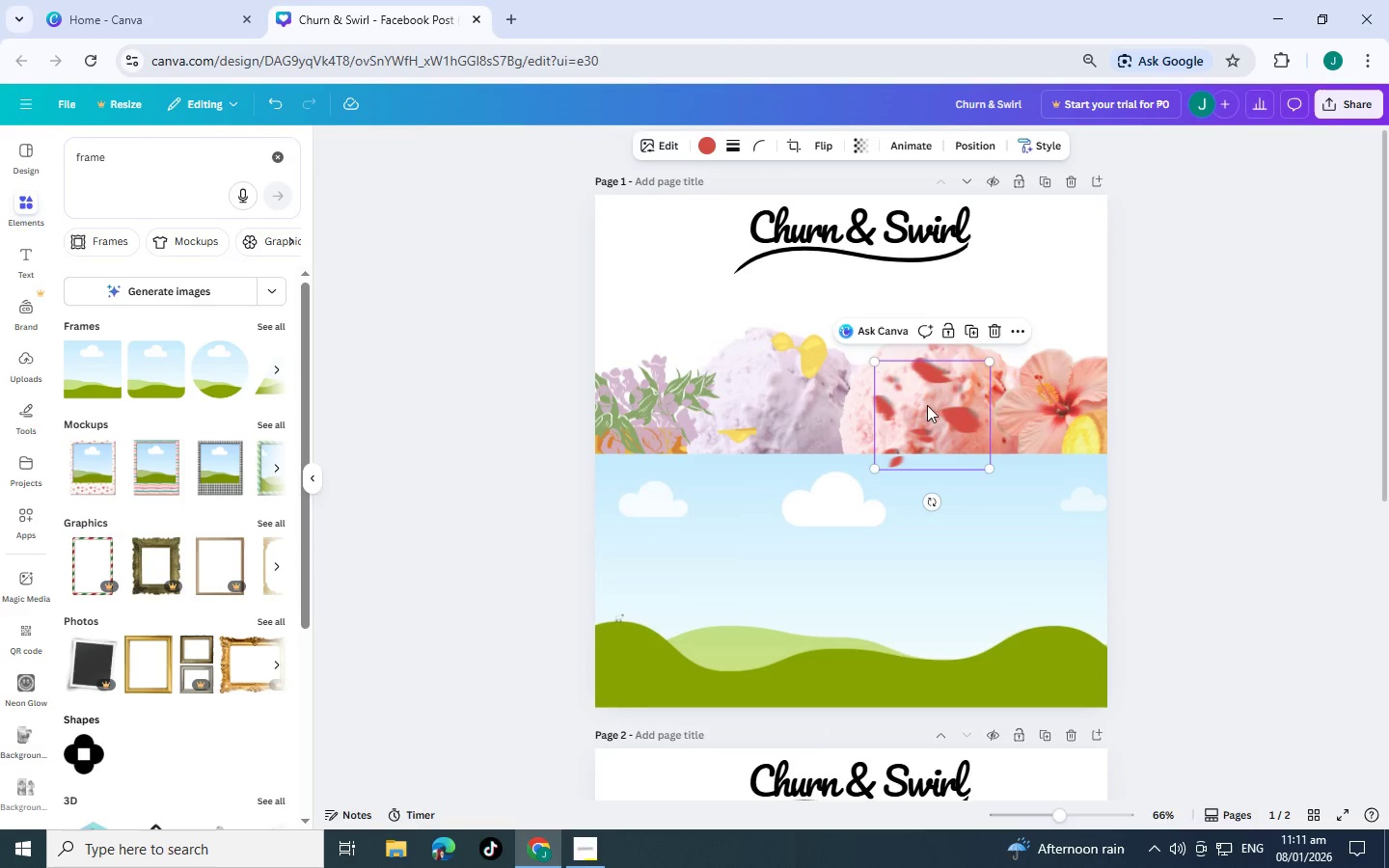 
left_click_drag(start_coordinate=[927, 405], to_coordinate=[1037, 294])
 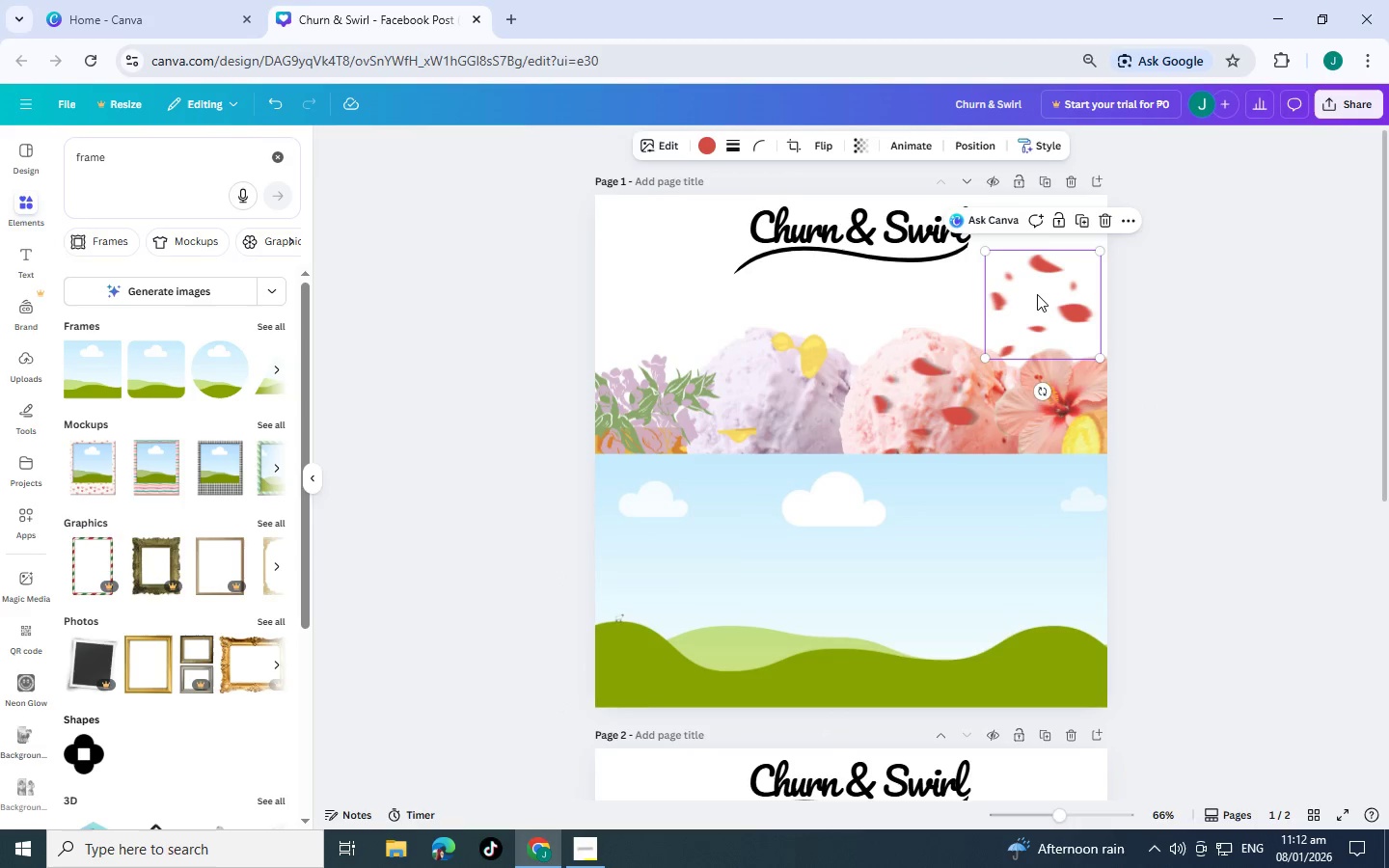 
key(Control+BracketLeft)
 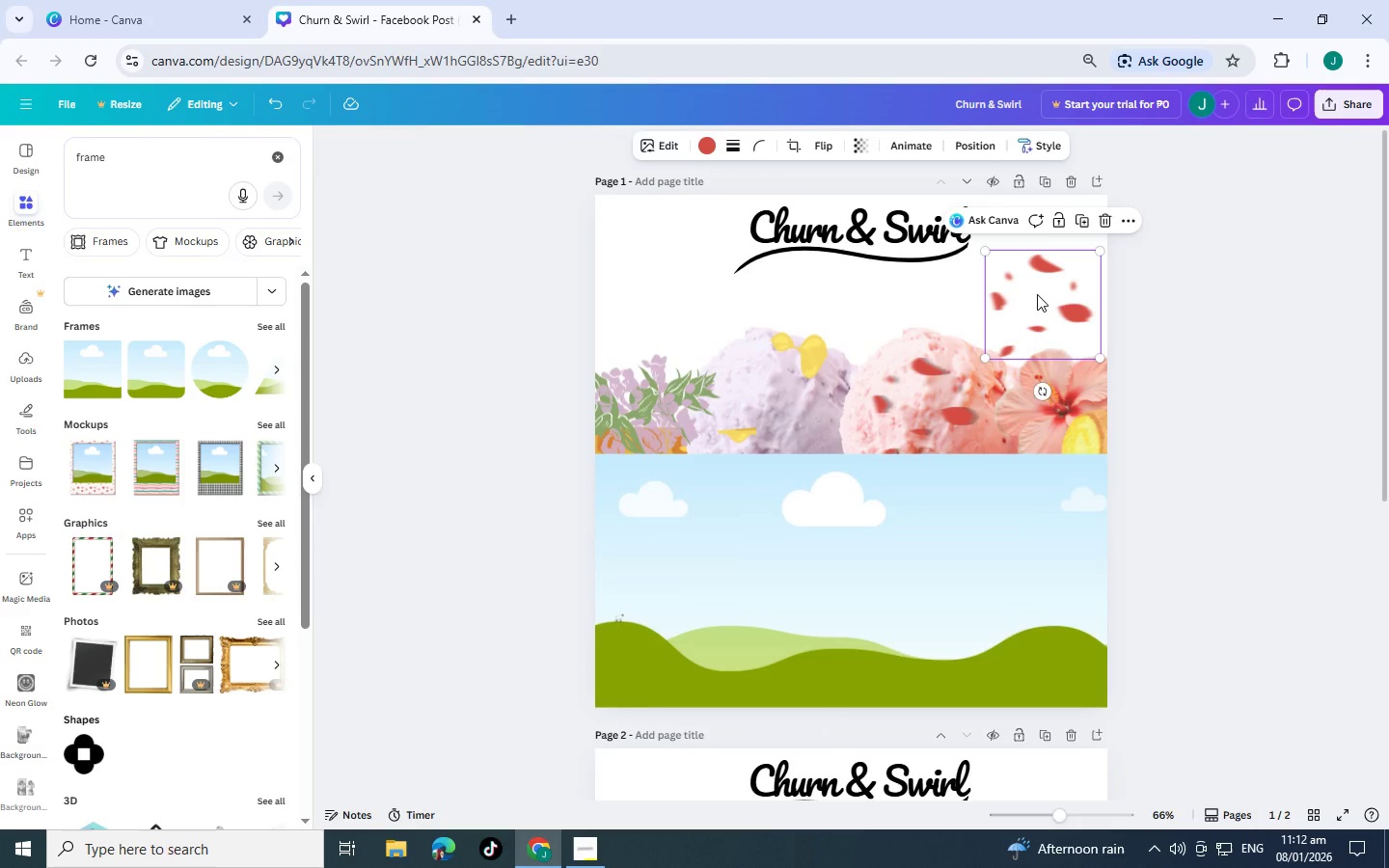 
key(Control+BracketLeft)
 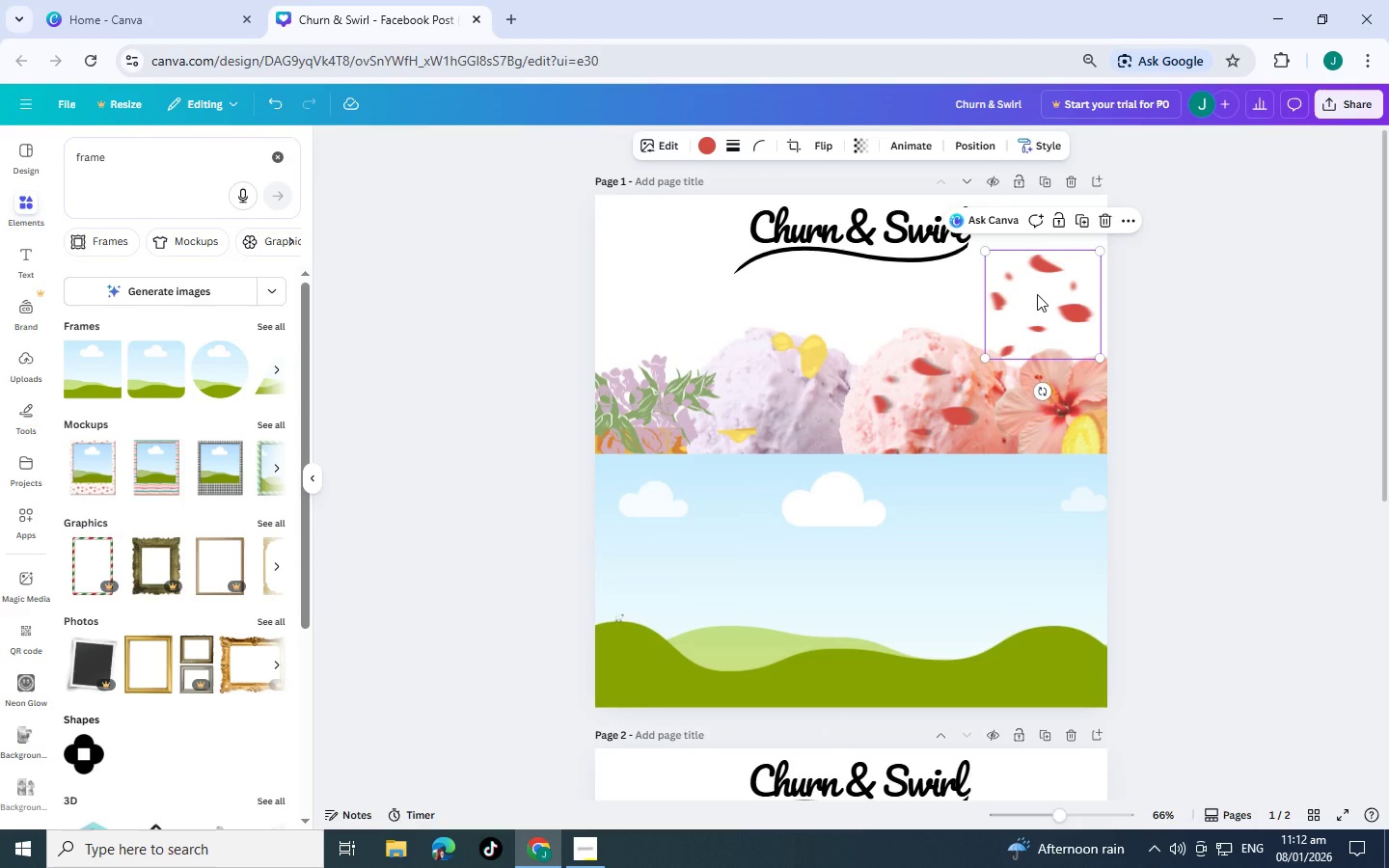 
key(Control+BracketLeft)
 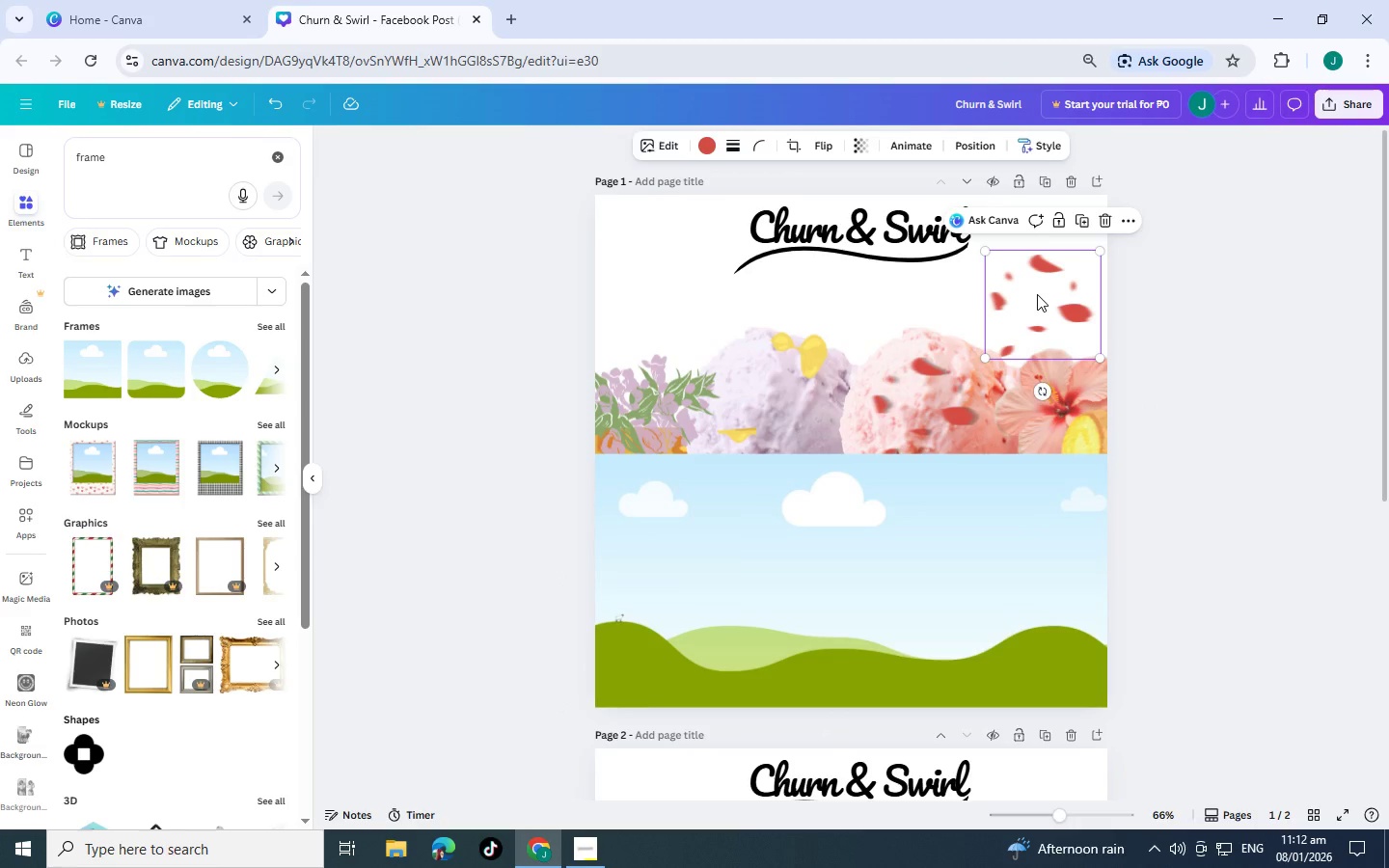 
key(Control+BracketLeft)
 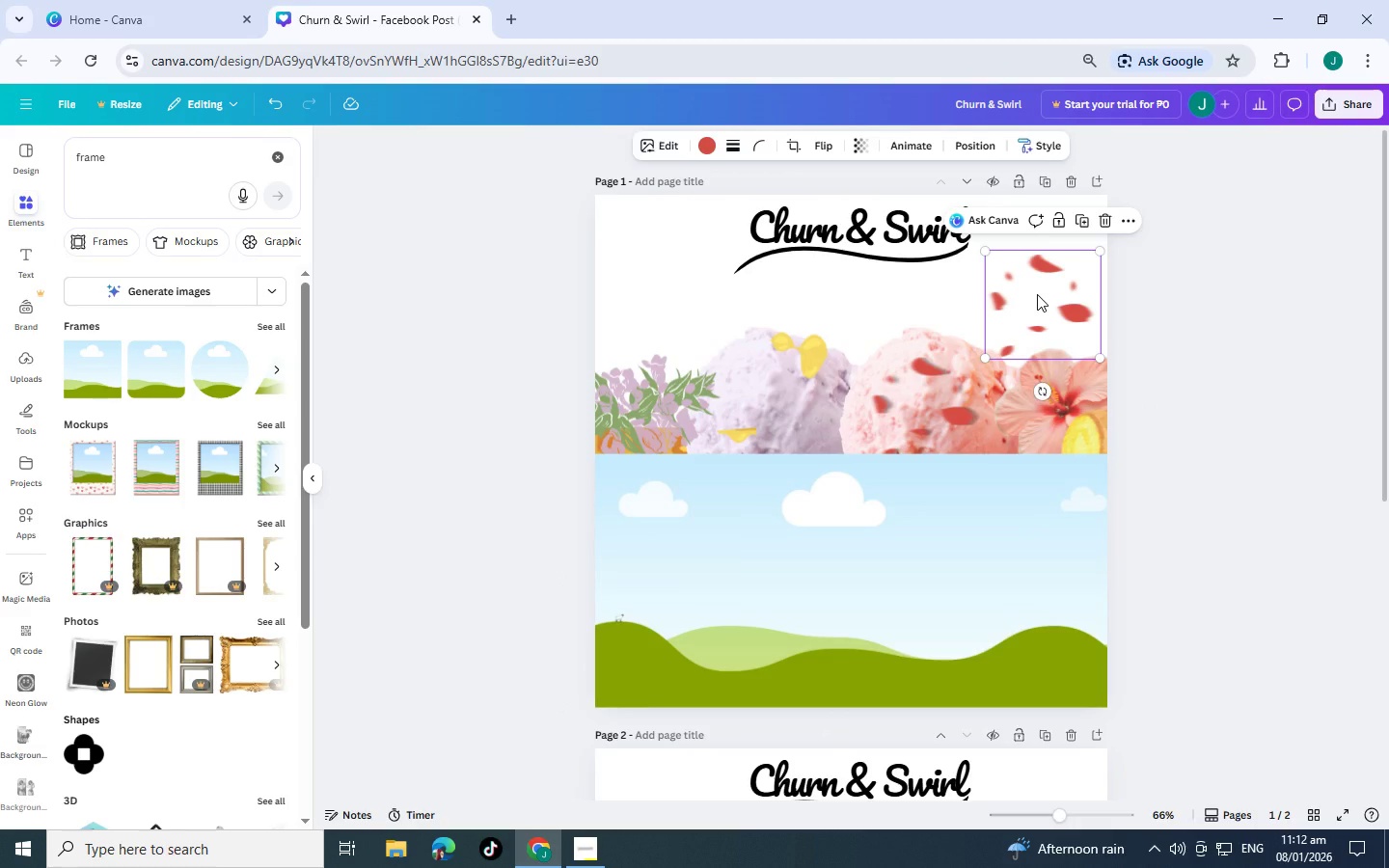 
key(Control+BracketLeft)
 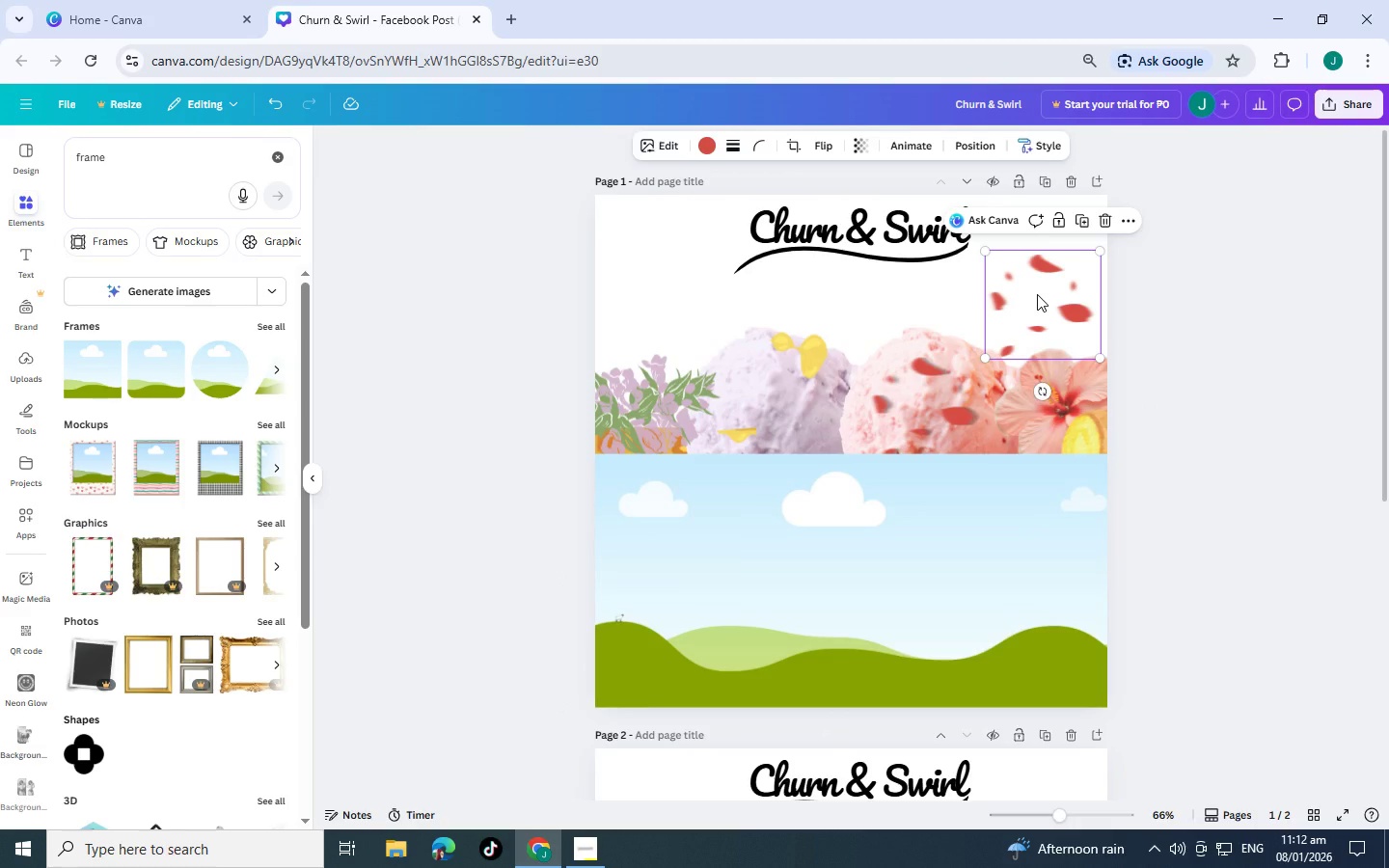 
key(Control+BracketLeft)
 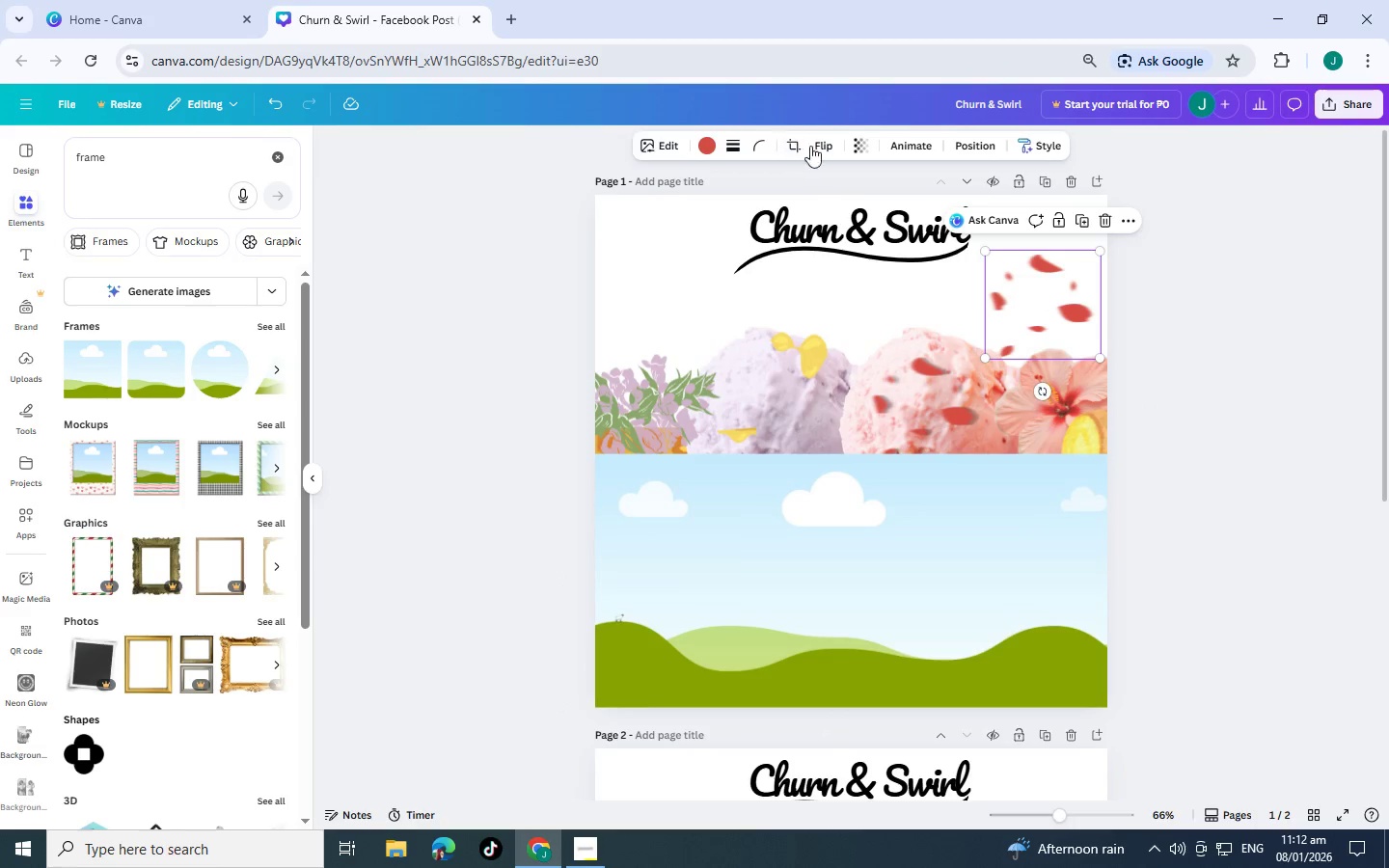 
left_click_drag(start_coordinate=[1049, 312], to_coordinate=[1041, 364])
 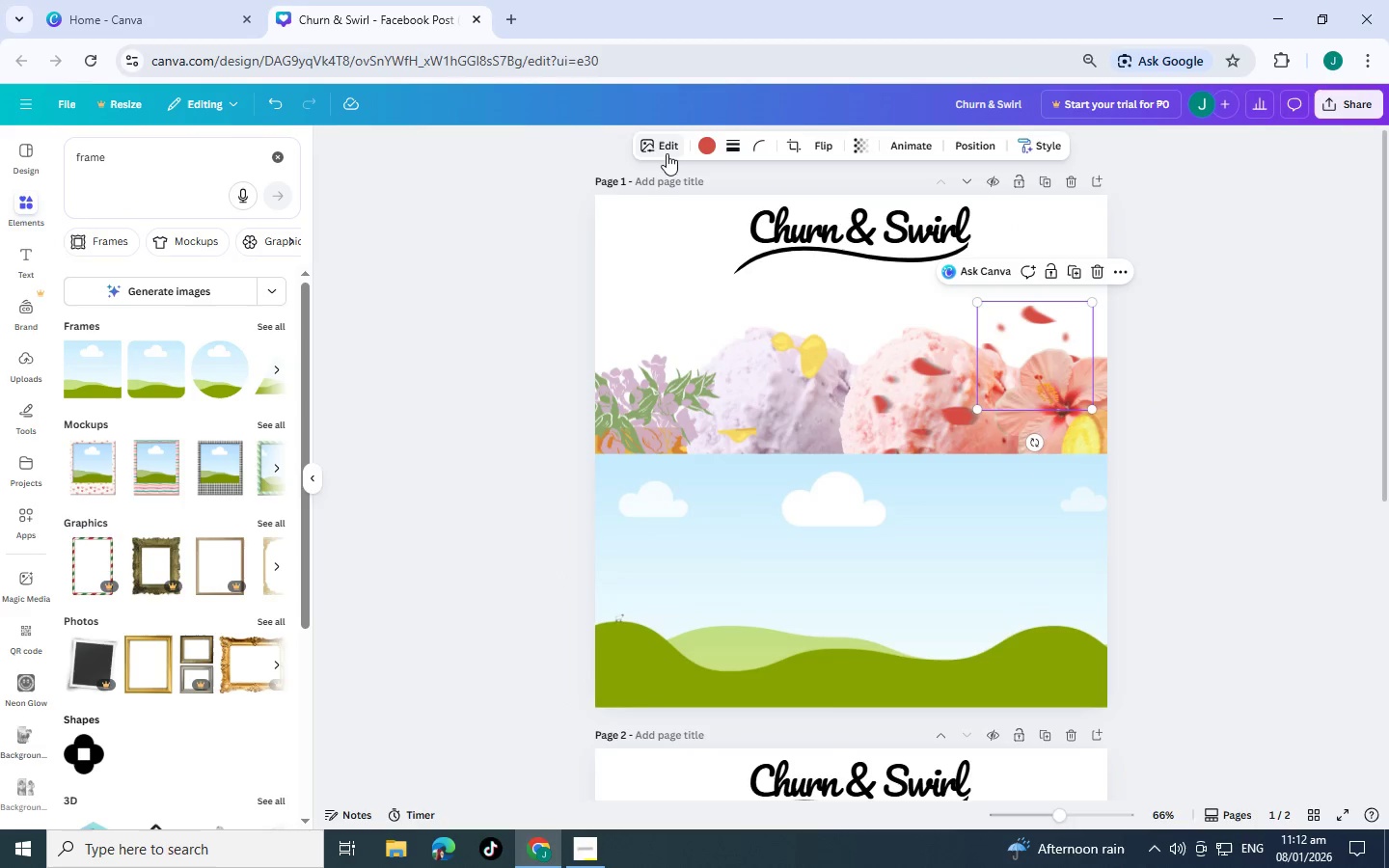 
left_click([667, 153])
 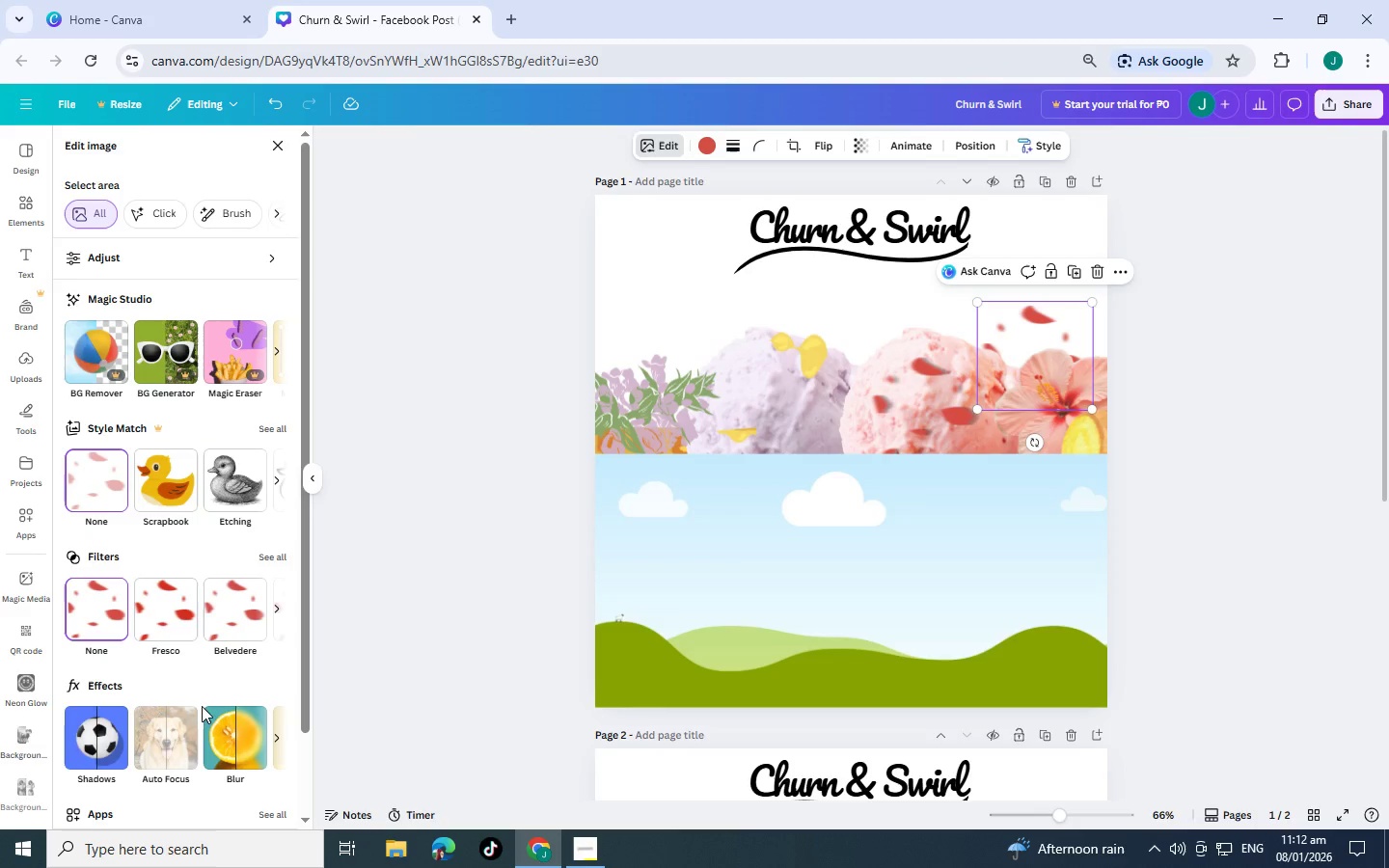 
left_click([240, 737])
 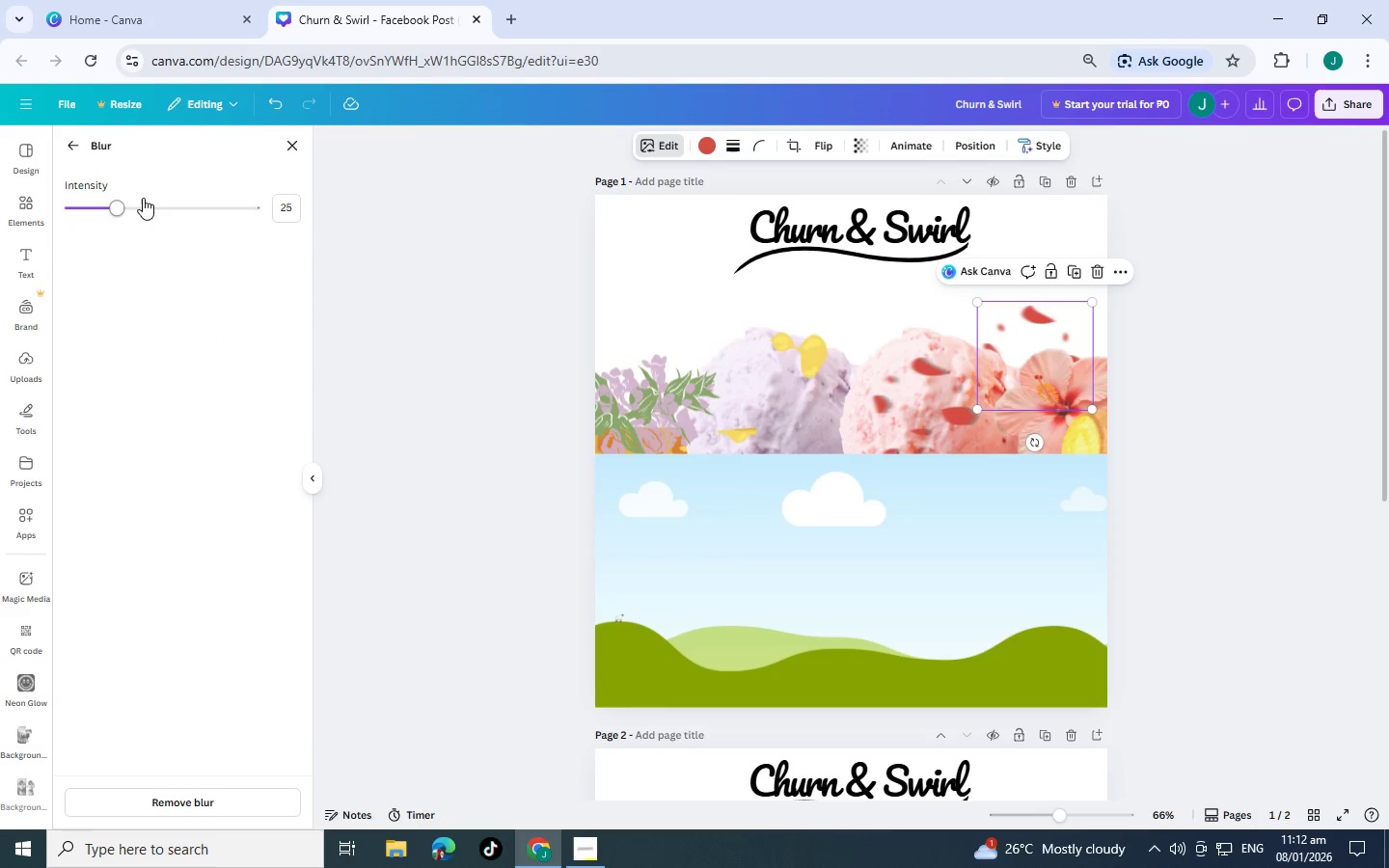 
left_click_drag(start_coordinate=[114, 204], to_coordinate=[229, 207])
 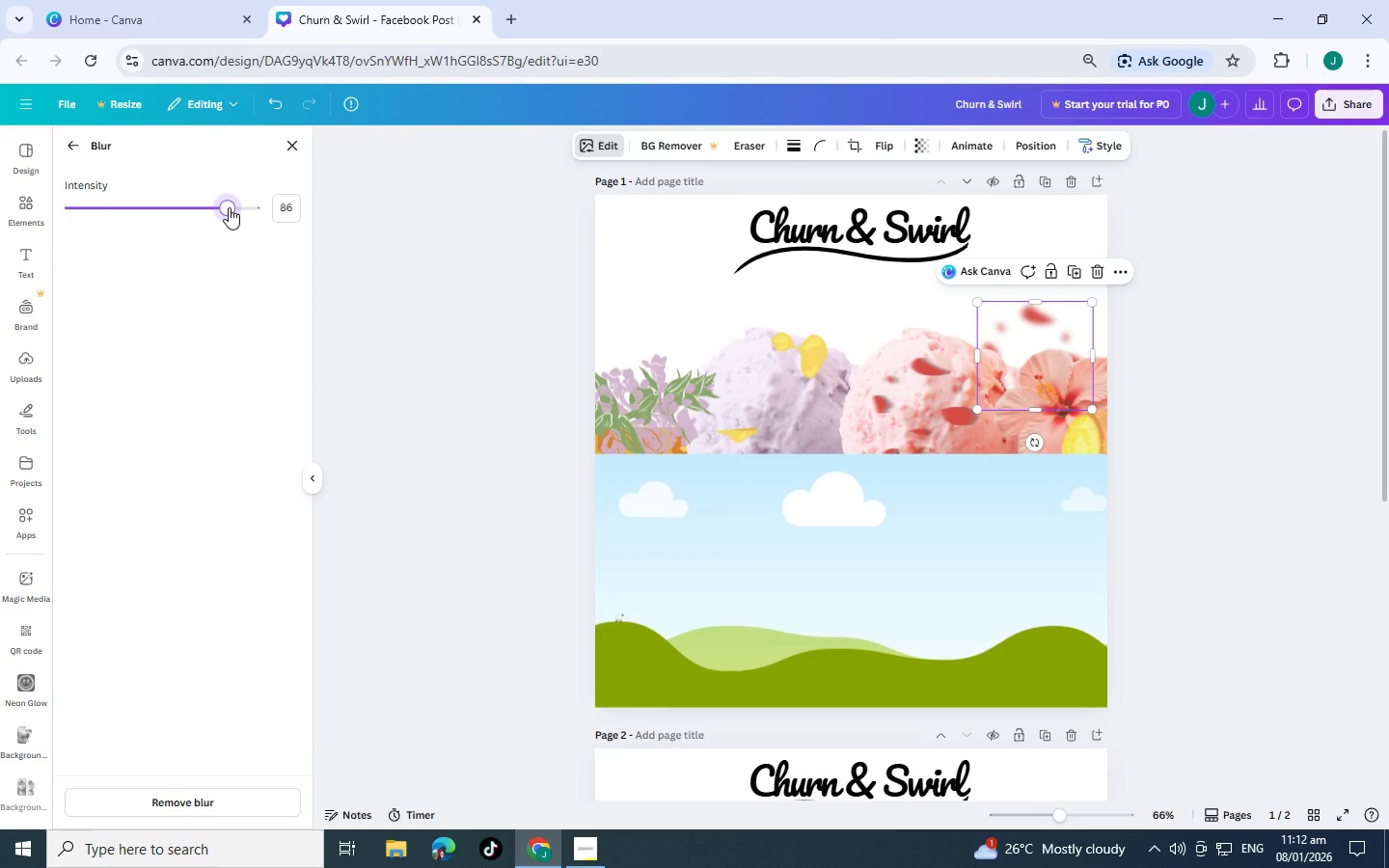 
left_click([1235, 344])
 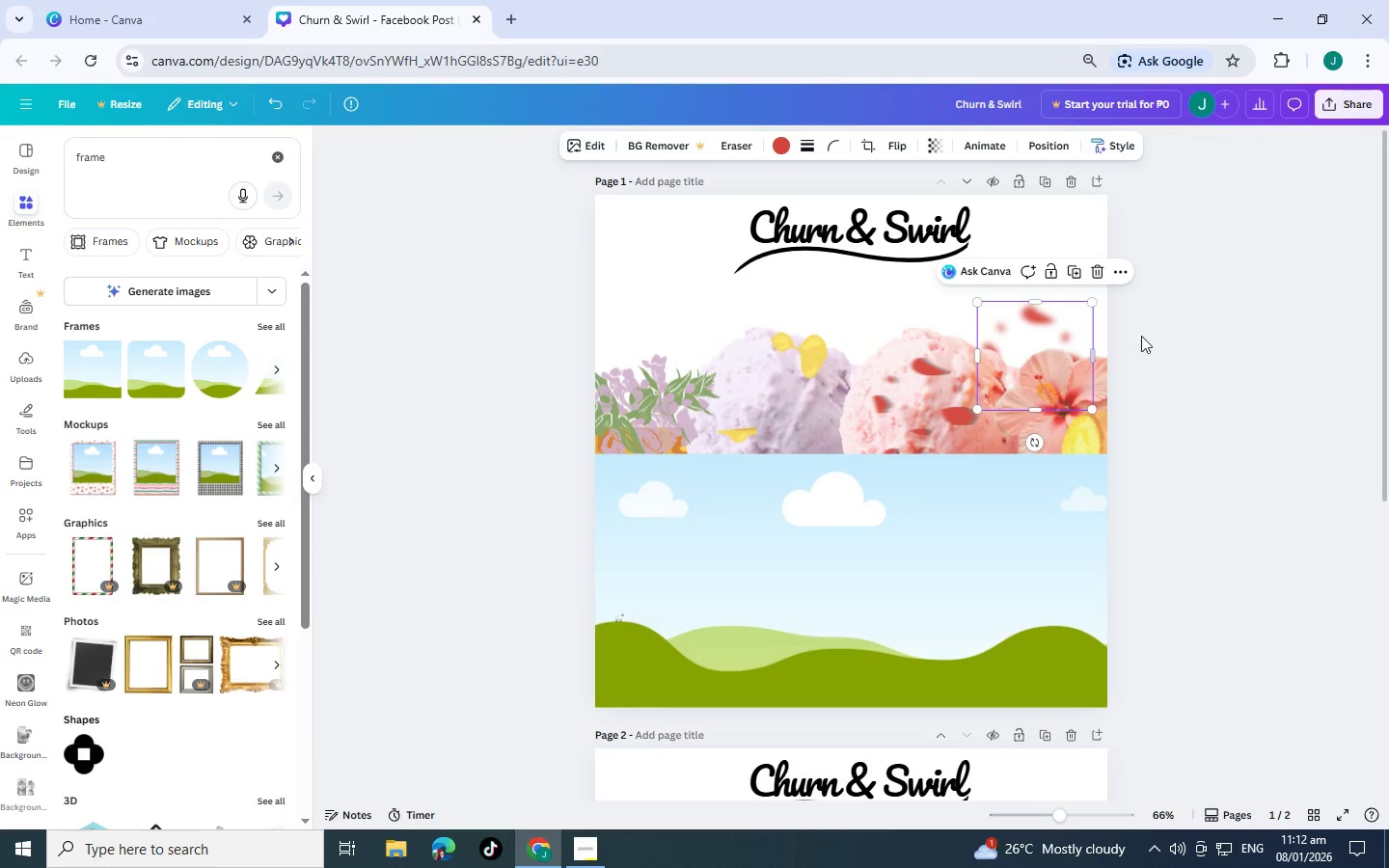 
double_click([1155, 336])
 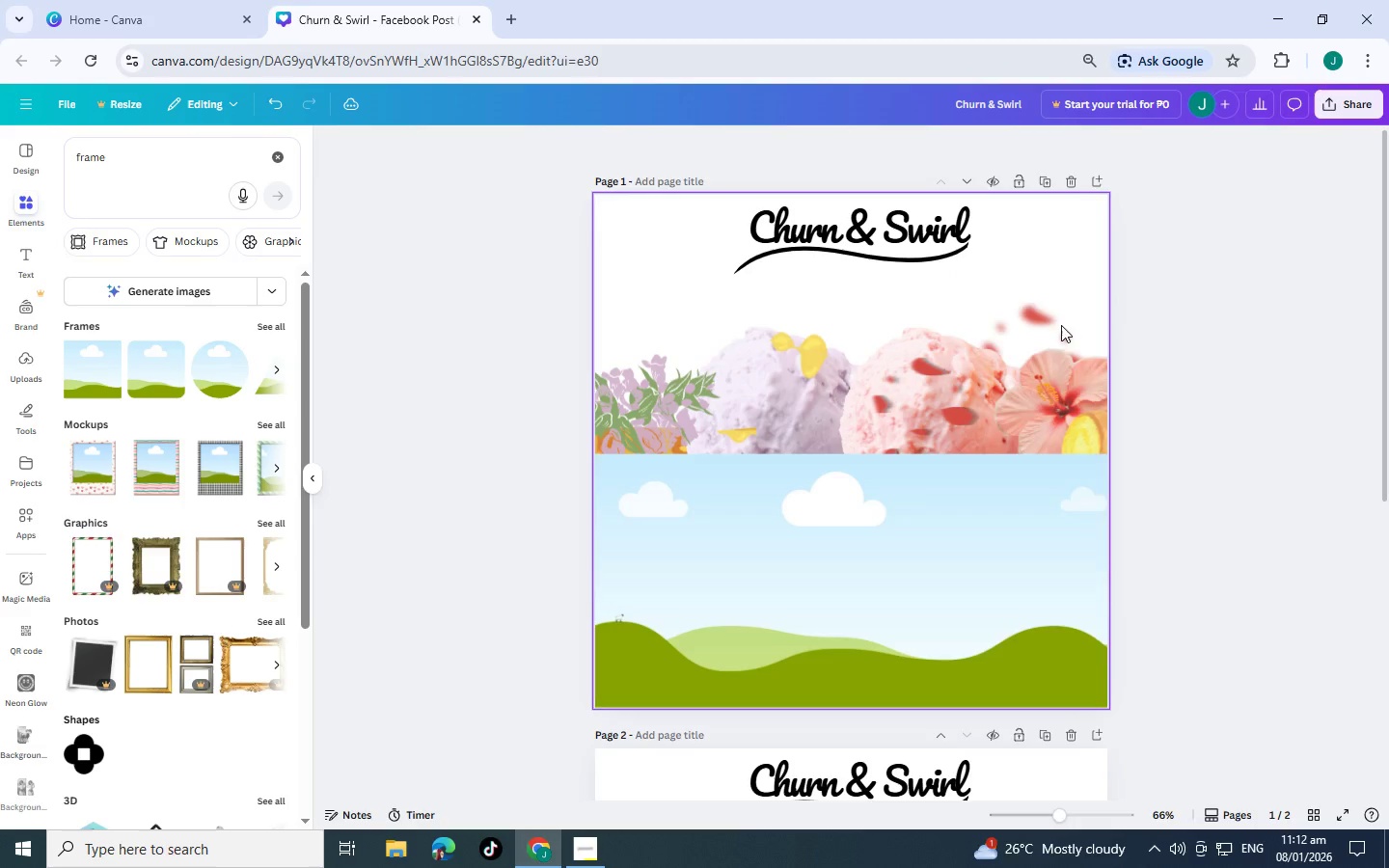 
left_click([1026, 322])
 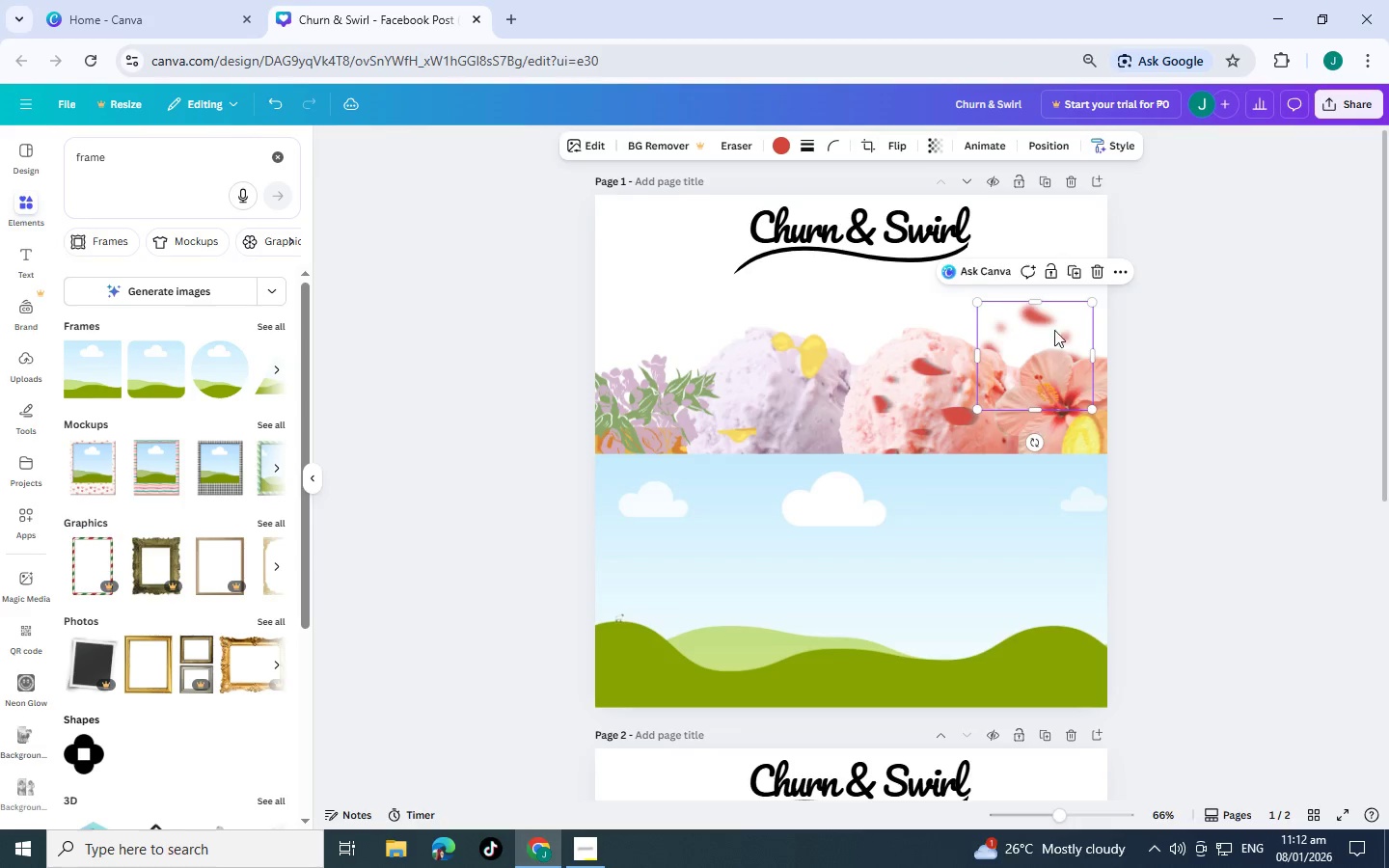 
left_click_drag(start_coordinate=[1040, 325], to_coordinate=[1073, 343])
 